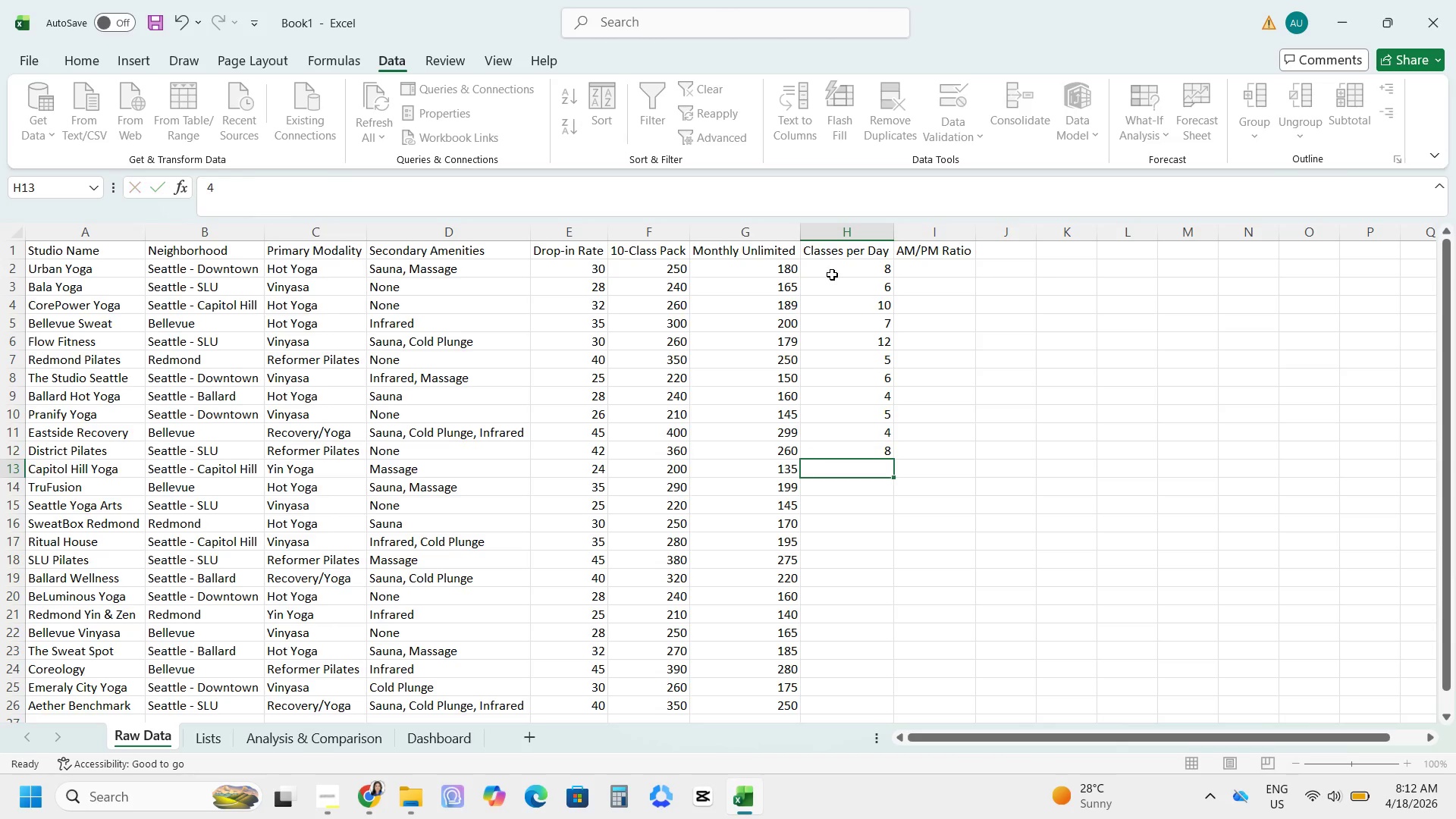 
key(NumpadEnter)
 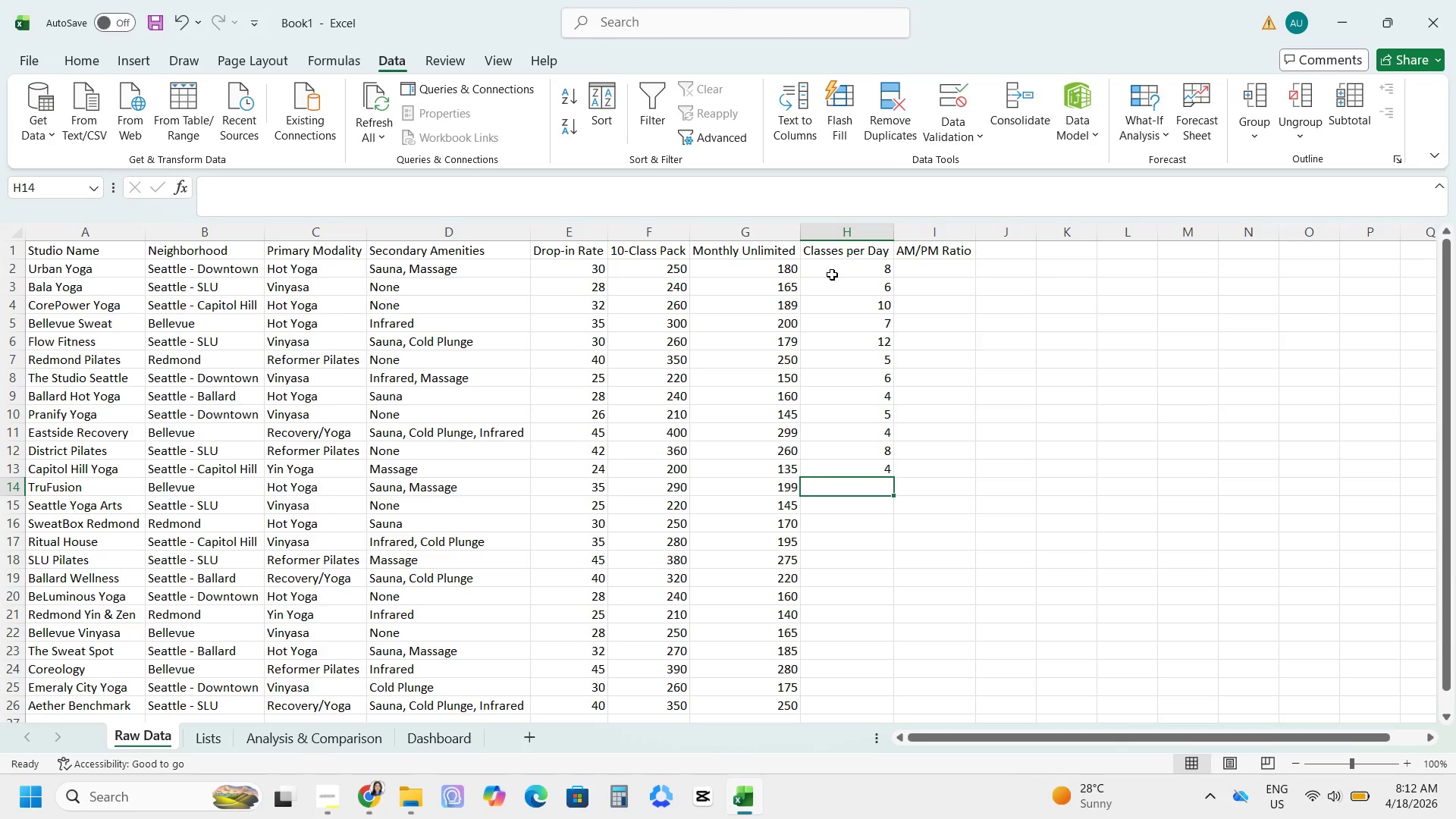 
key(Numpad1)
 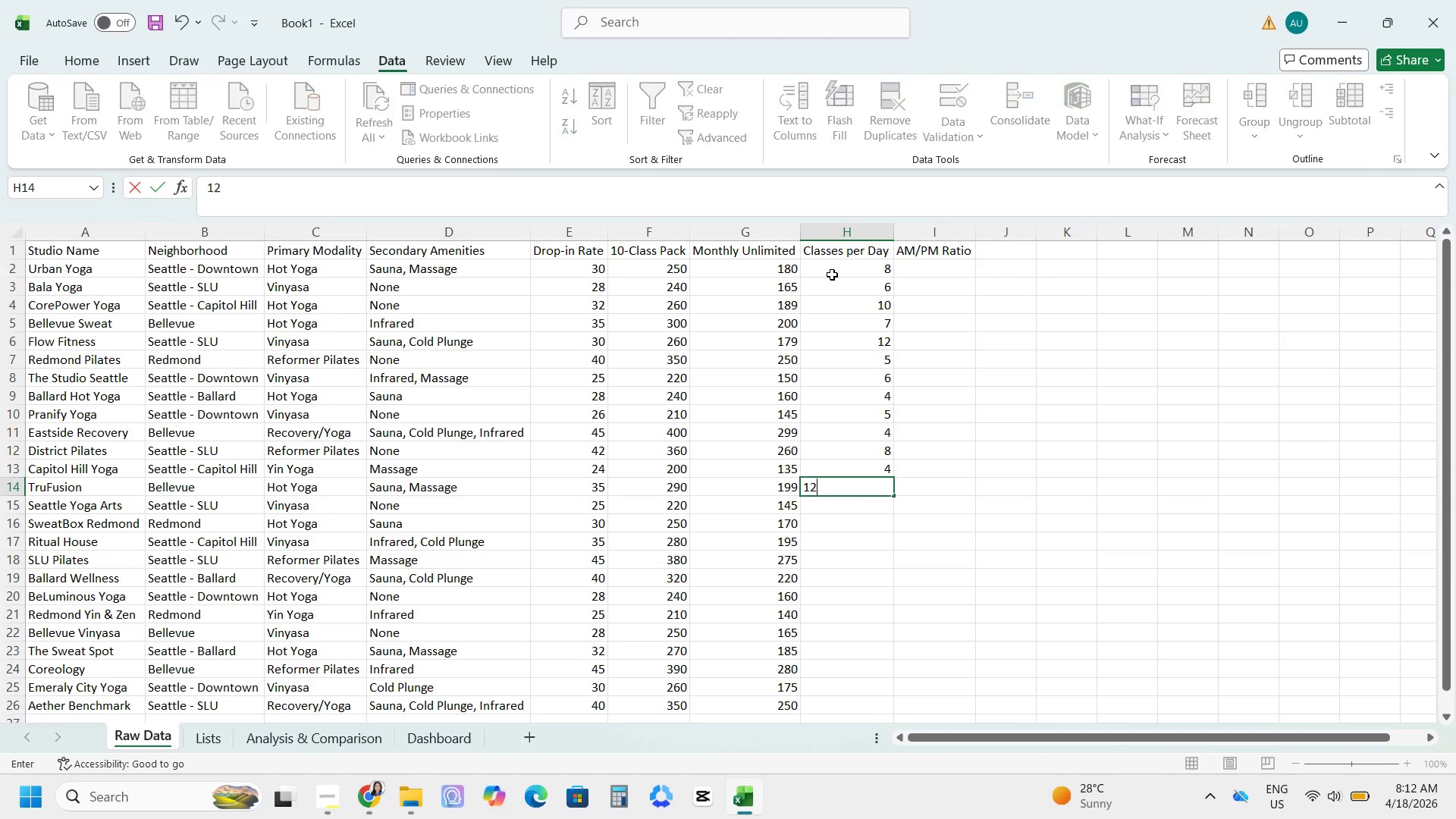 
key(Numpad2)
 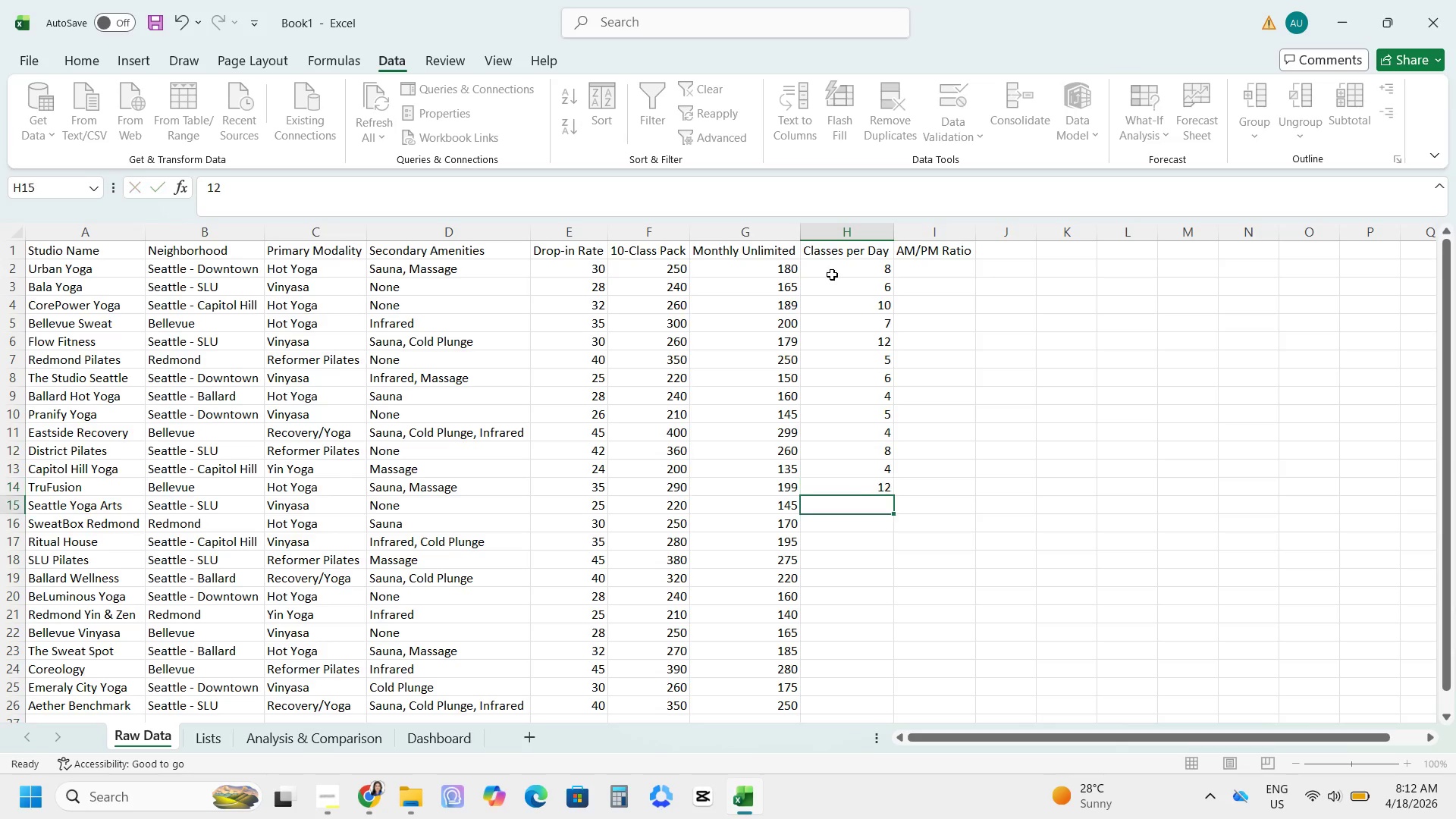 
key(NumpadEnter)
 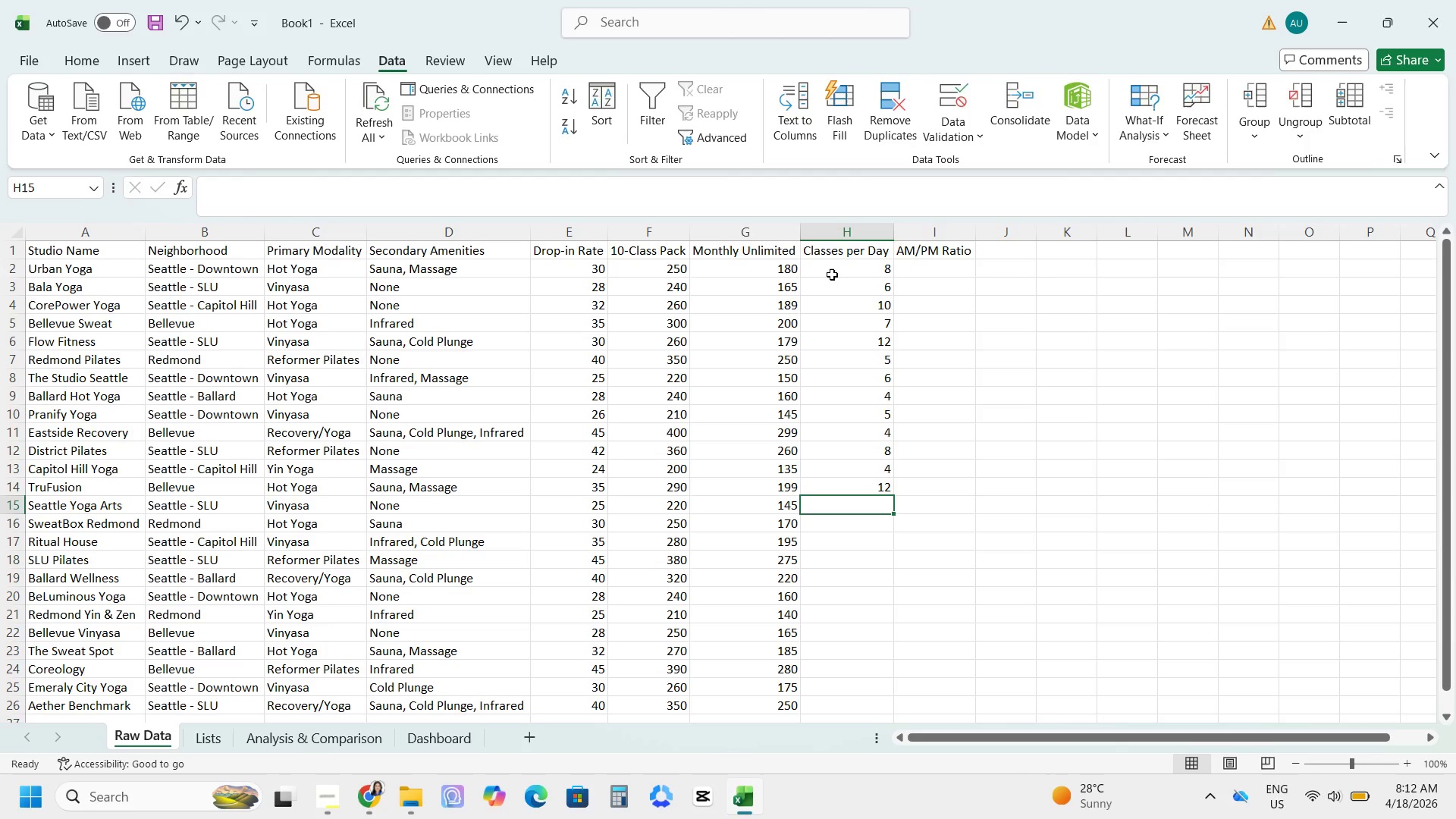 
key(Numpad5)
 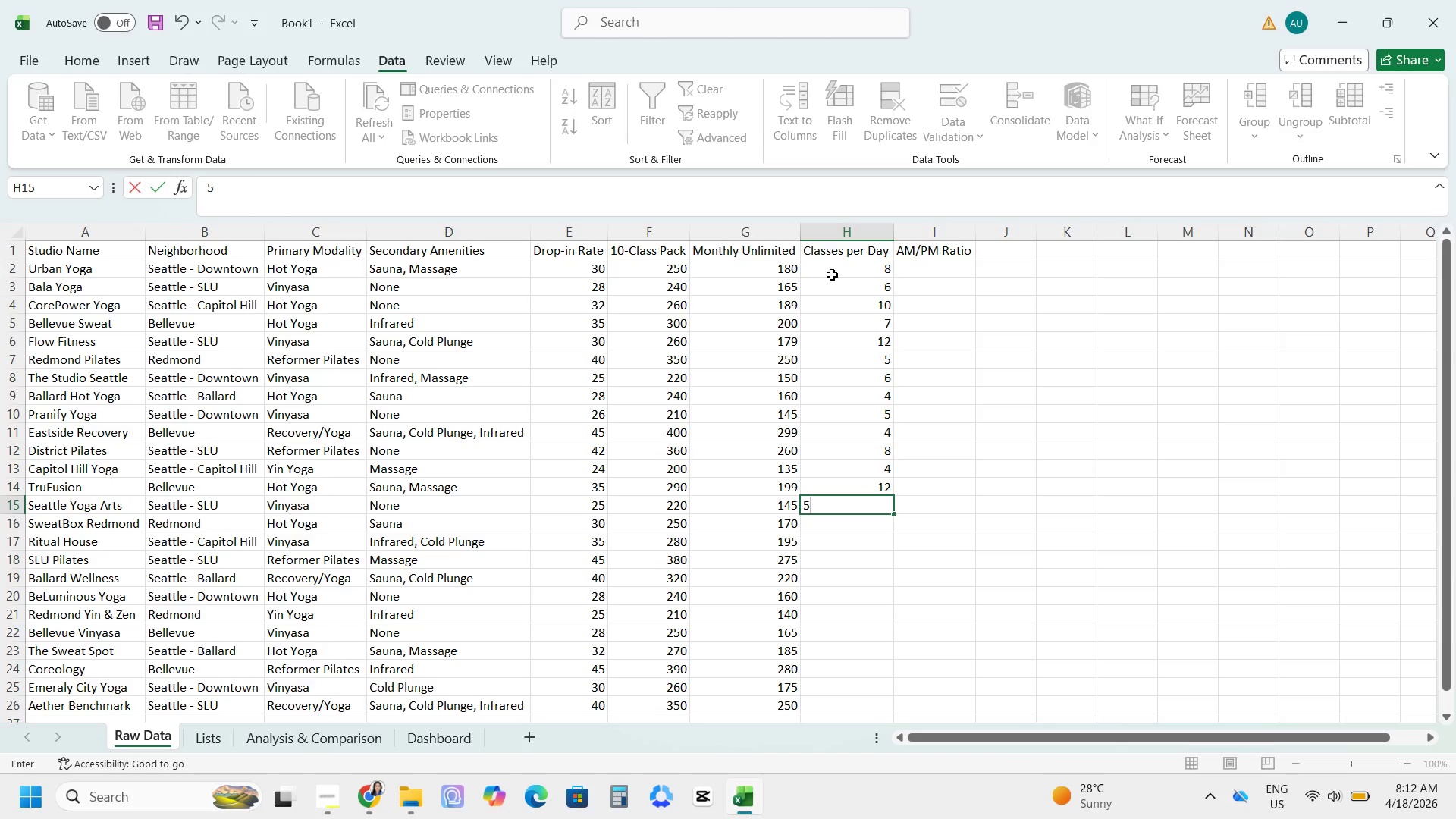 
key(NumpadEnter)
 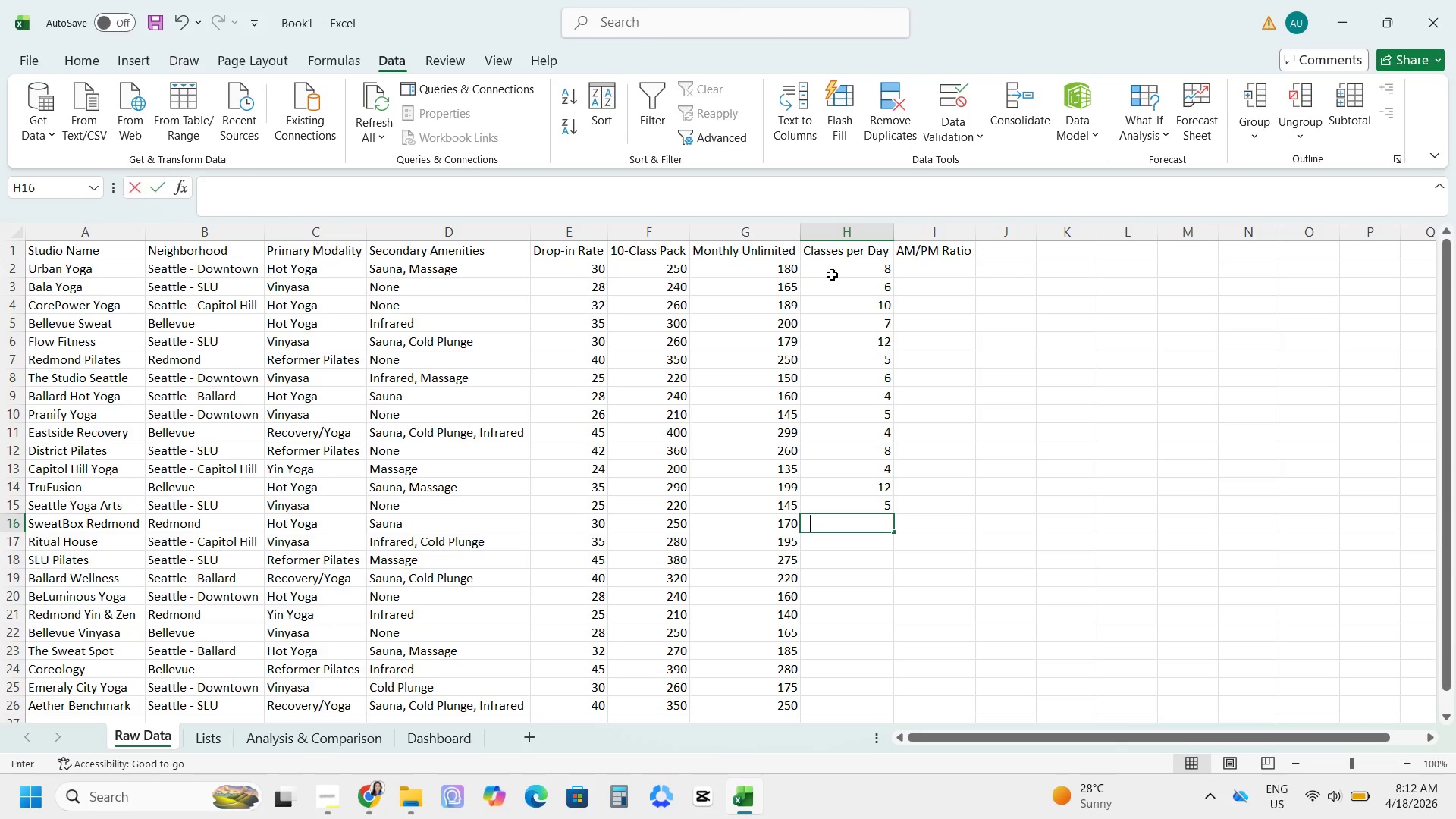 
key(Numpad6)
 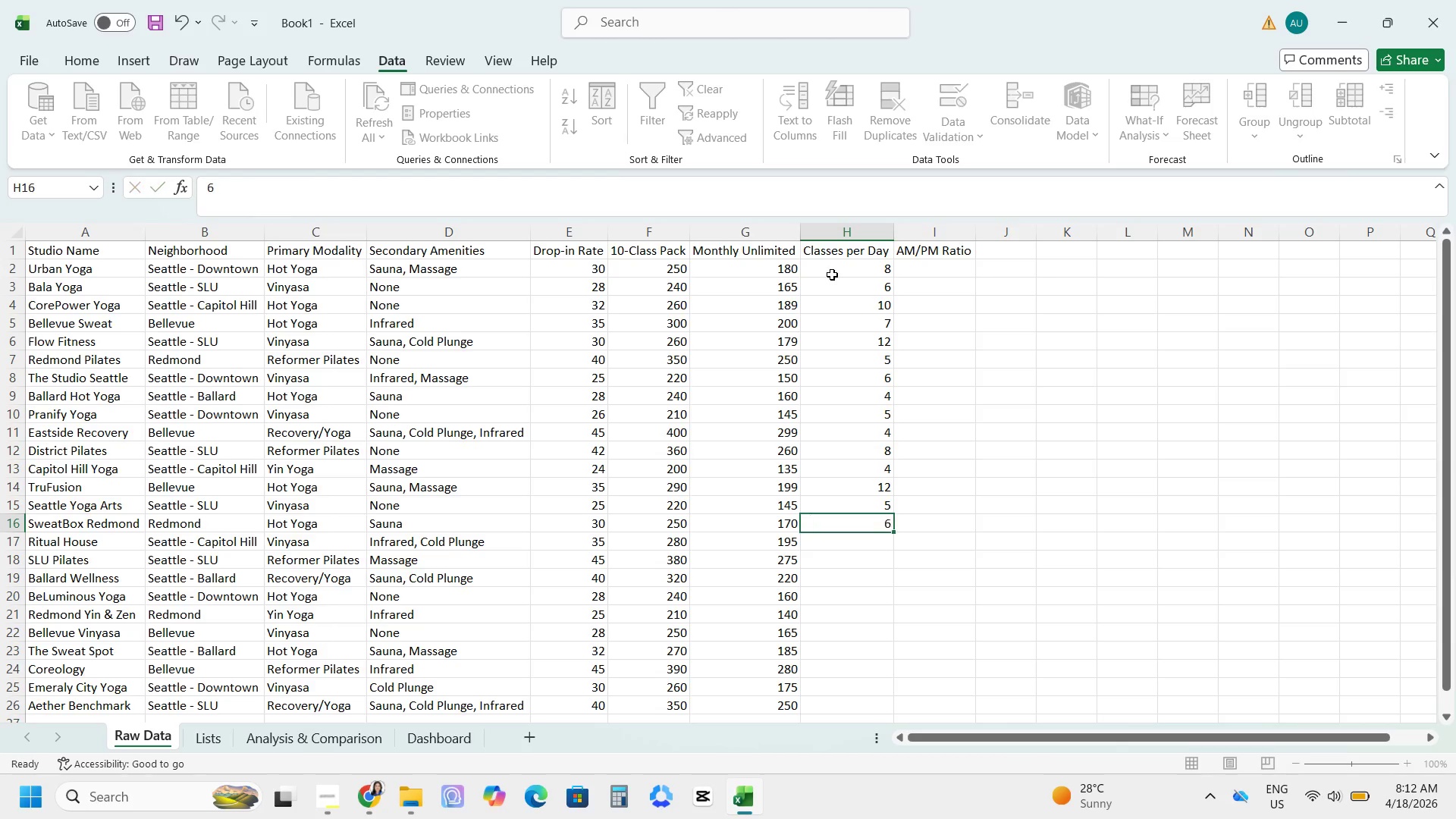 
key(NumpadEnter)
 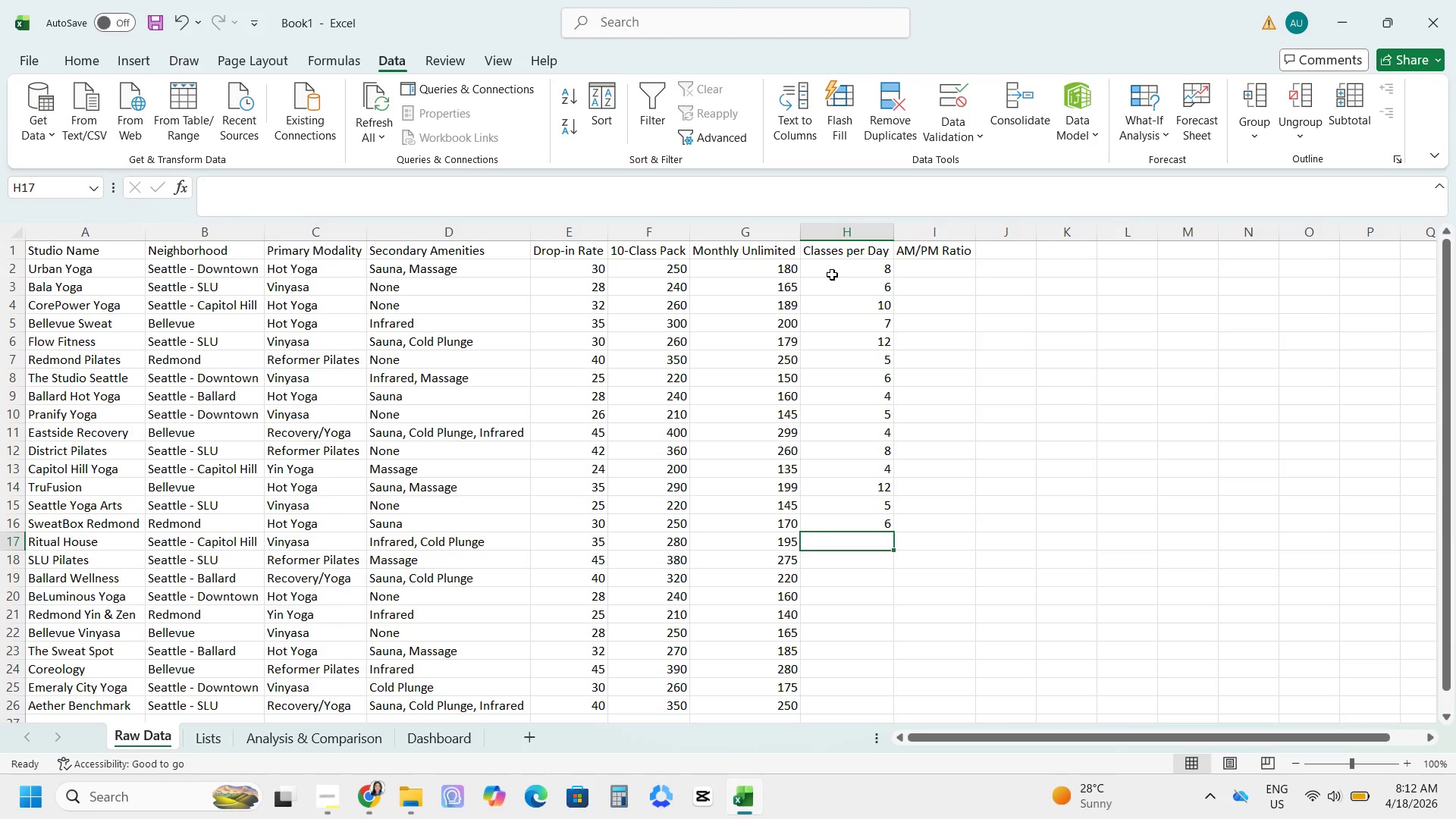 
key(Numpad7)
 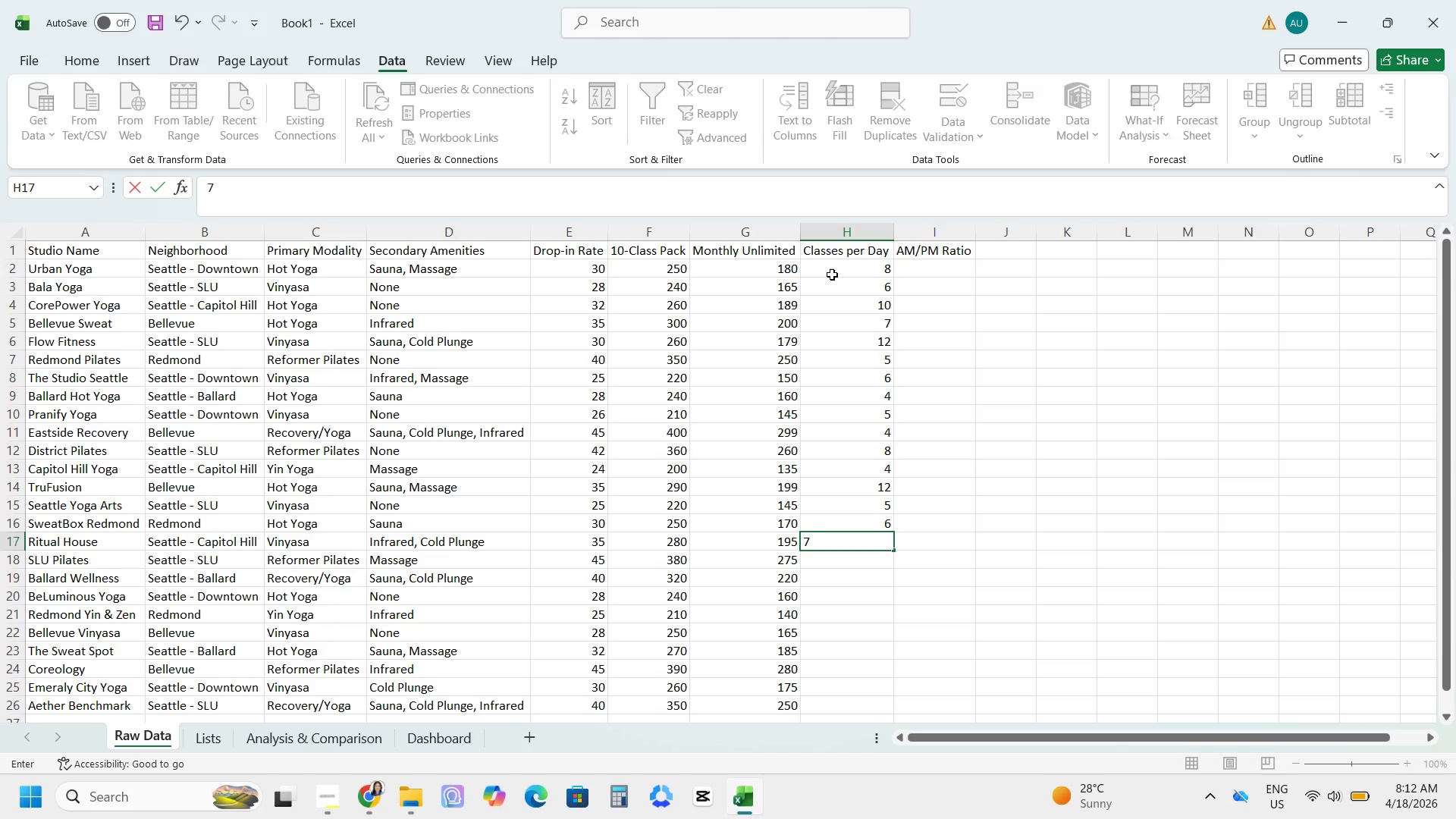 
key(NumpadEnter)
 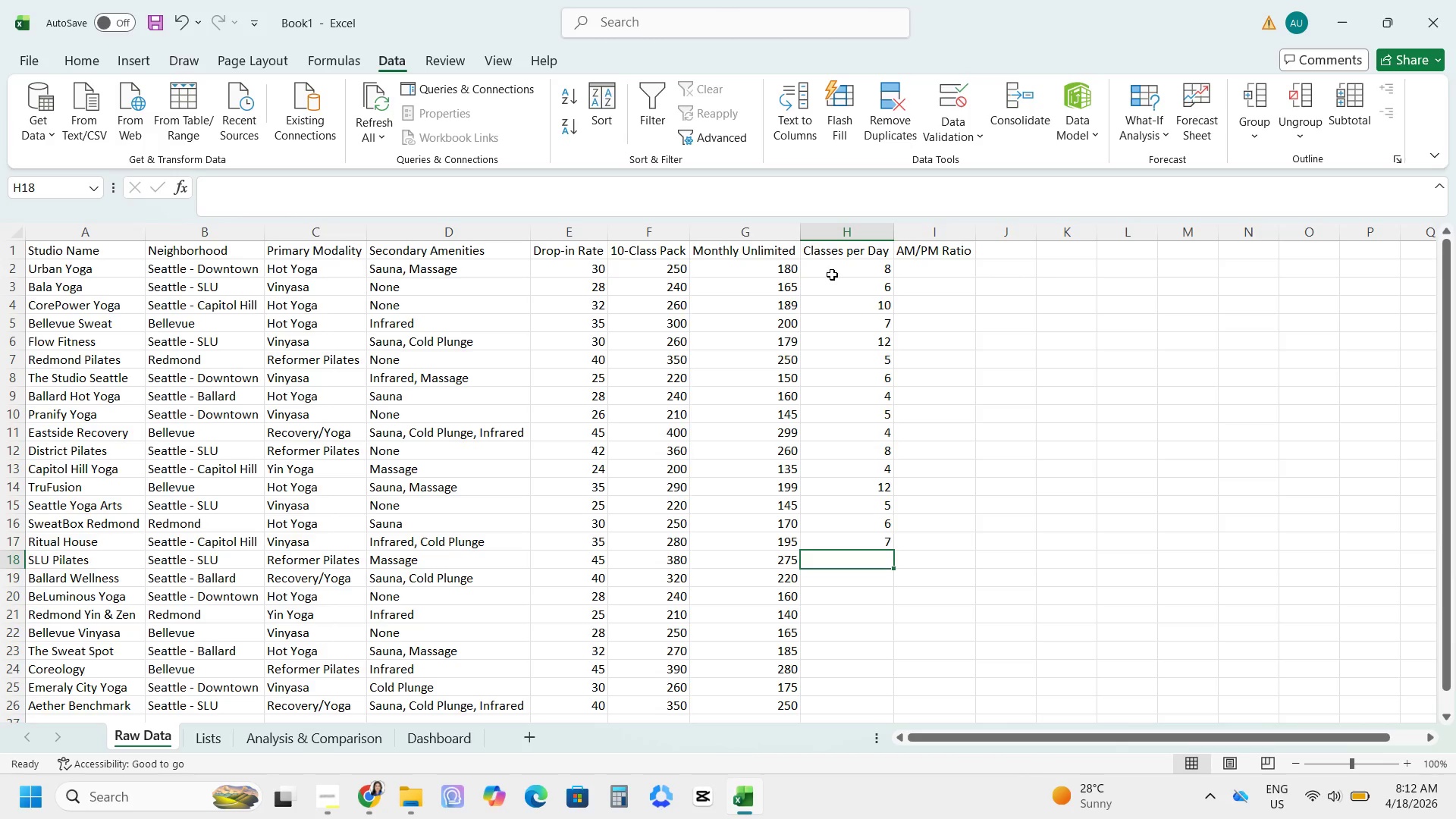 
key(Numpad9)
 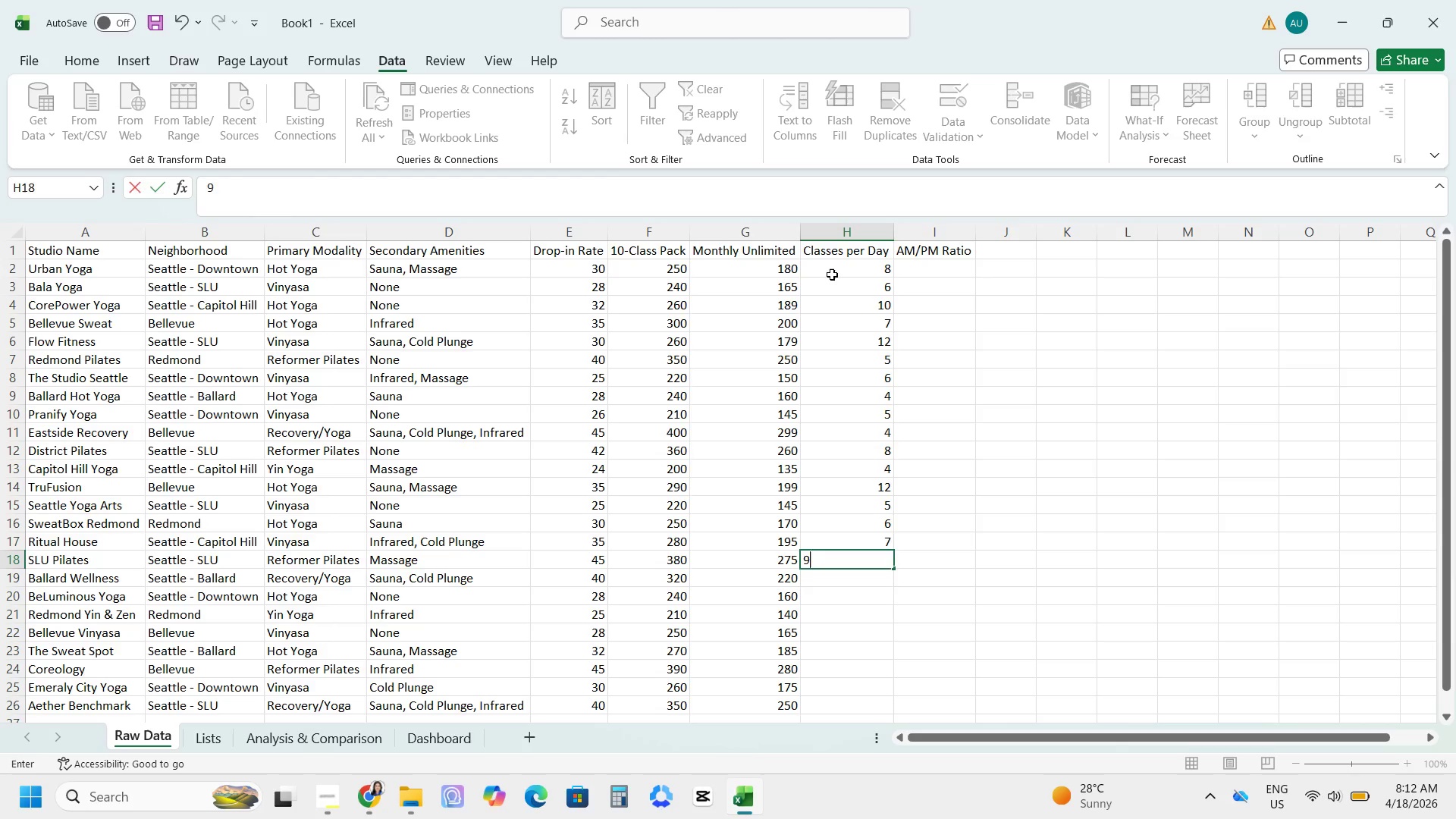 
key(NumpadEnter)
 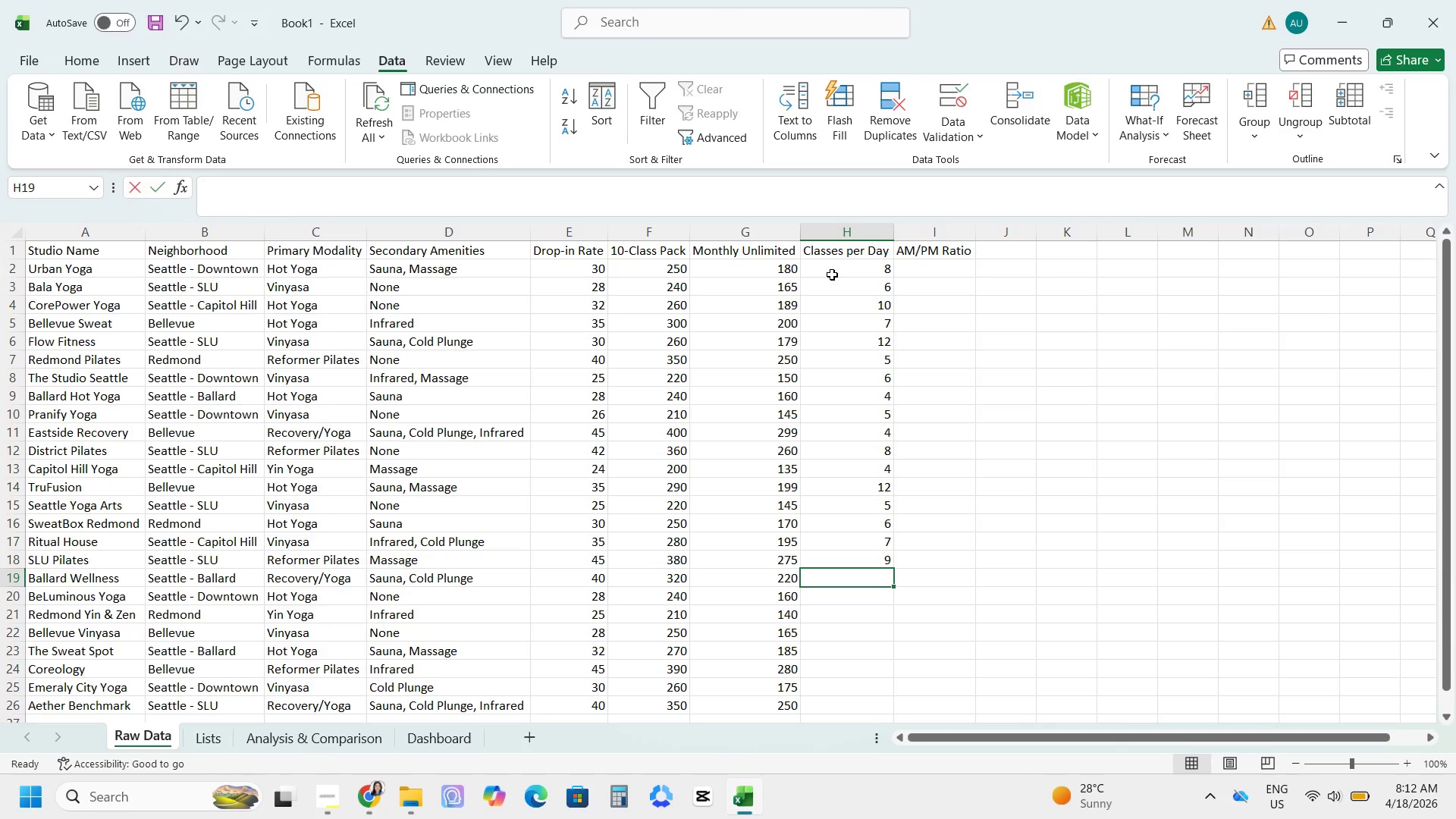 
key(Numpad3)
 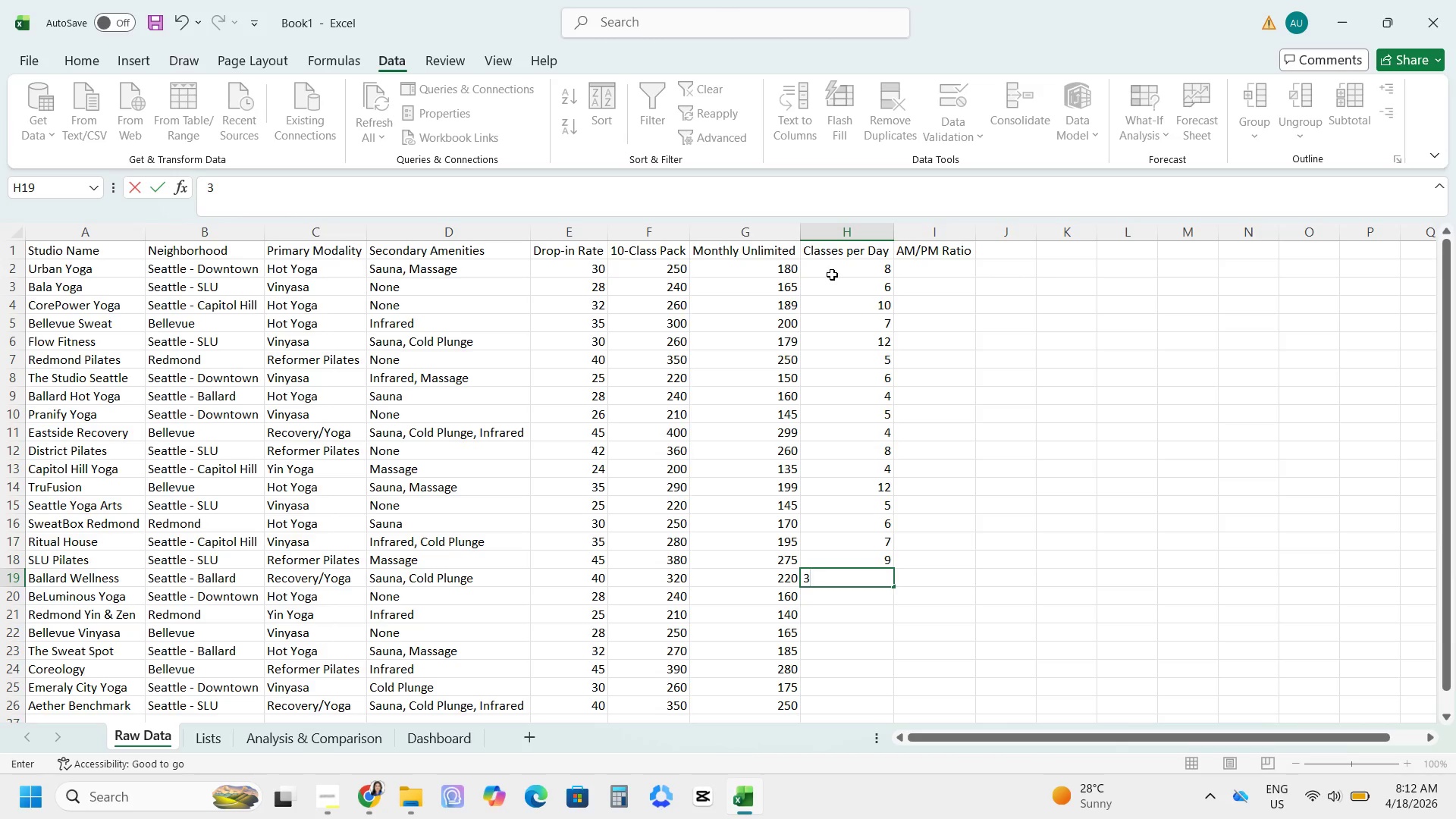 
key(NumpadEnter)
 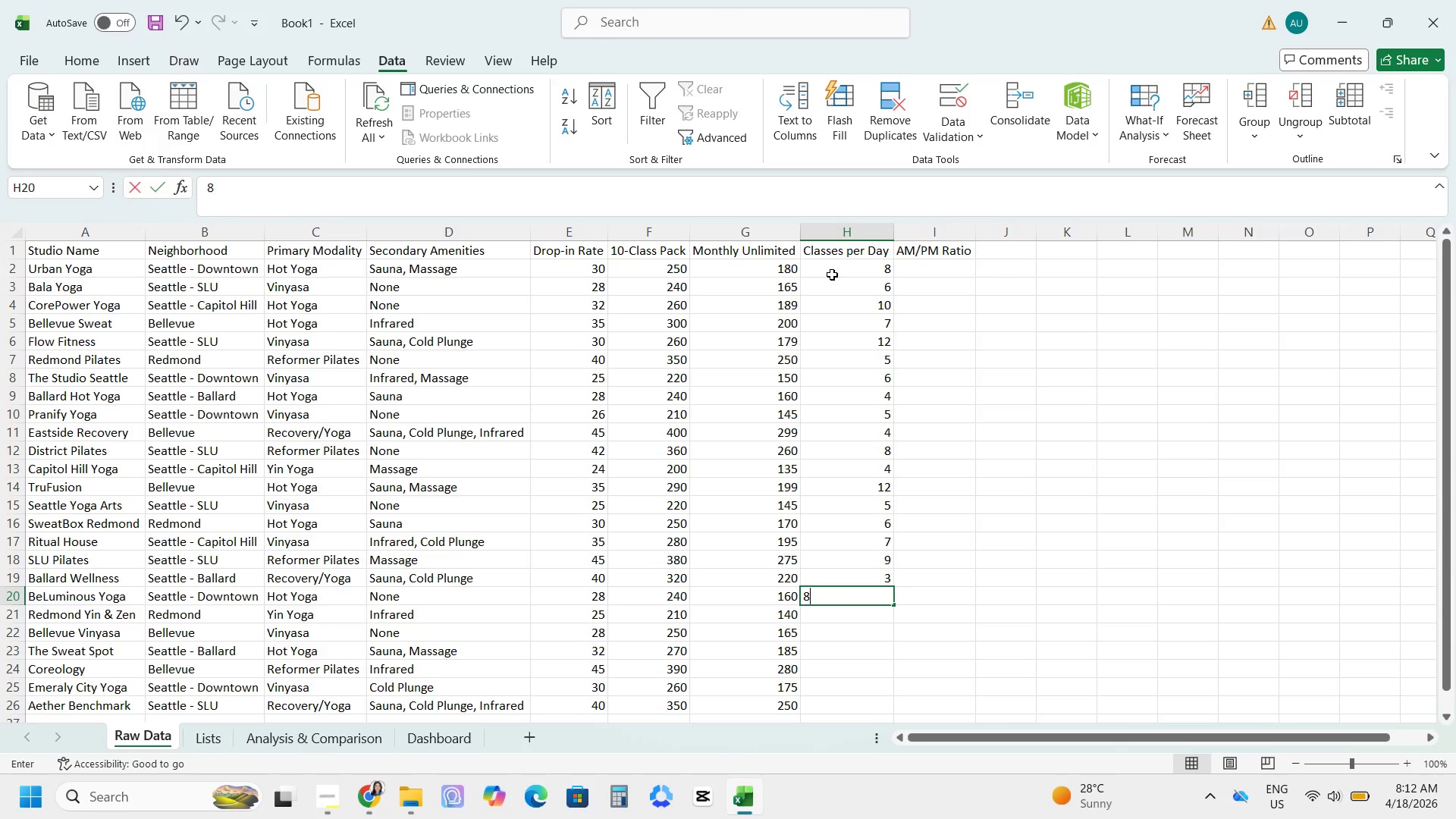 
key(Numpad8)
 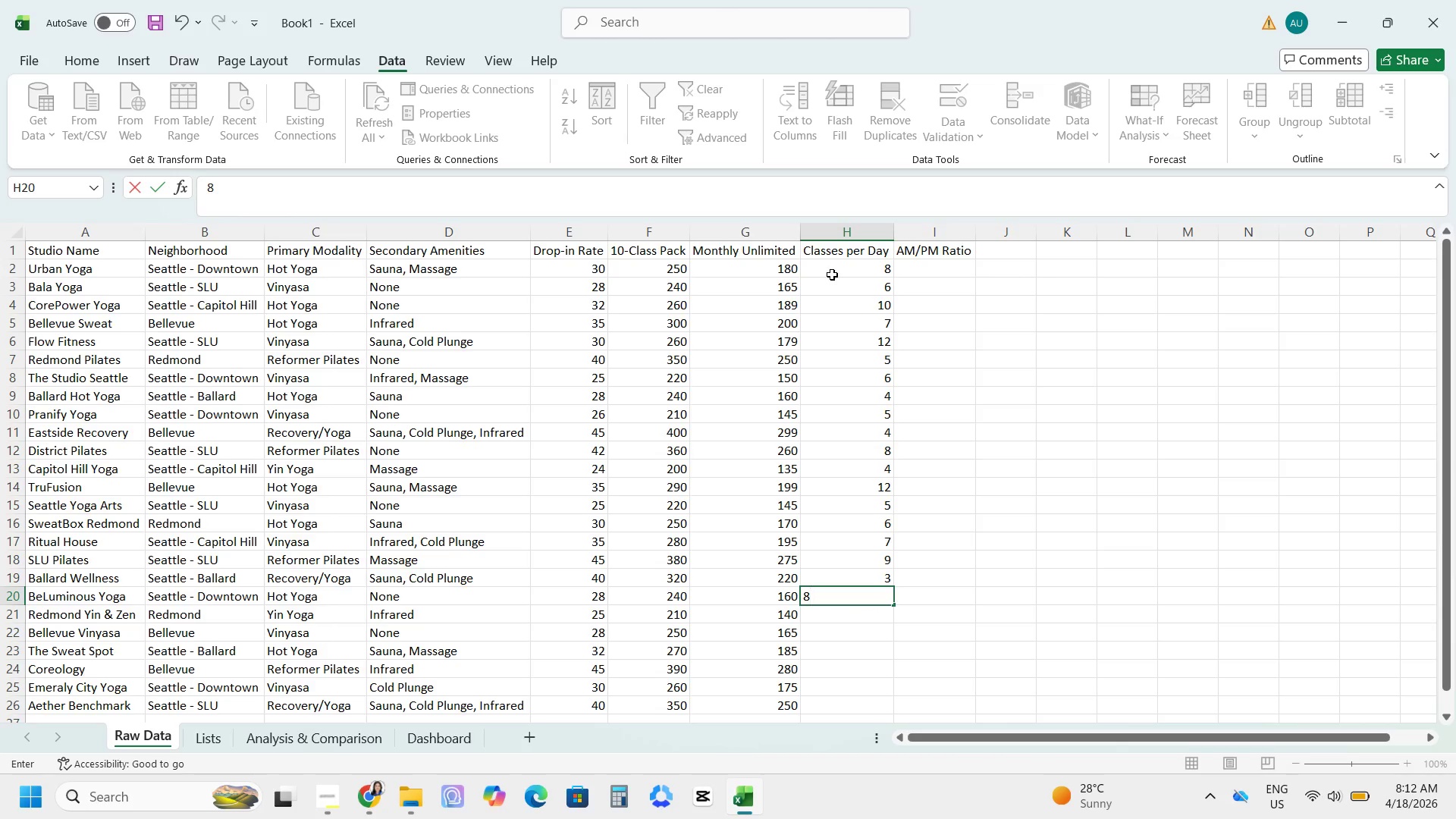 
key(Numpad4)
 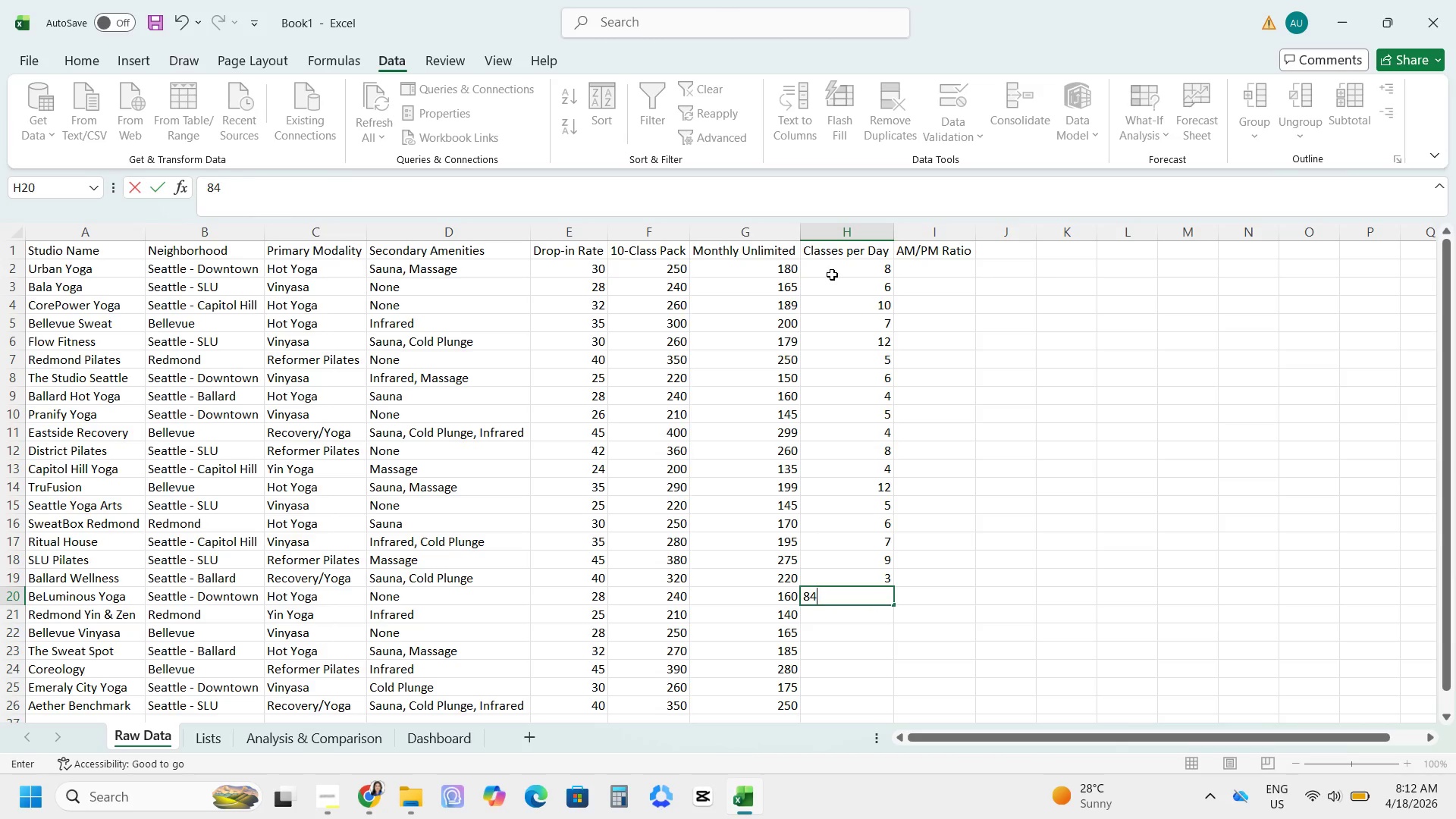 
key(NumpadEnter)
 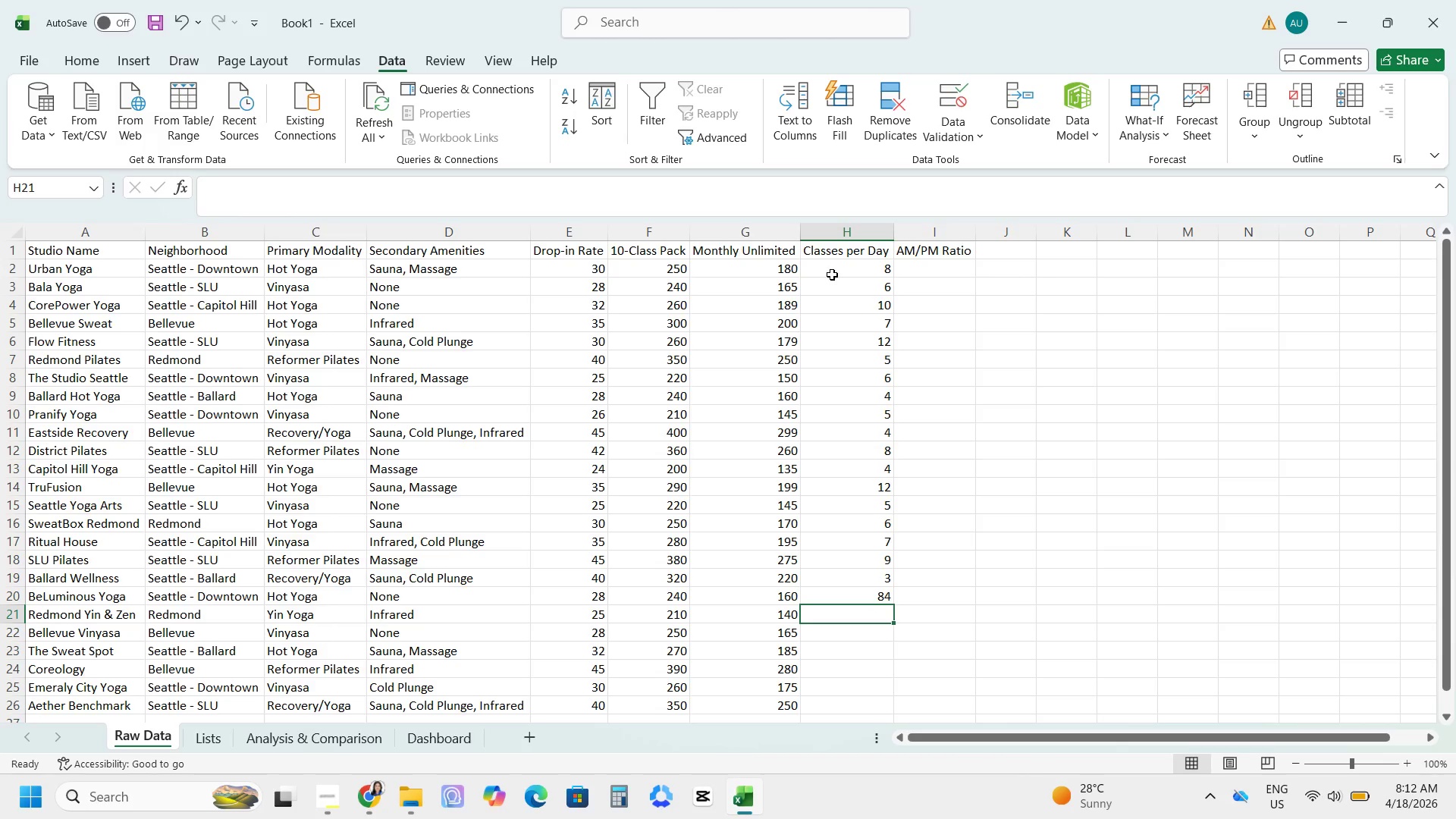 
key(ArrowUp)
 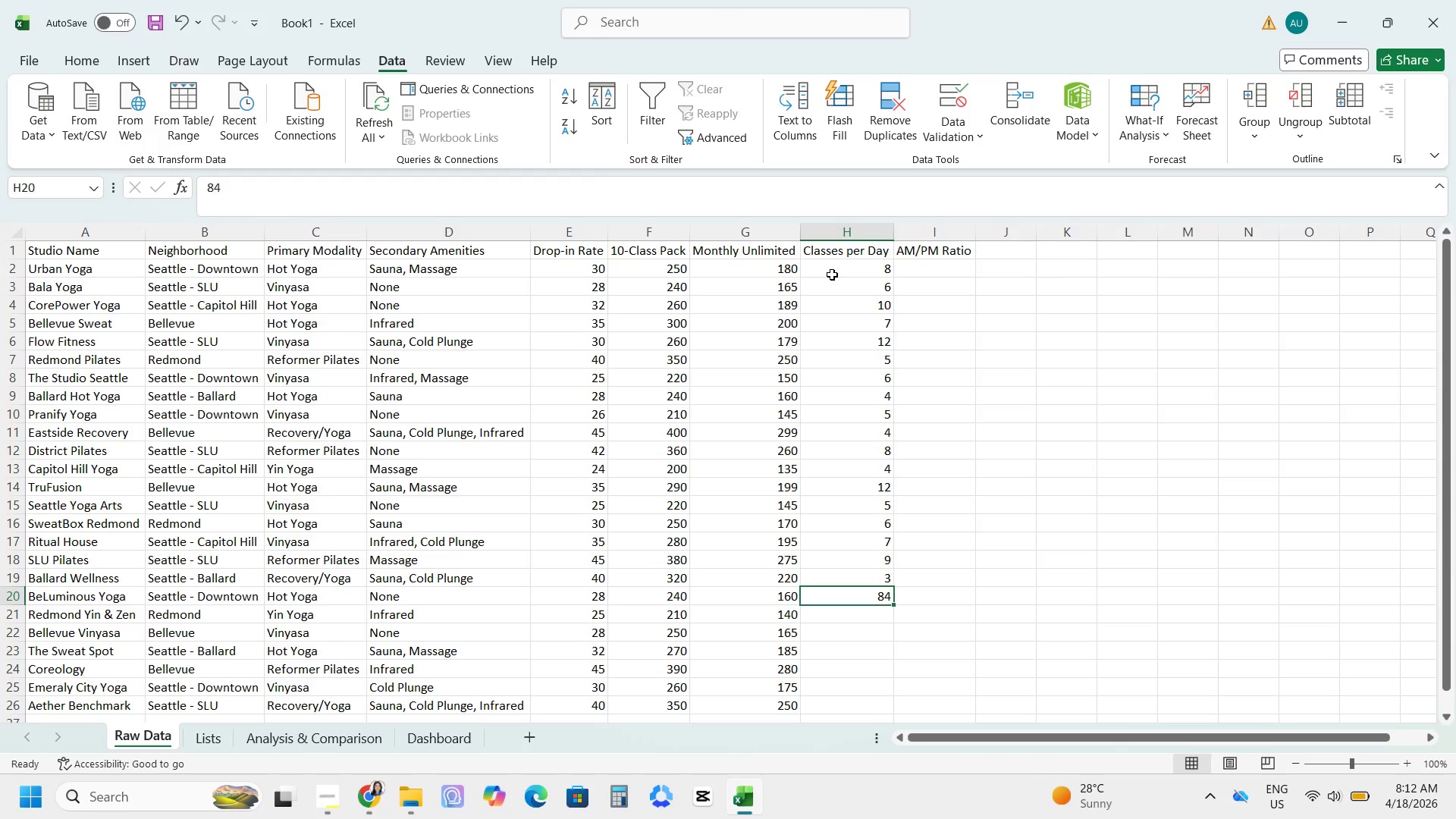 
key(Numpad8)
 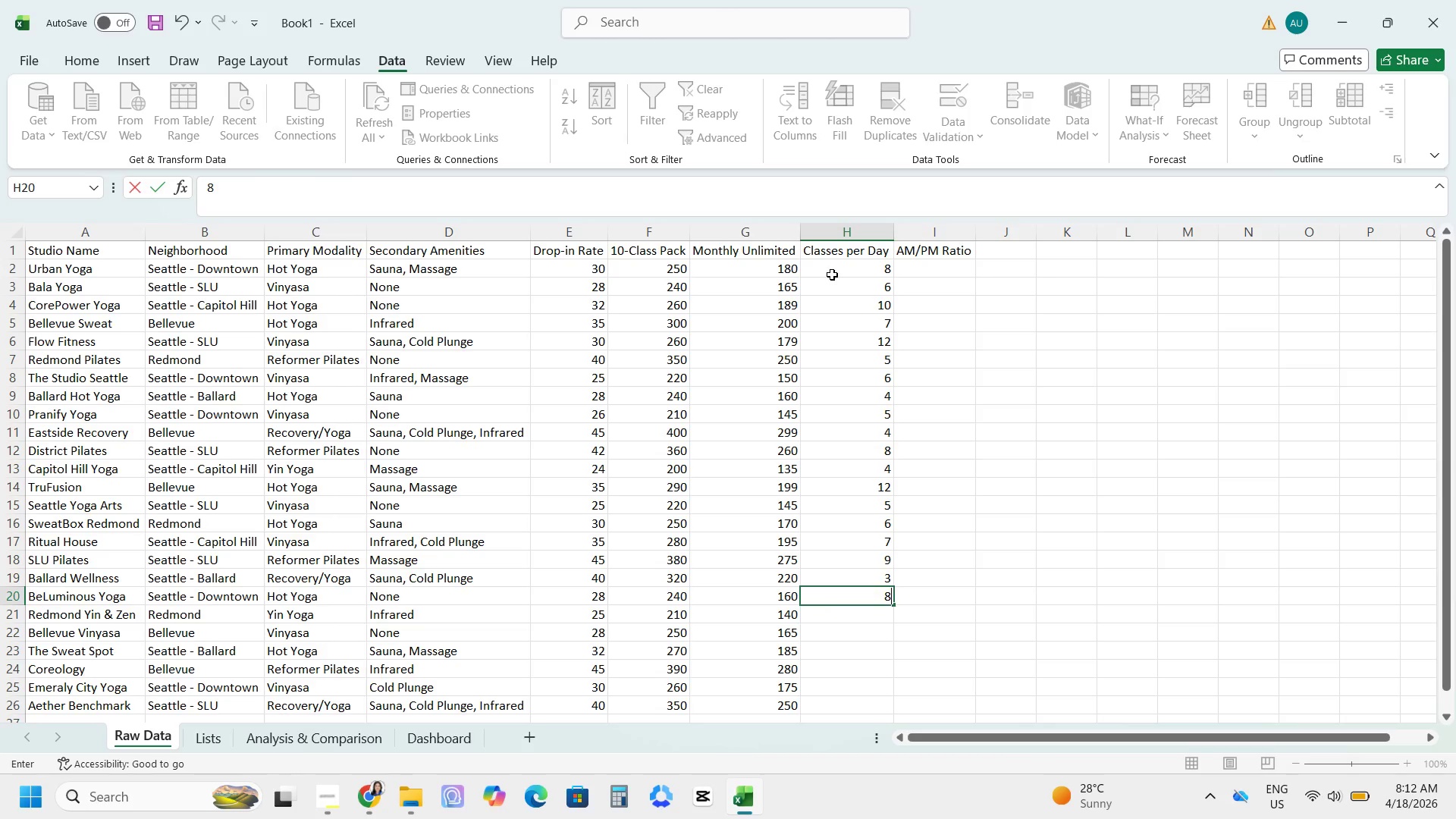 
key(NumpadEnter)
 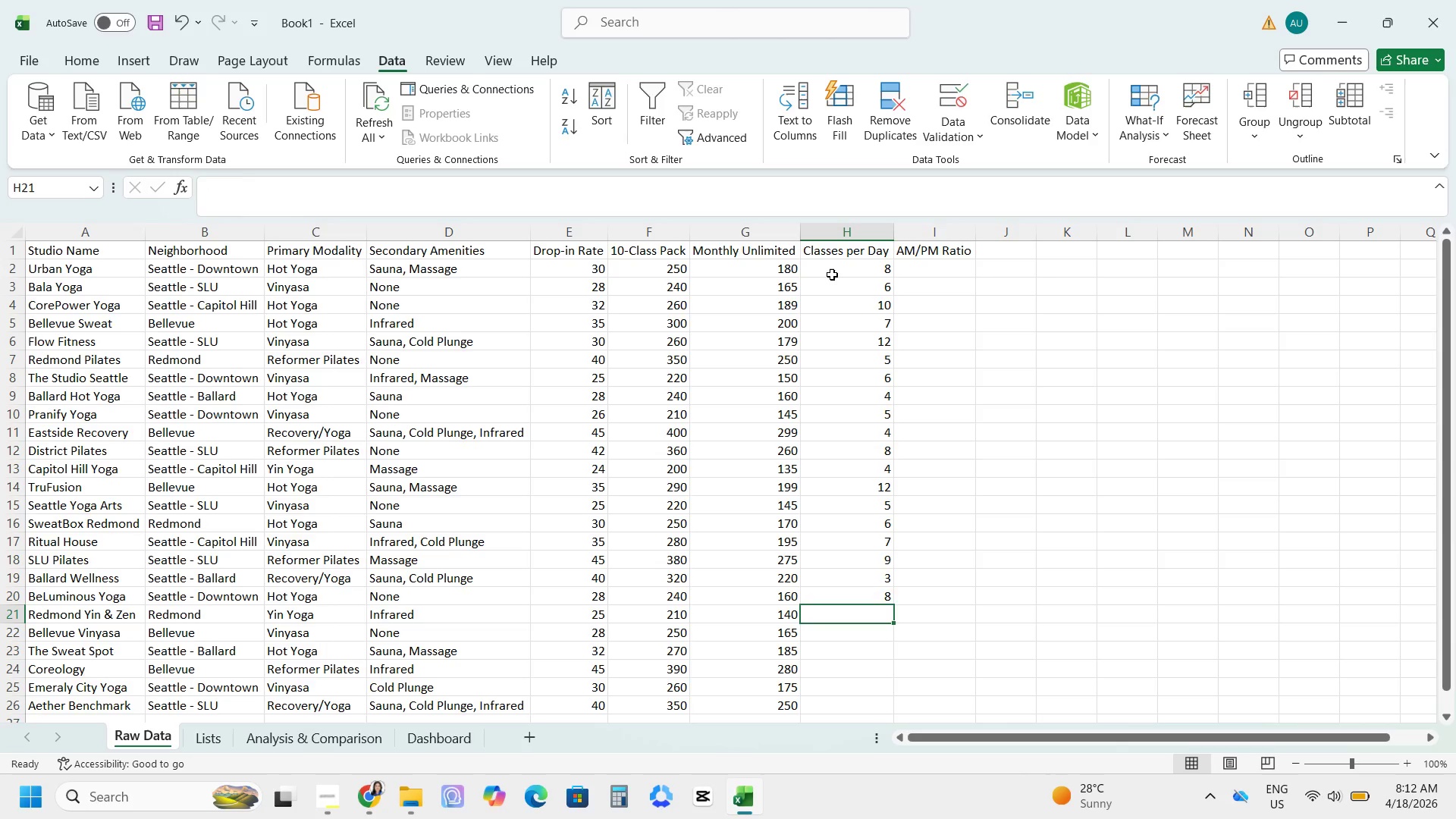 
key(Numpad4)
 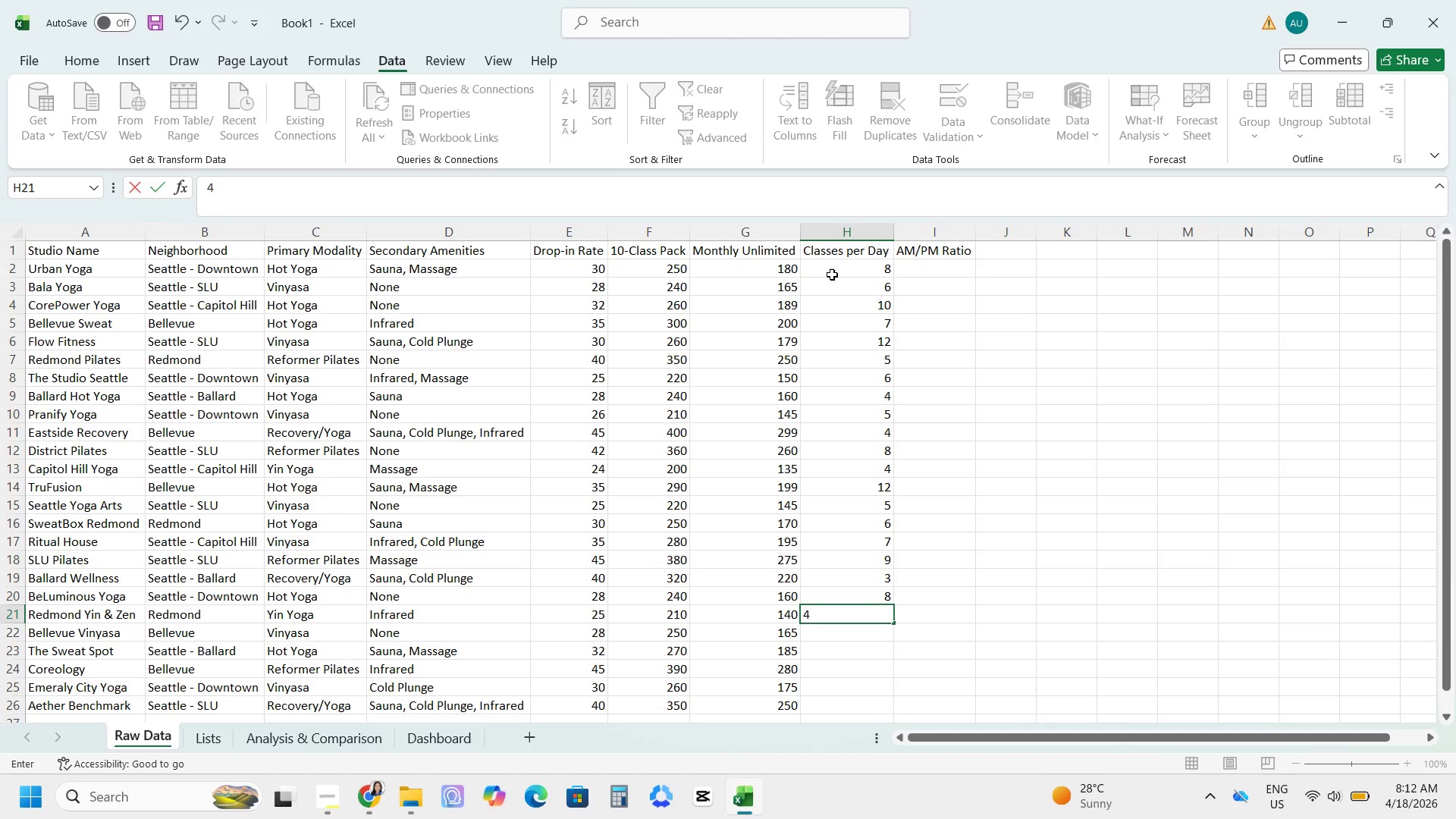 
key(NumpadEnter)
 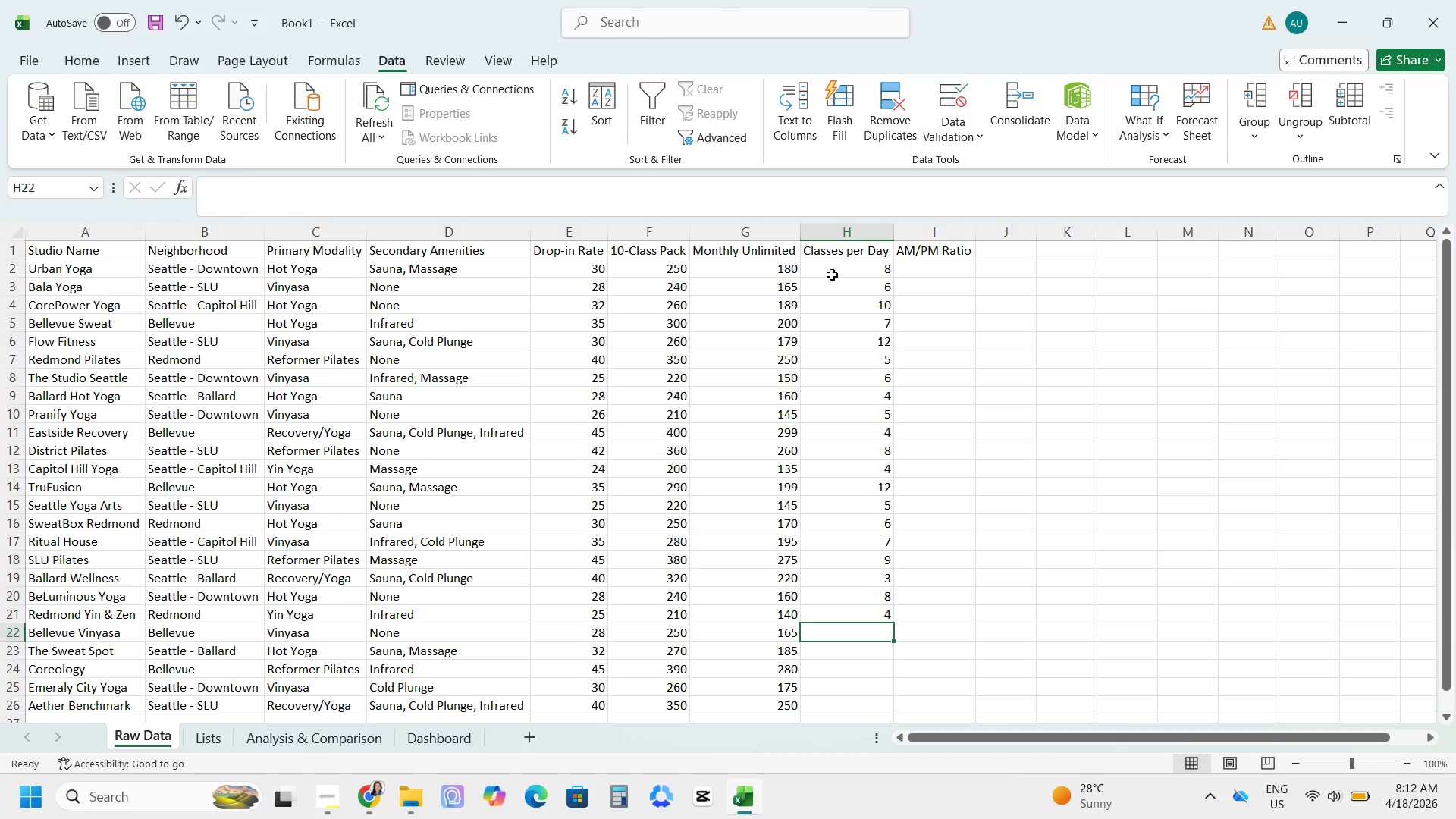 
key(Numpad6)
 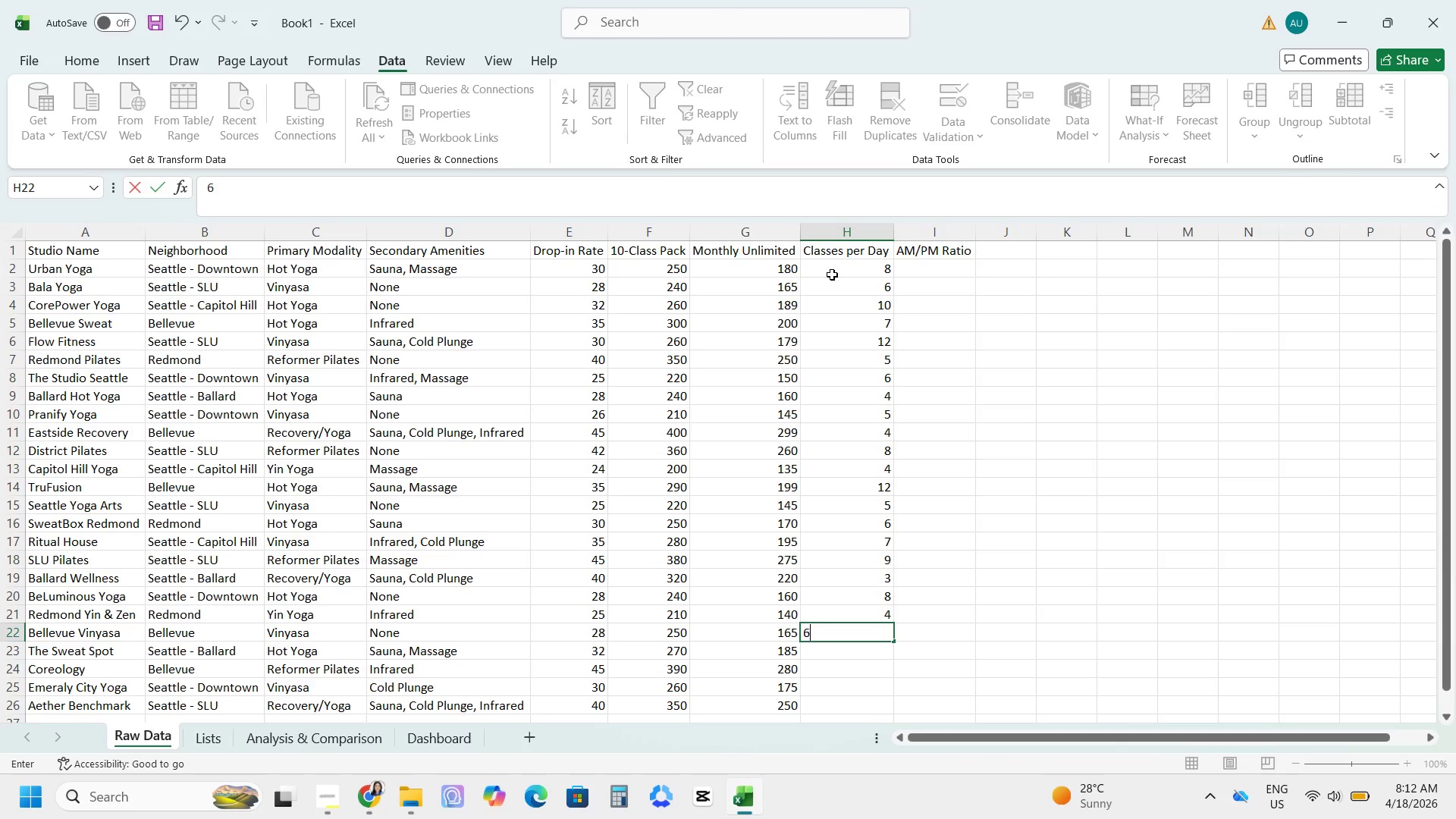 
key(NumpadEnter)
 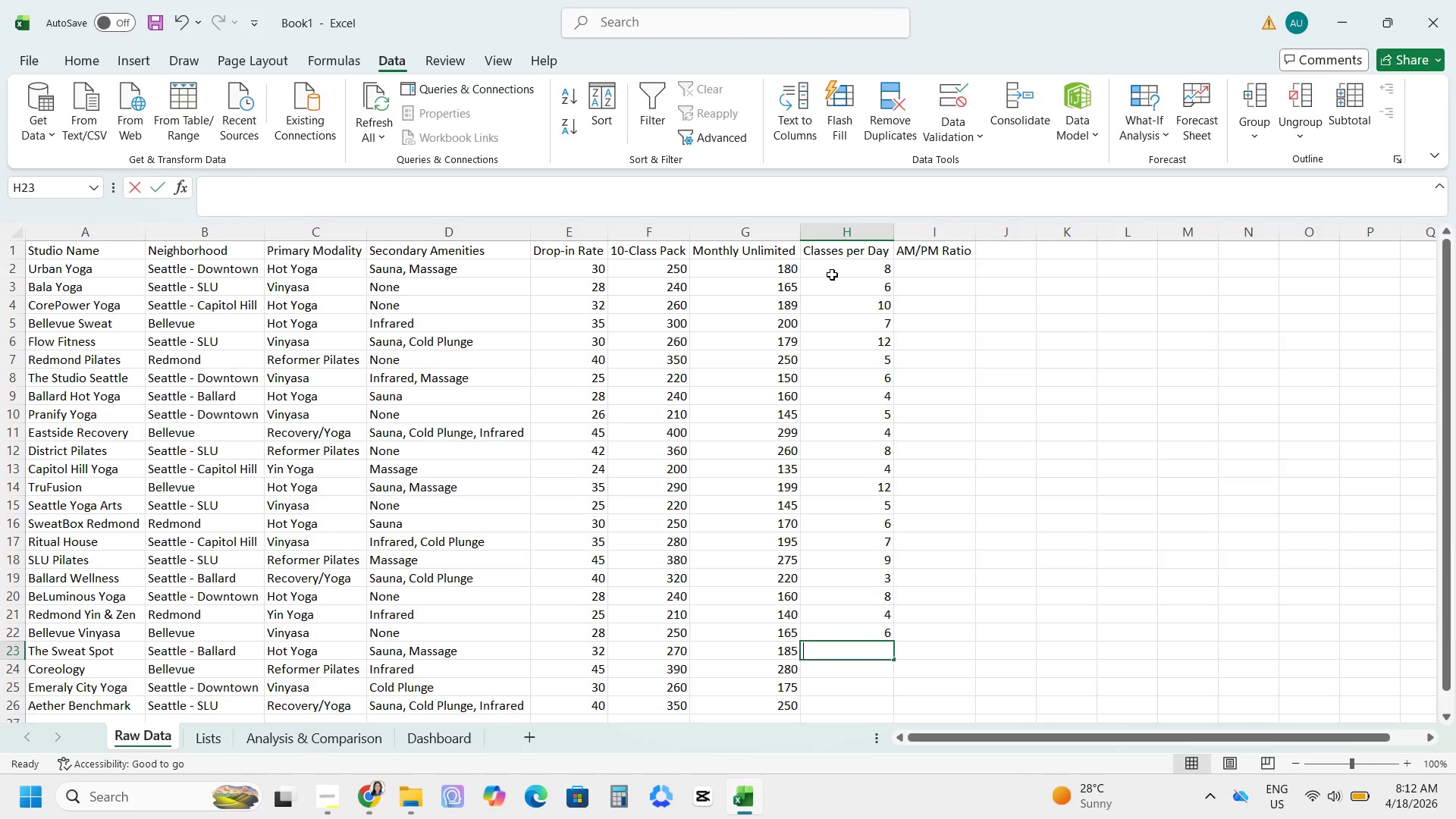 
hold_key(key=Numpad5, duration=22.08)
 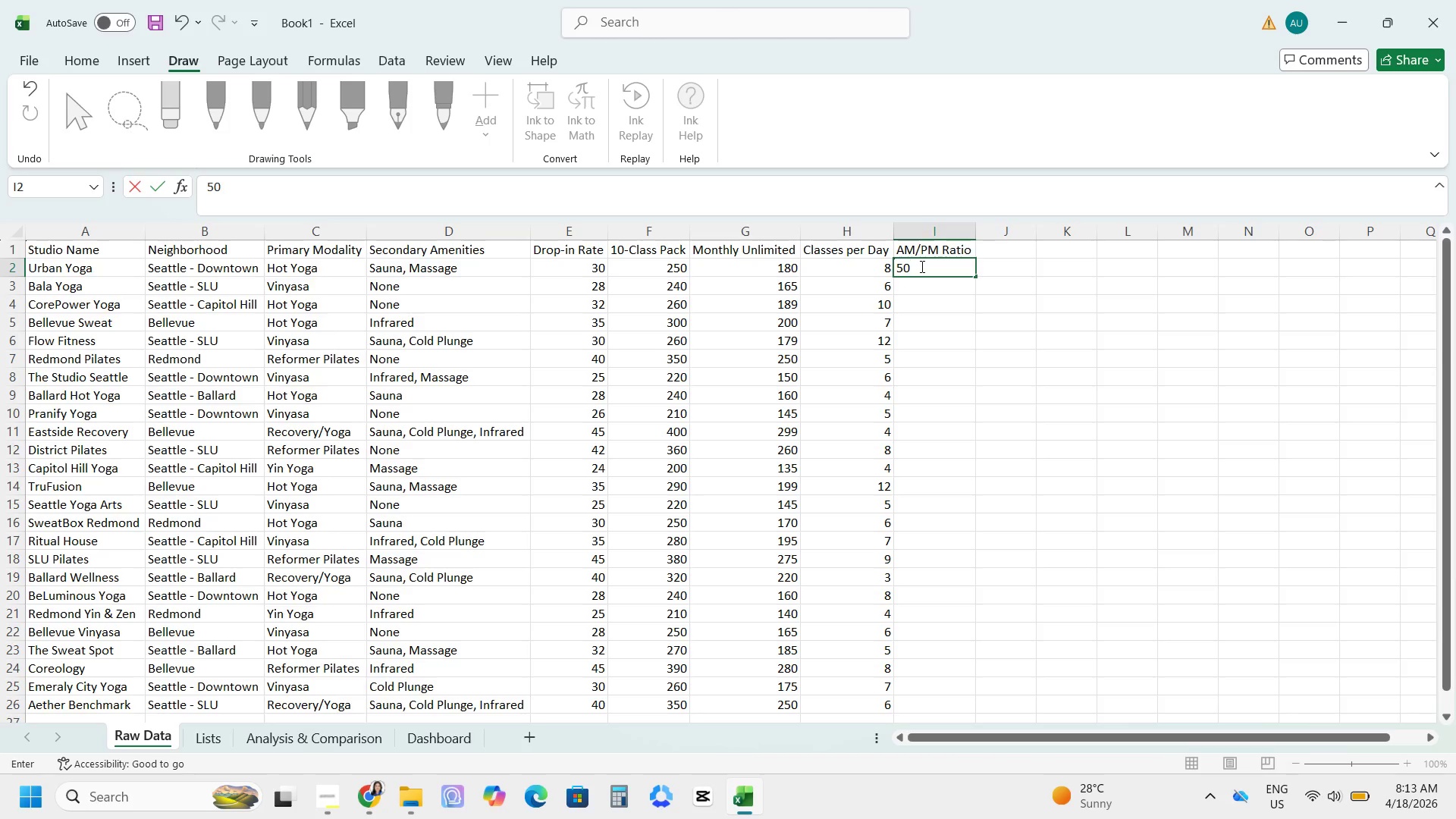 
key(NumpadEnter)
 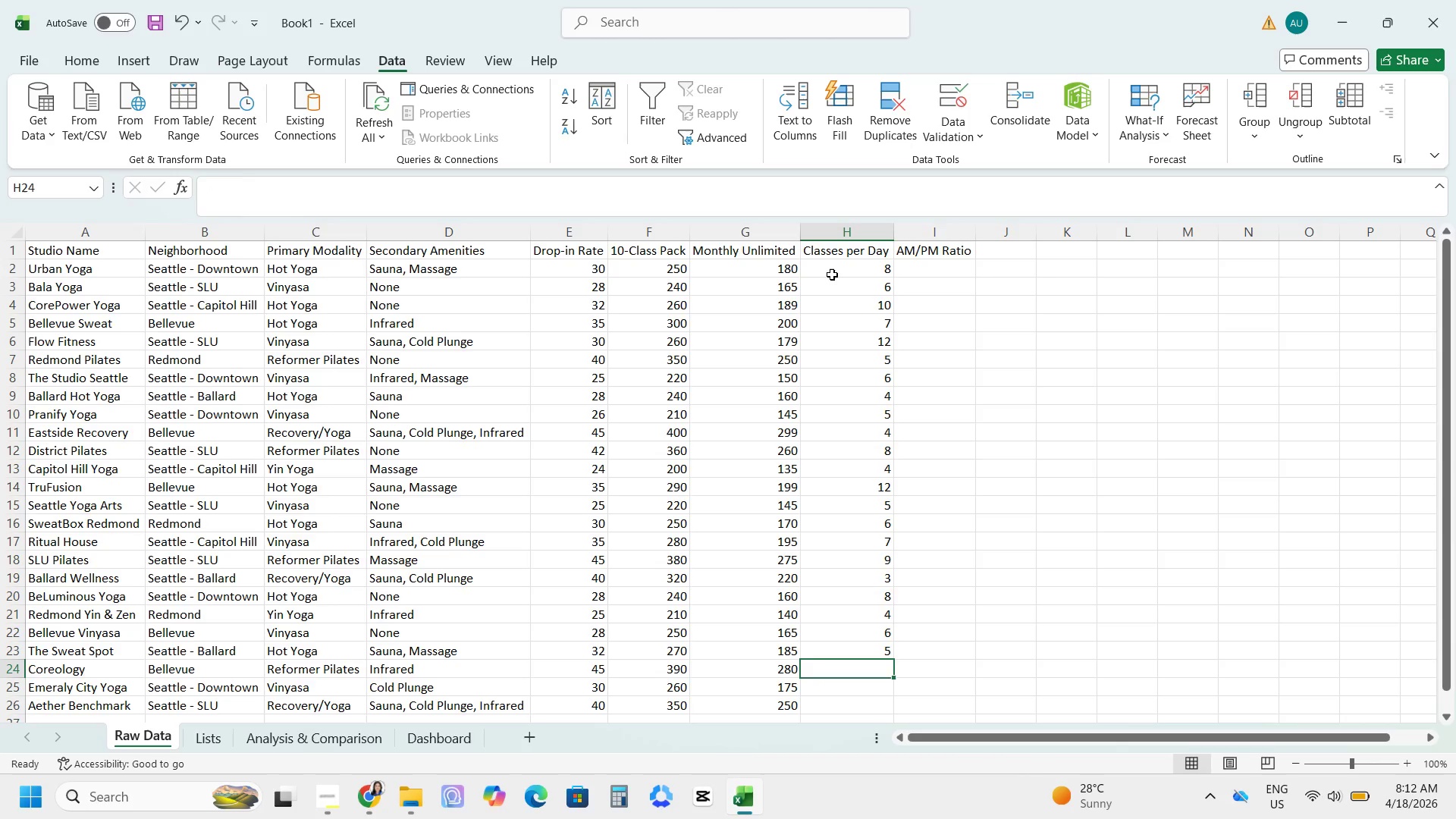 
key(Numpad8)
 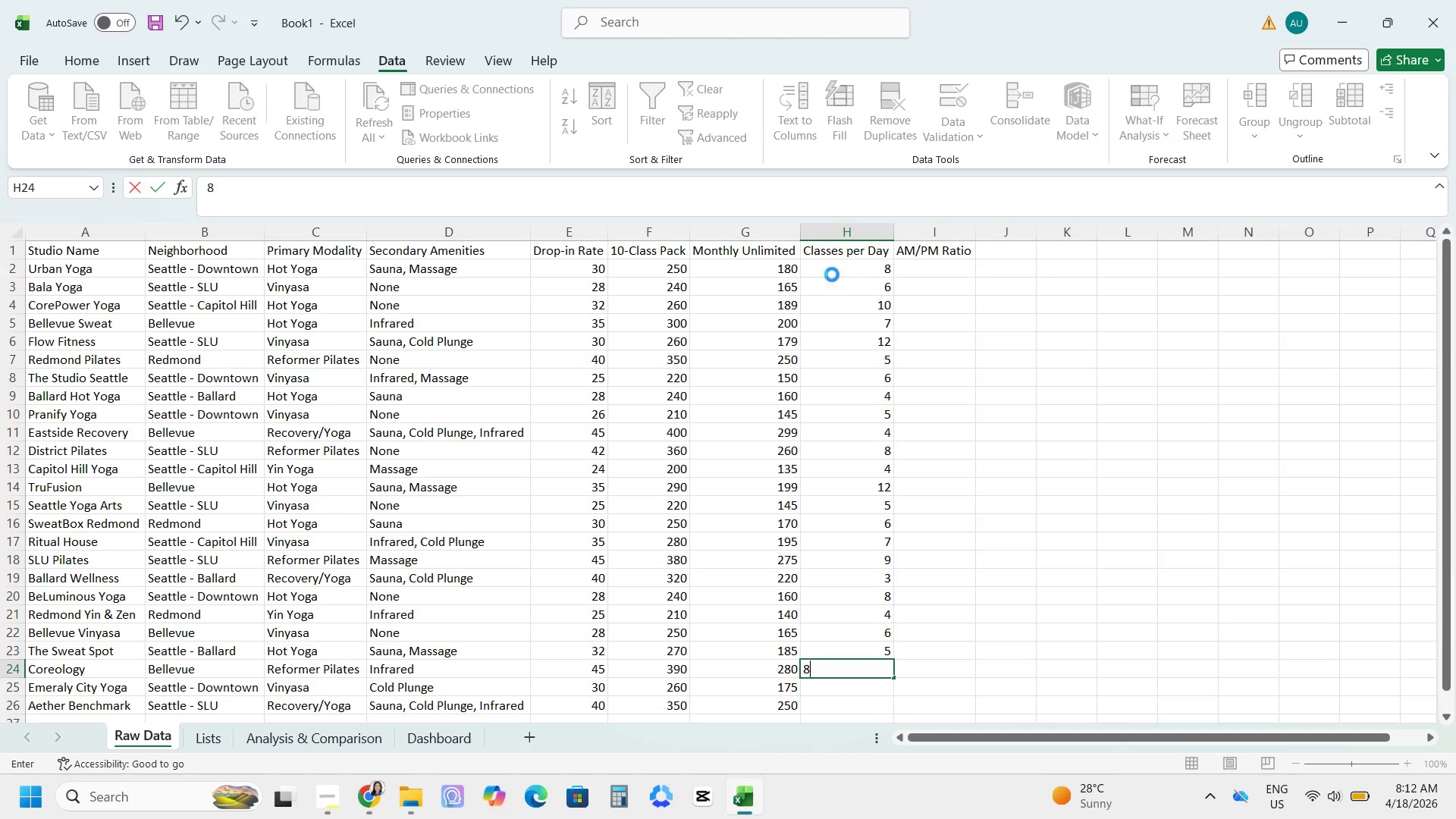 
key(NumpadEnter)
 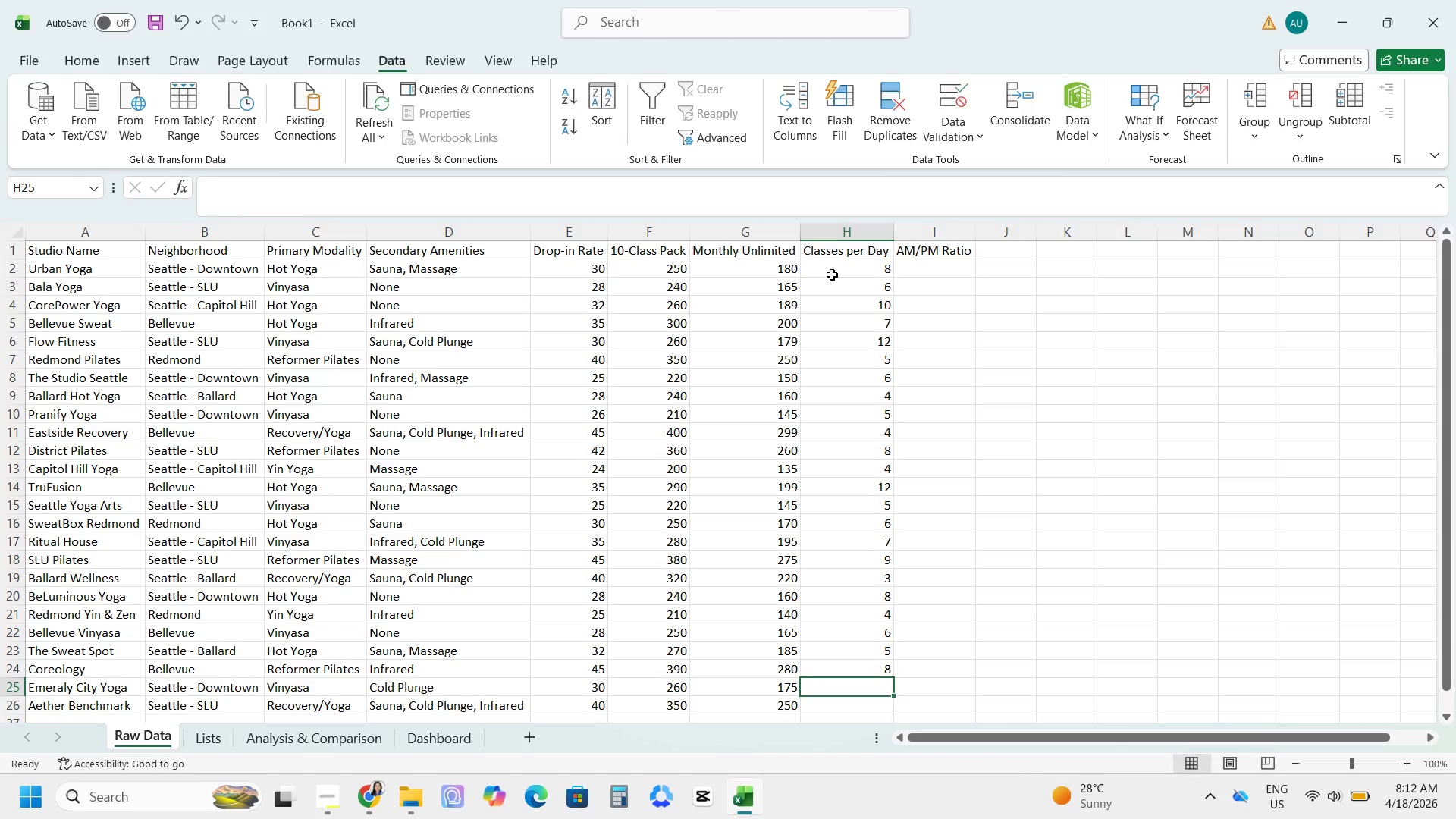 
key(Numpad7)
 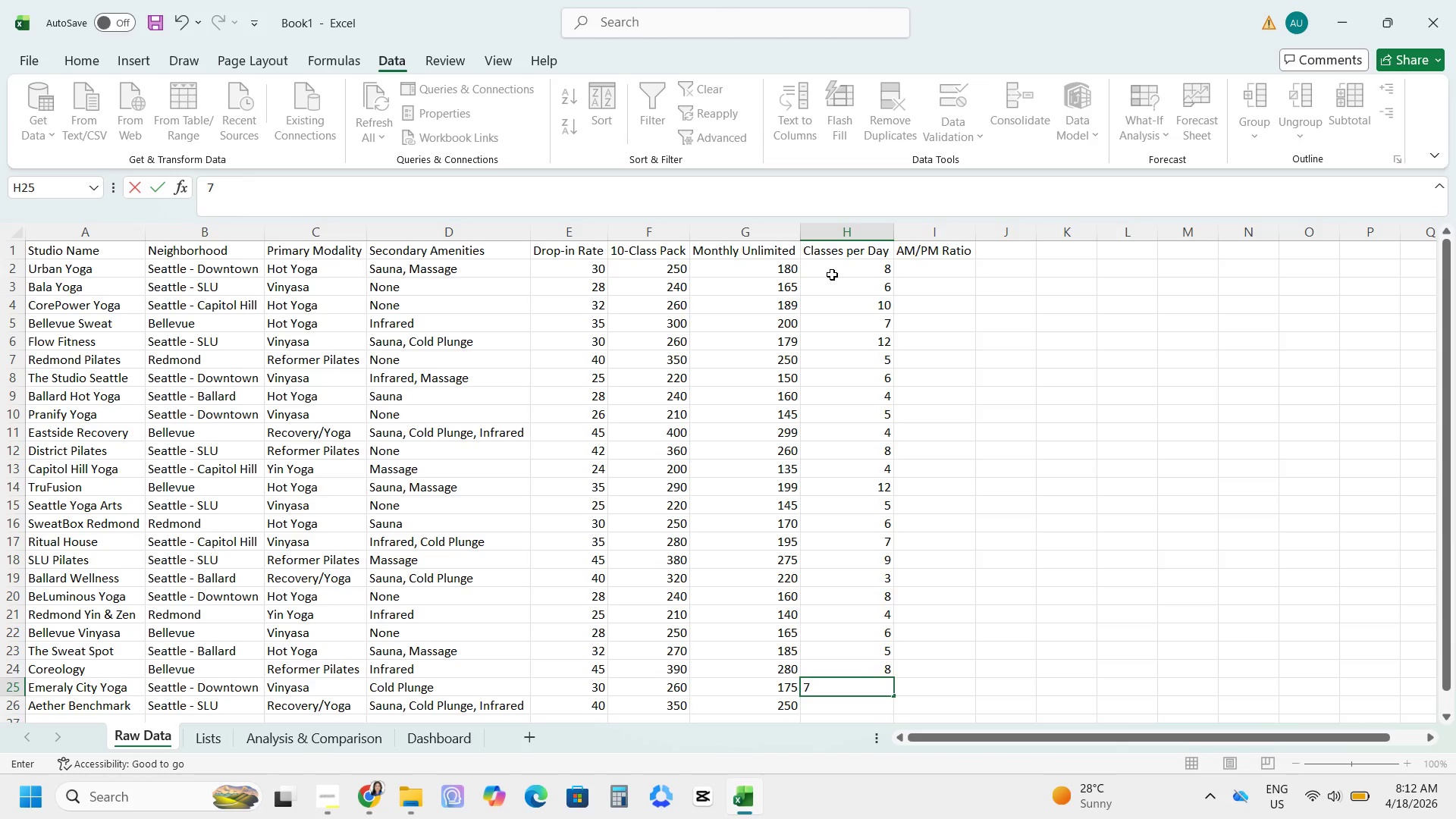 
key(NumpadEnter)
 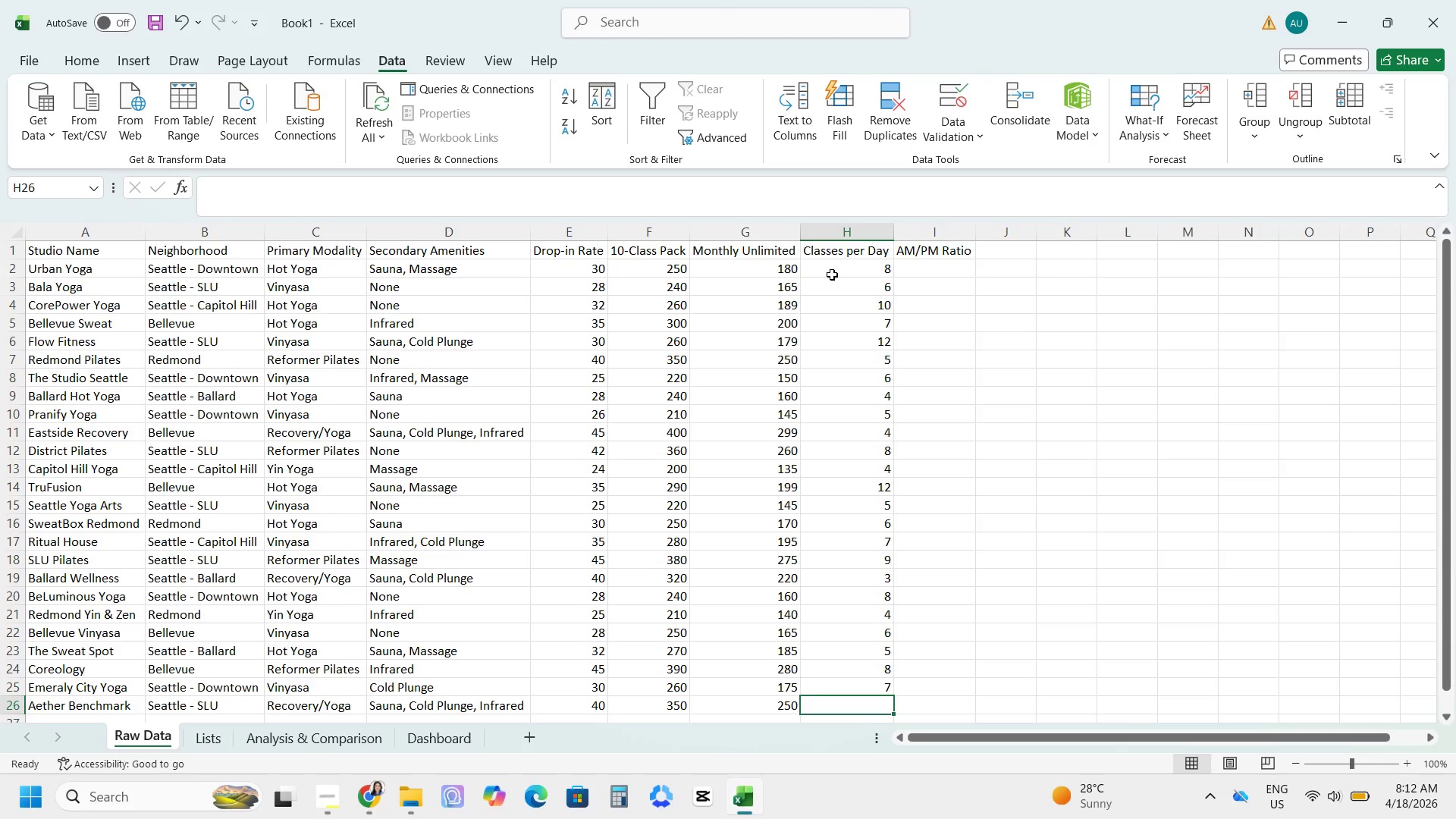 
key(Numpad6)
 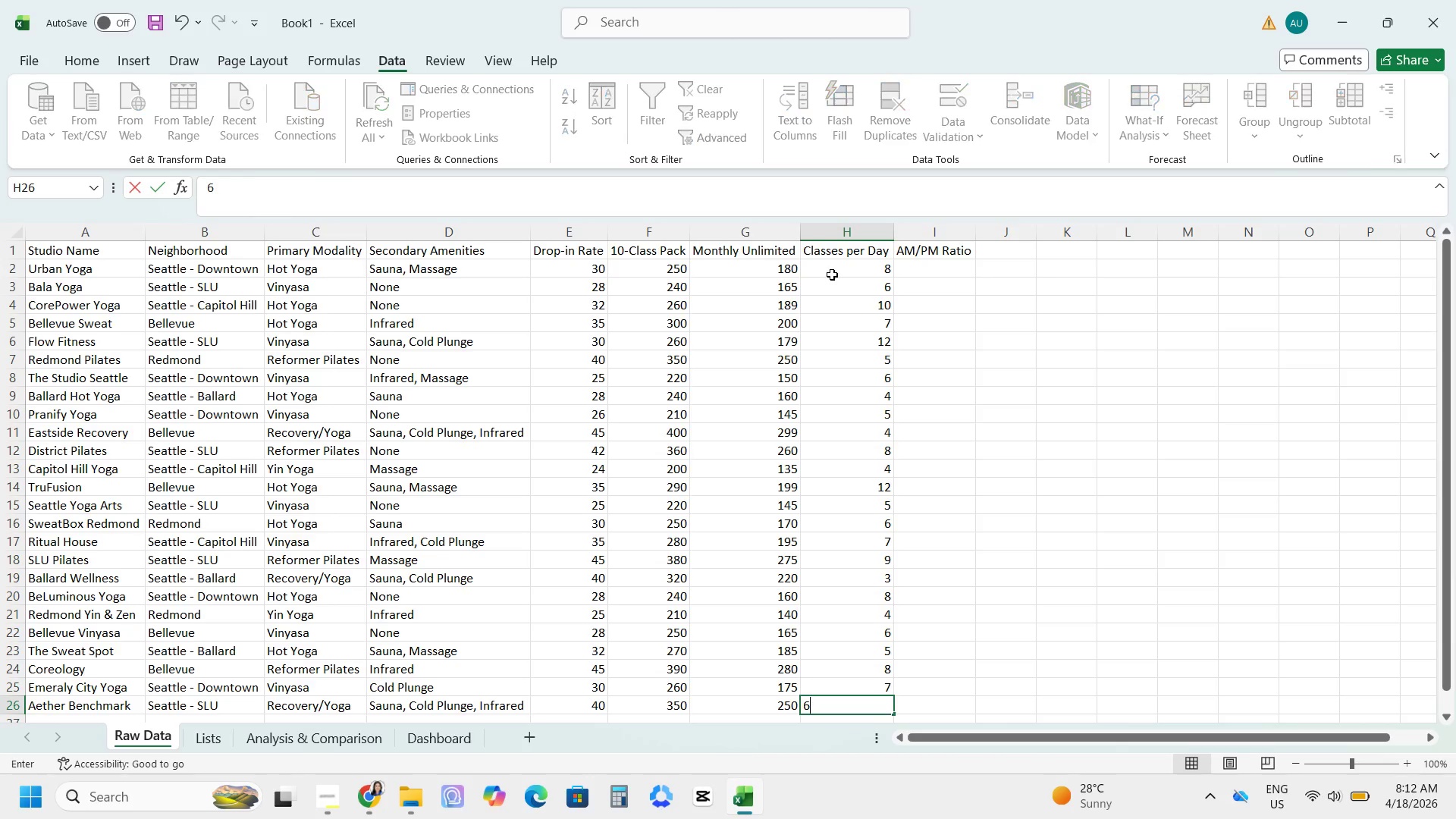 
key(NumpadEnter)
 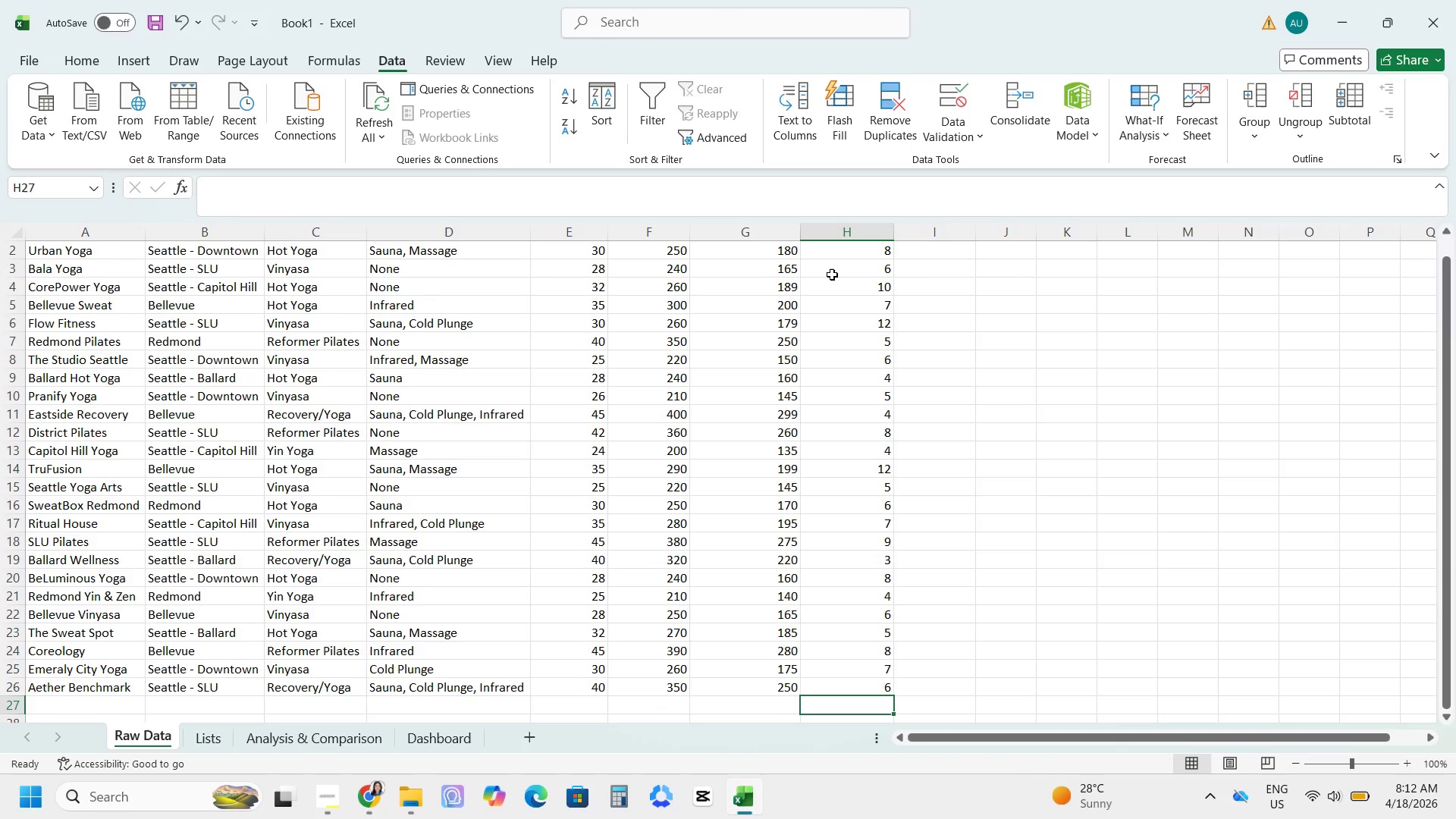 
scroll: coordinate [1082, 77], scroll_direction: up, amount: 4.0
 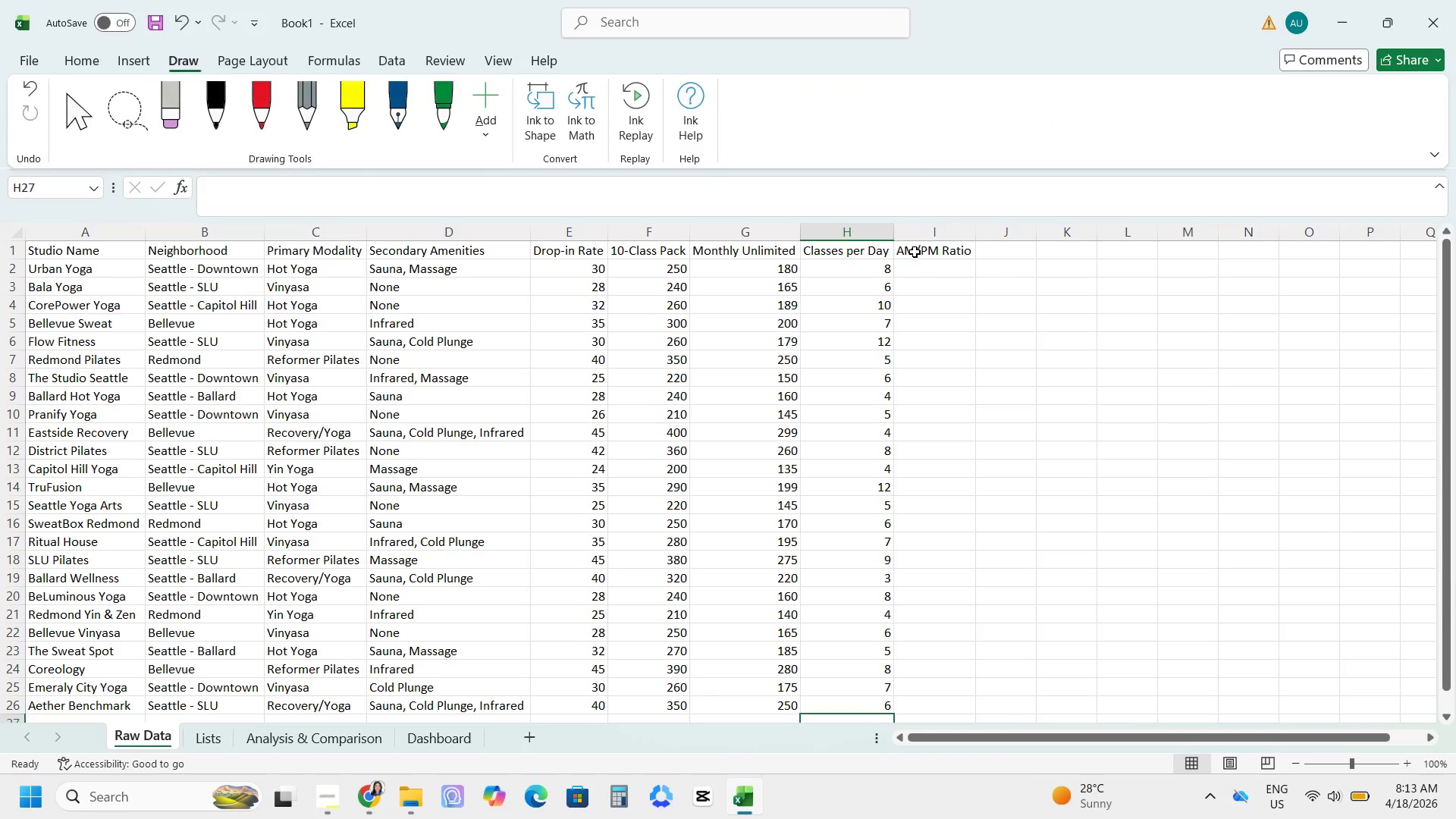 
left_click([917, 269])
 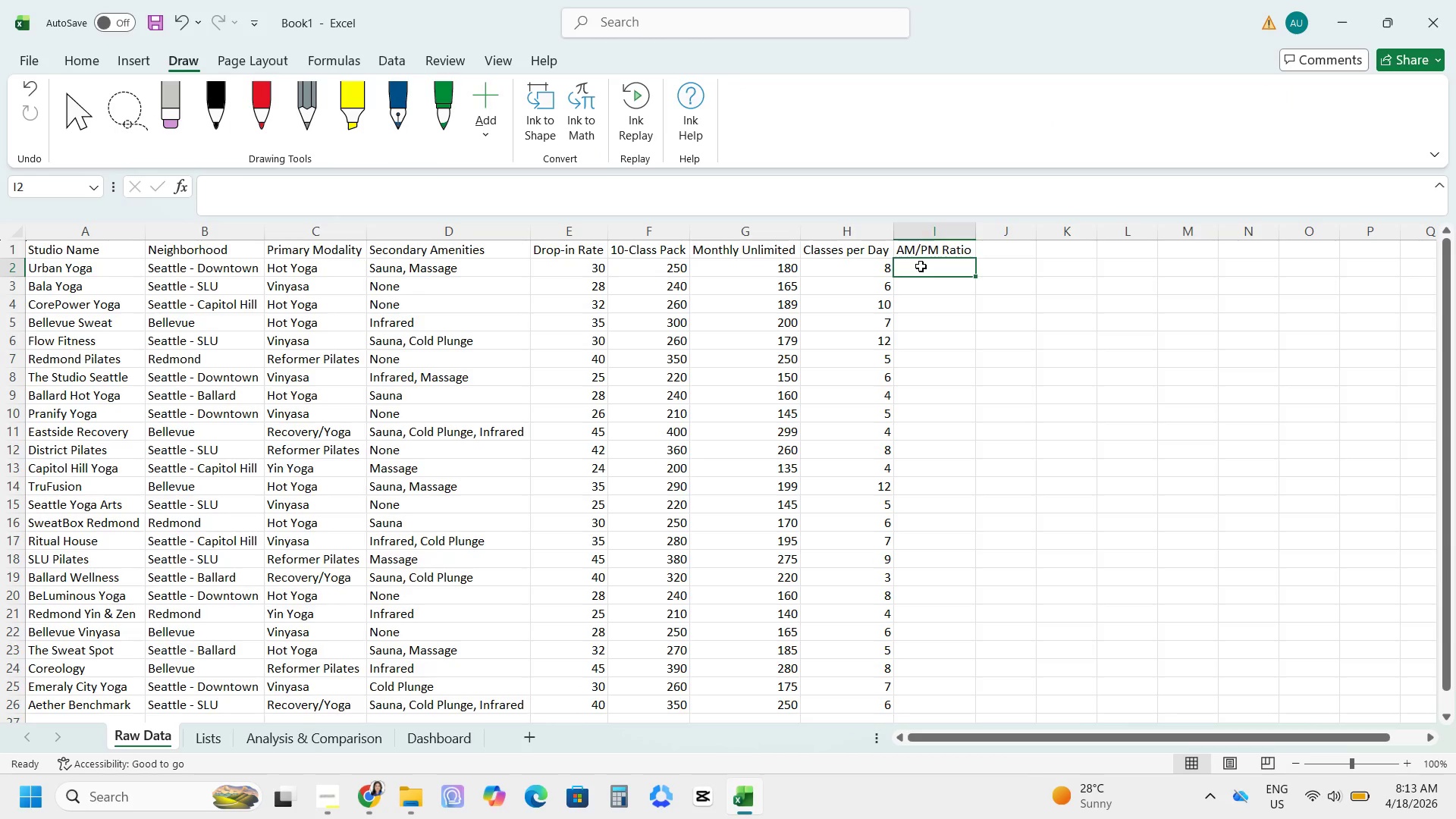 
key(Numpad8)
 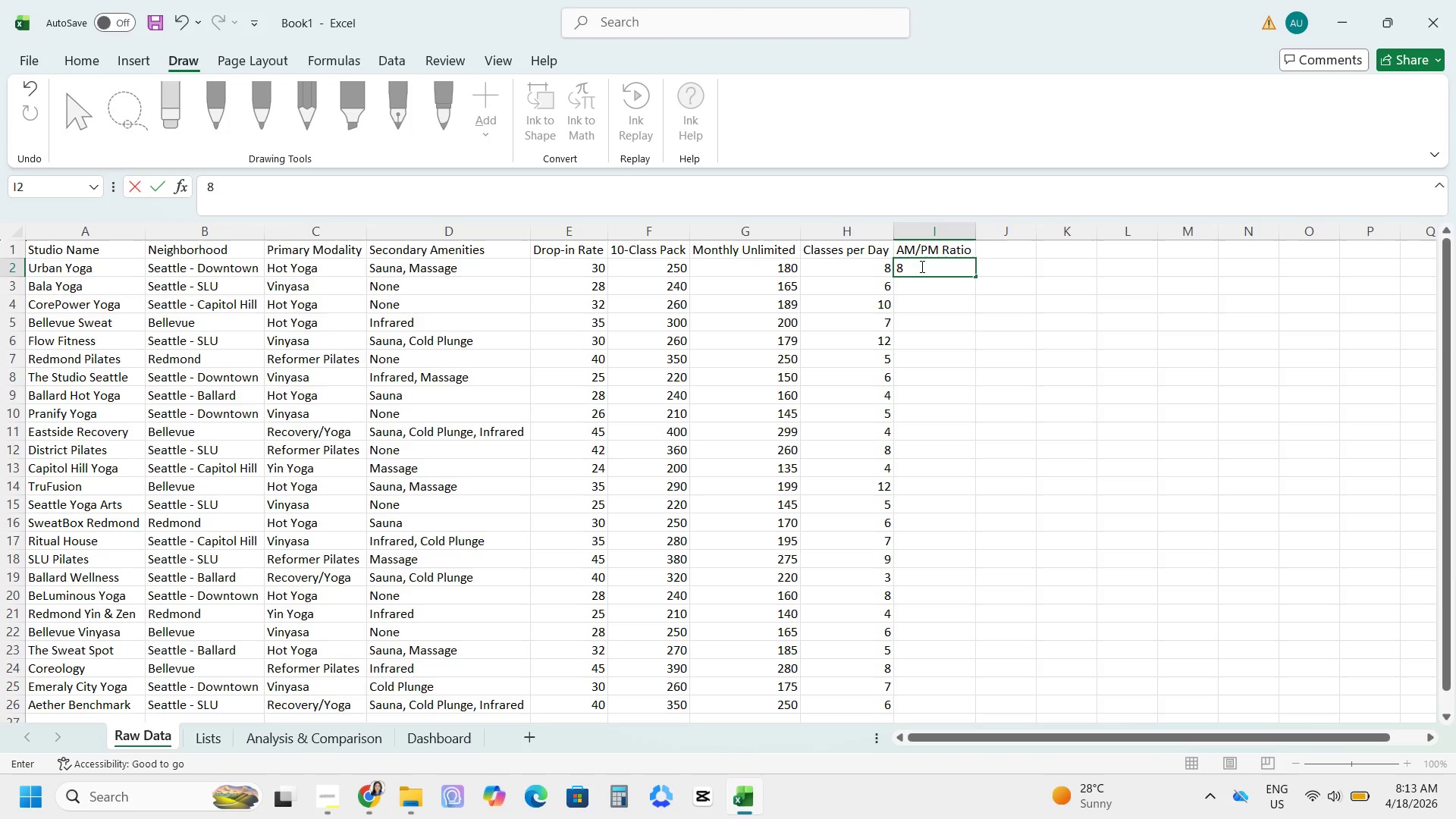 
key(Backspace)
 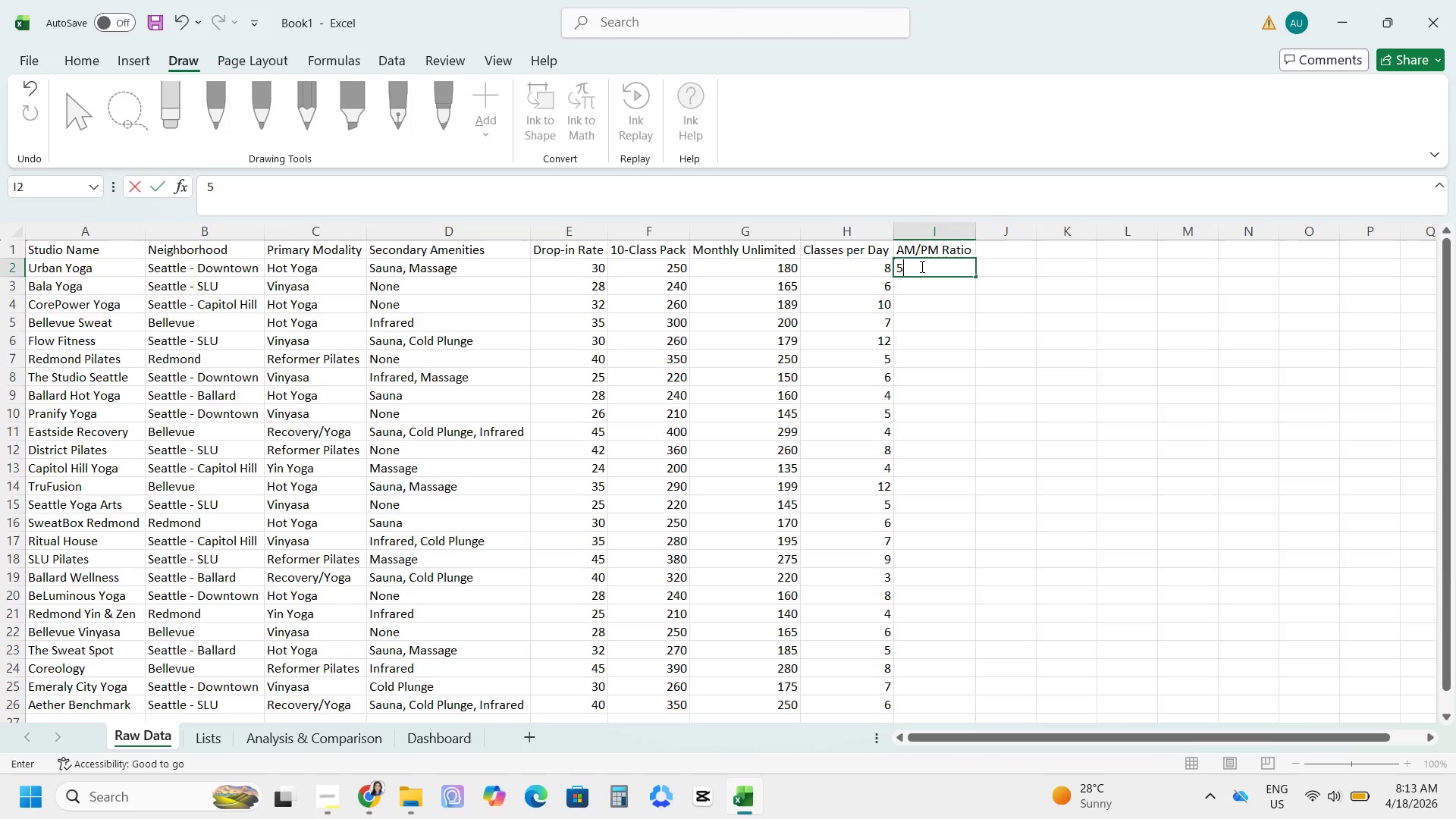 
key(Numpad0)
 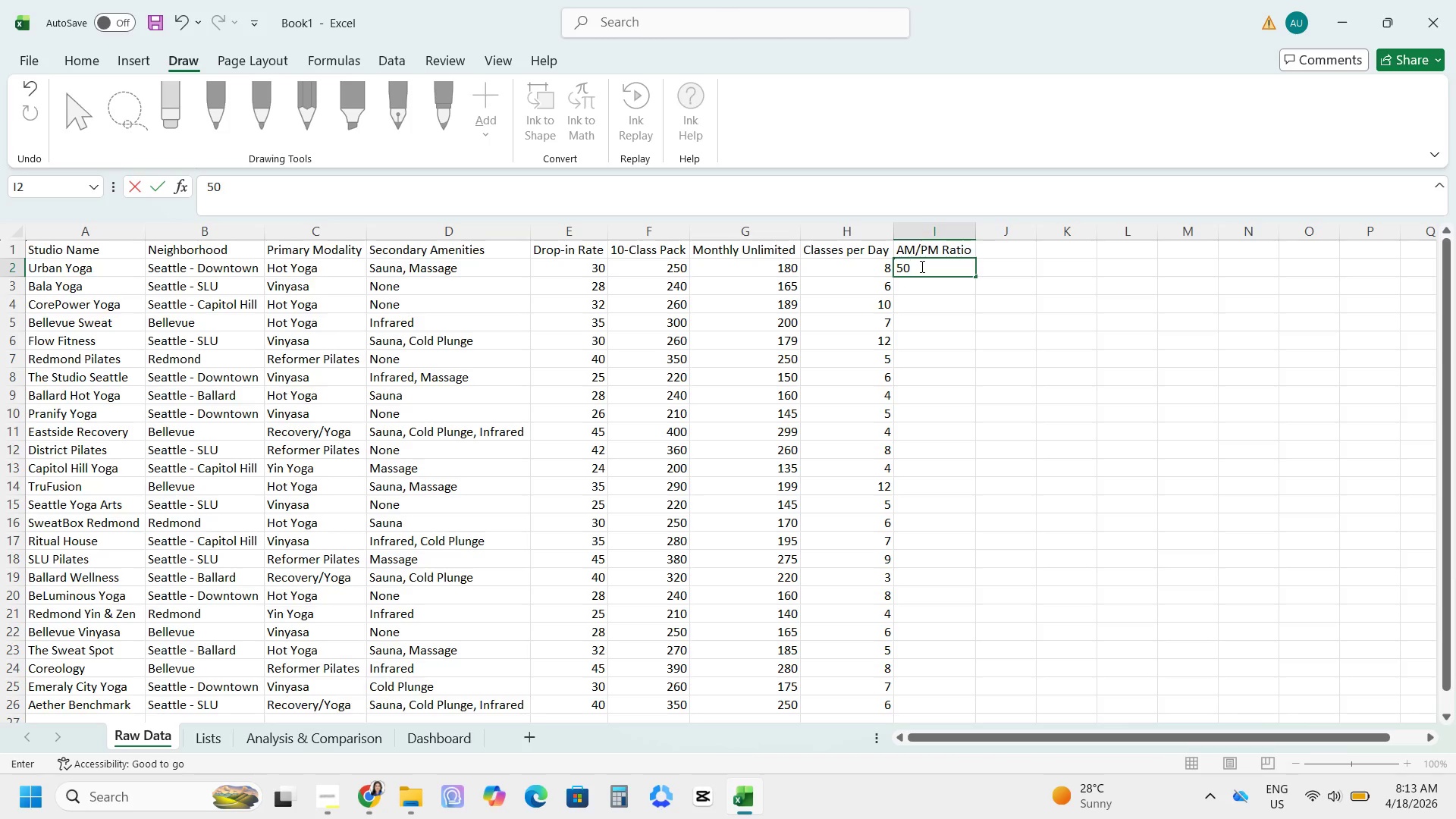 
key(NumpadDivide)
 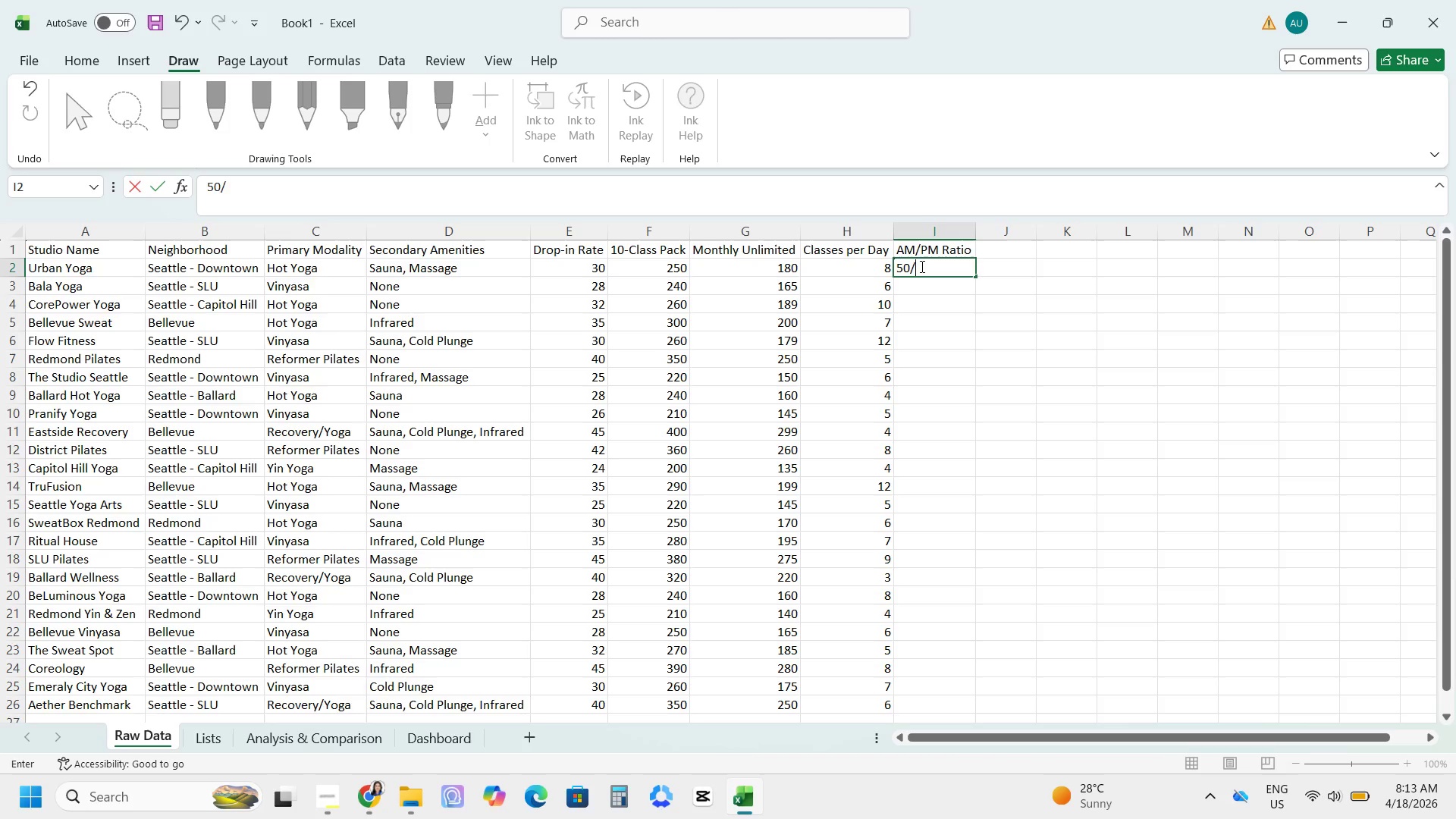 
key(Numpad5)
 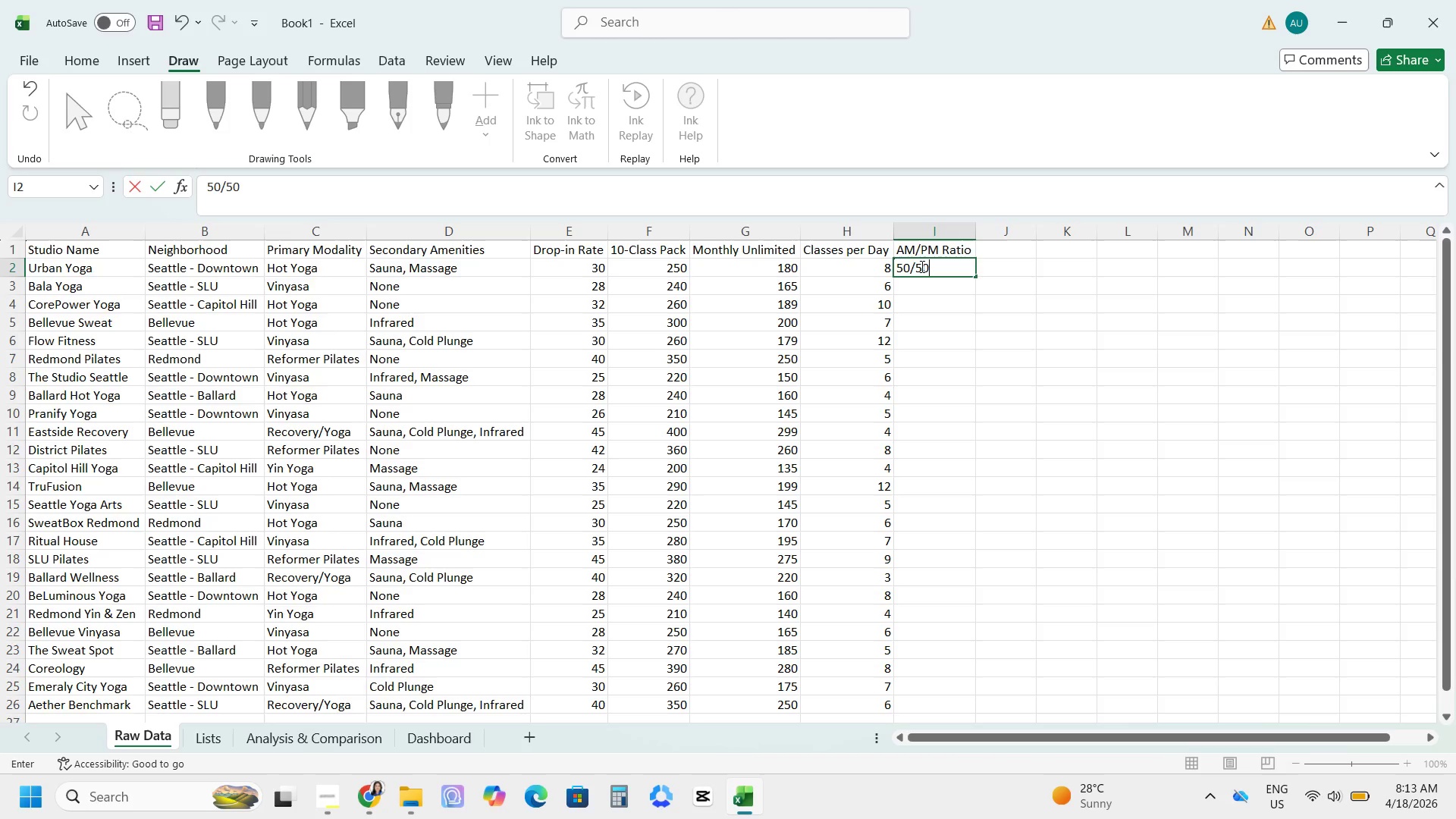 
key(Numpad0)
 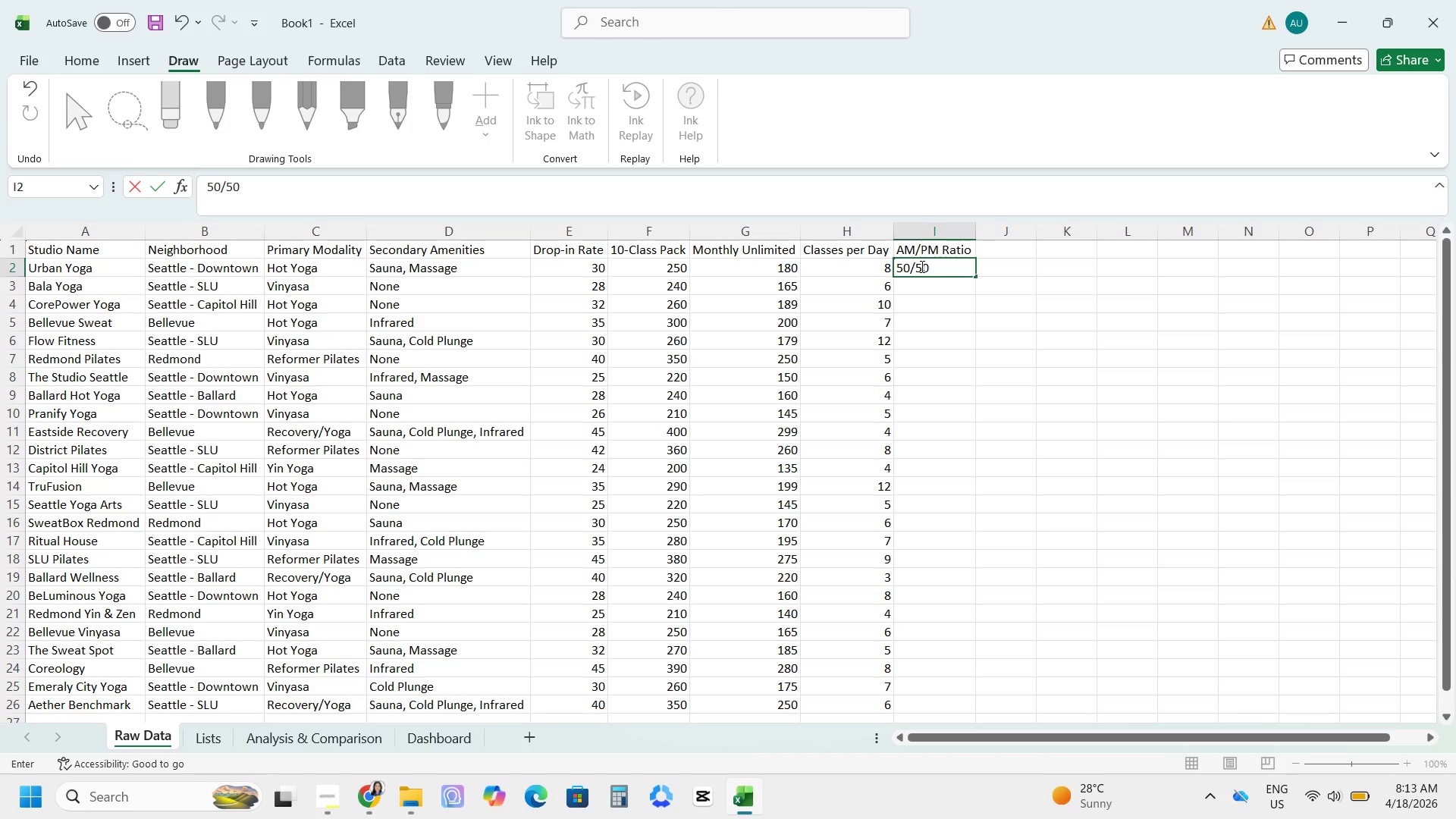 
key(NumpadEnter)
 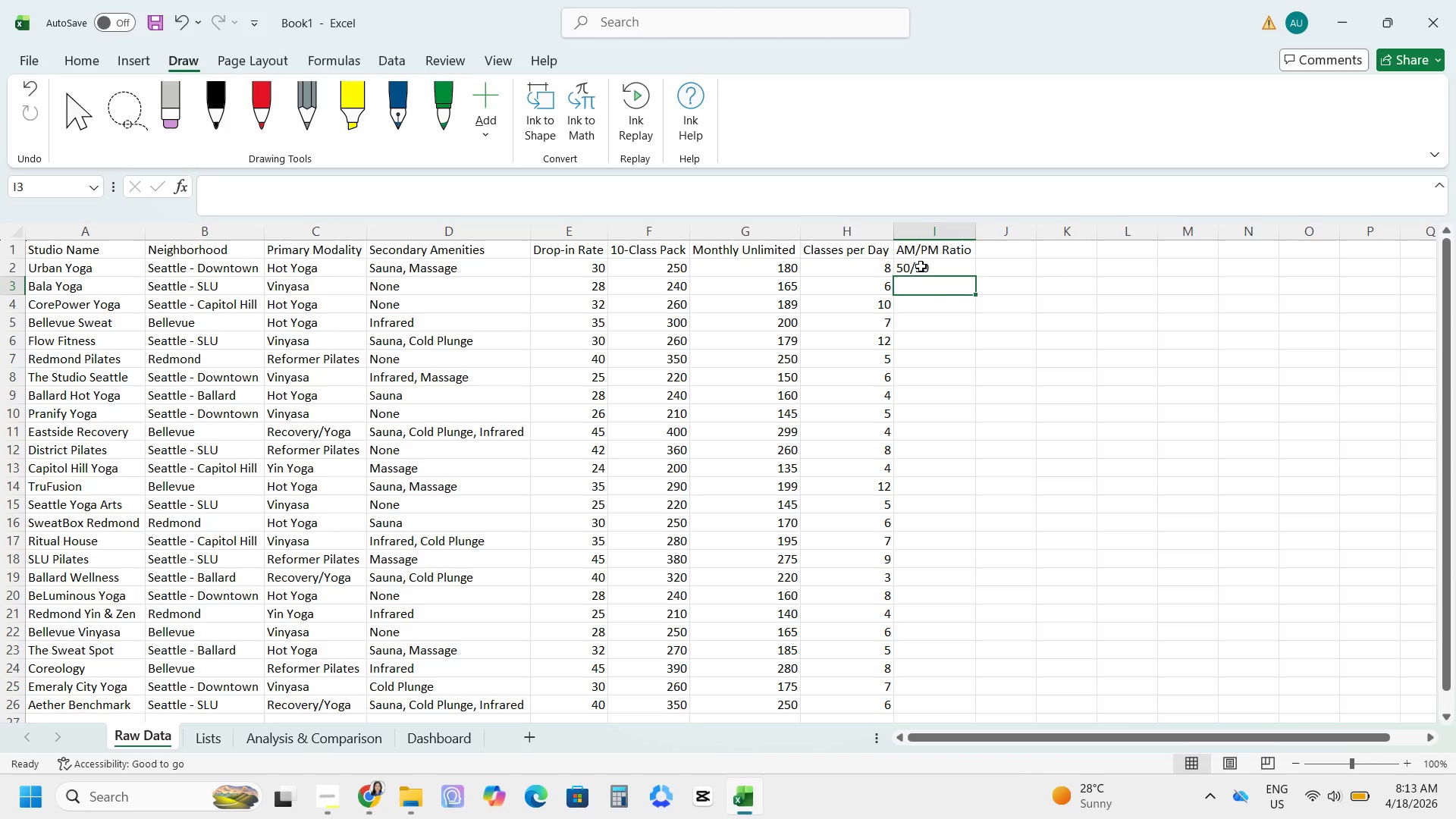 
key(Numpad6)
 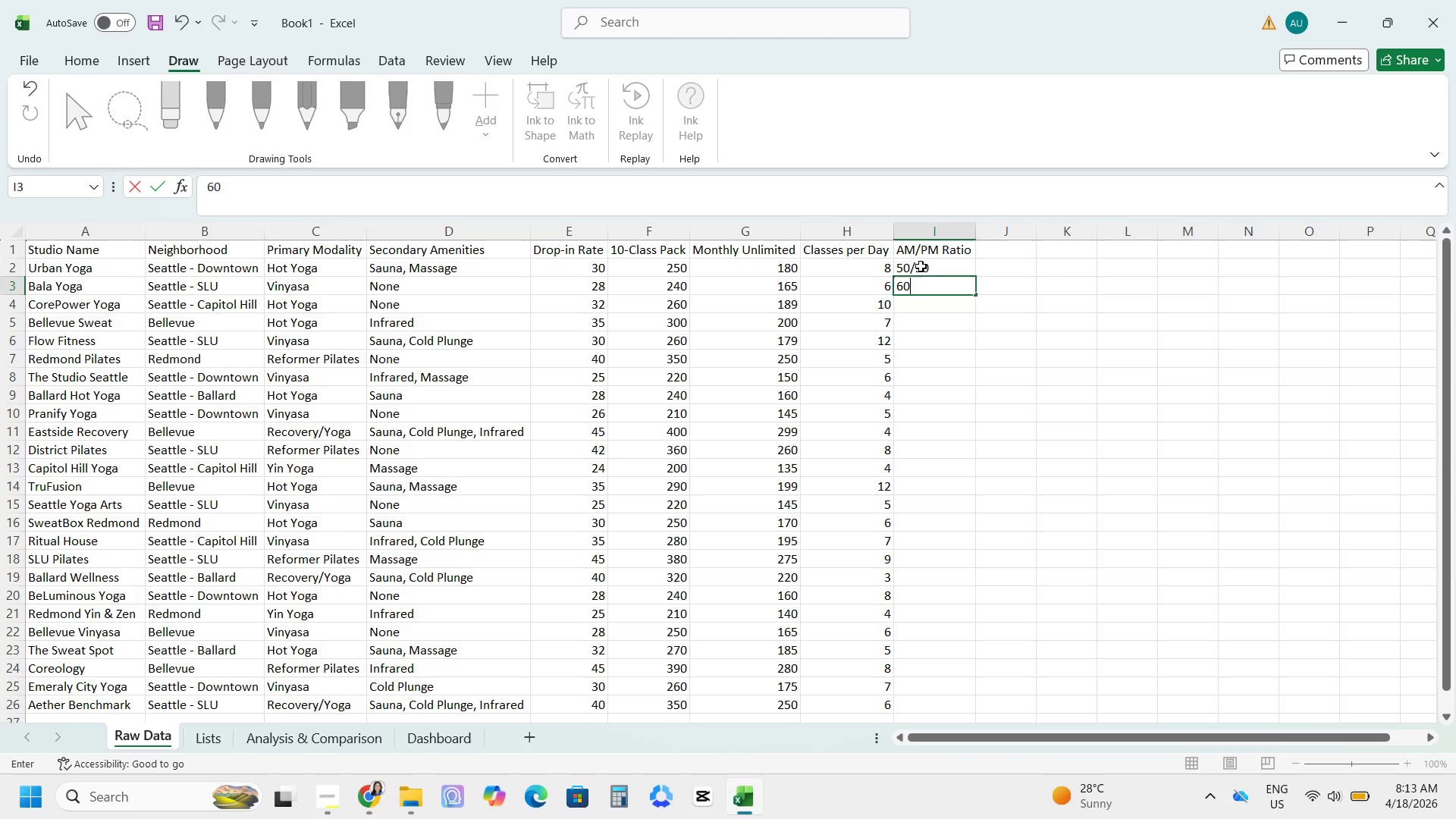 
key(Numpad0)
 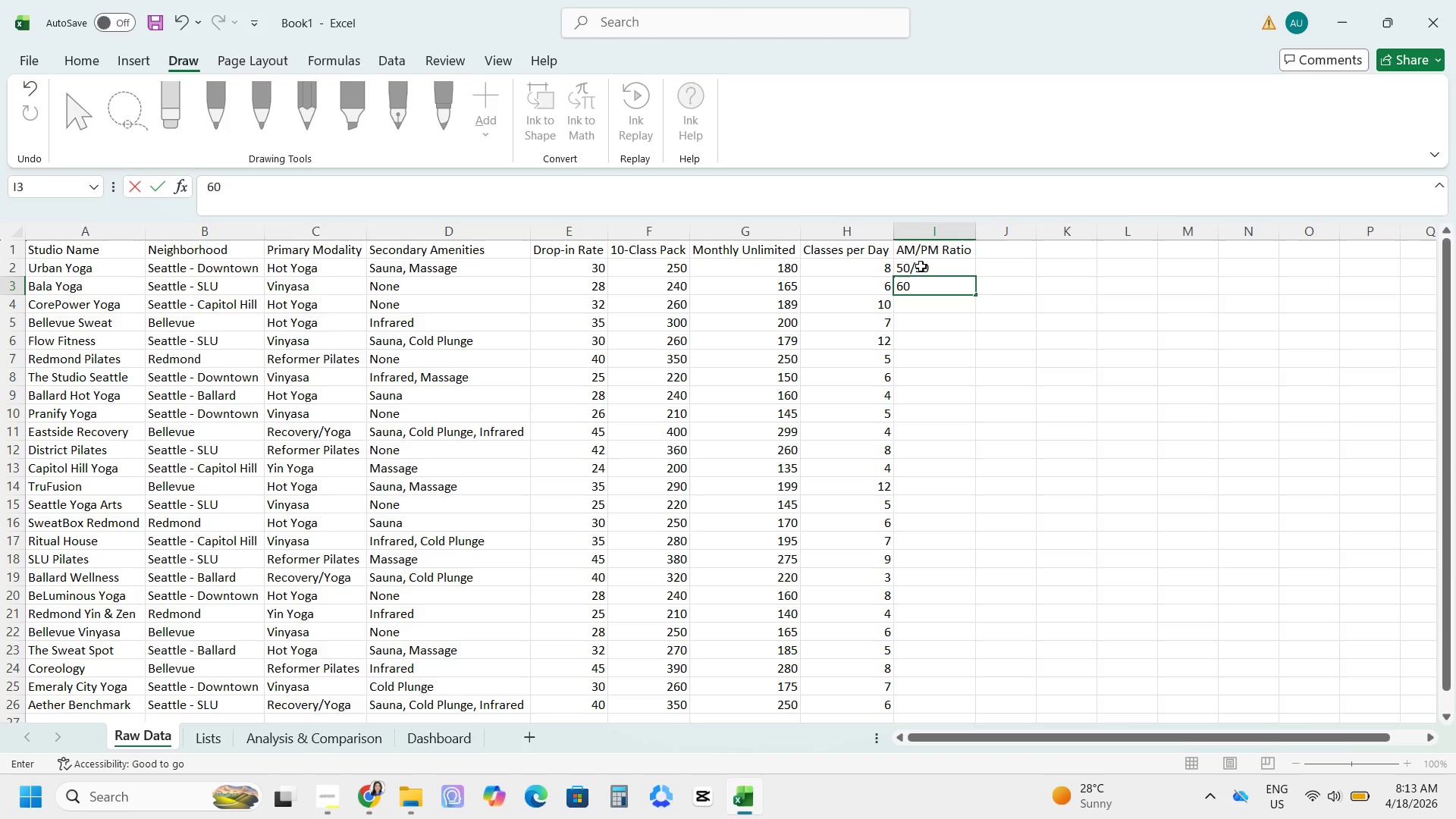 
key(NumpadDivide)
 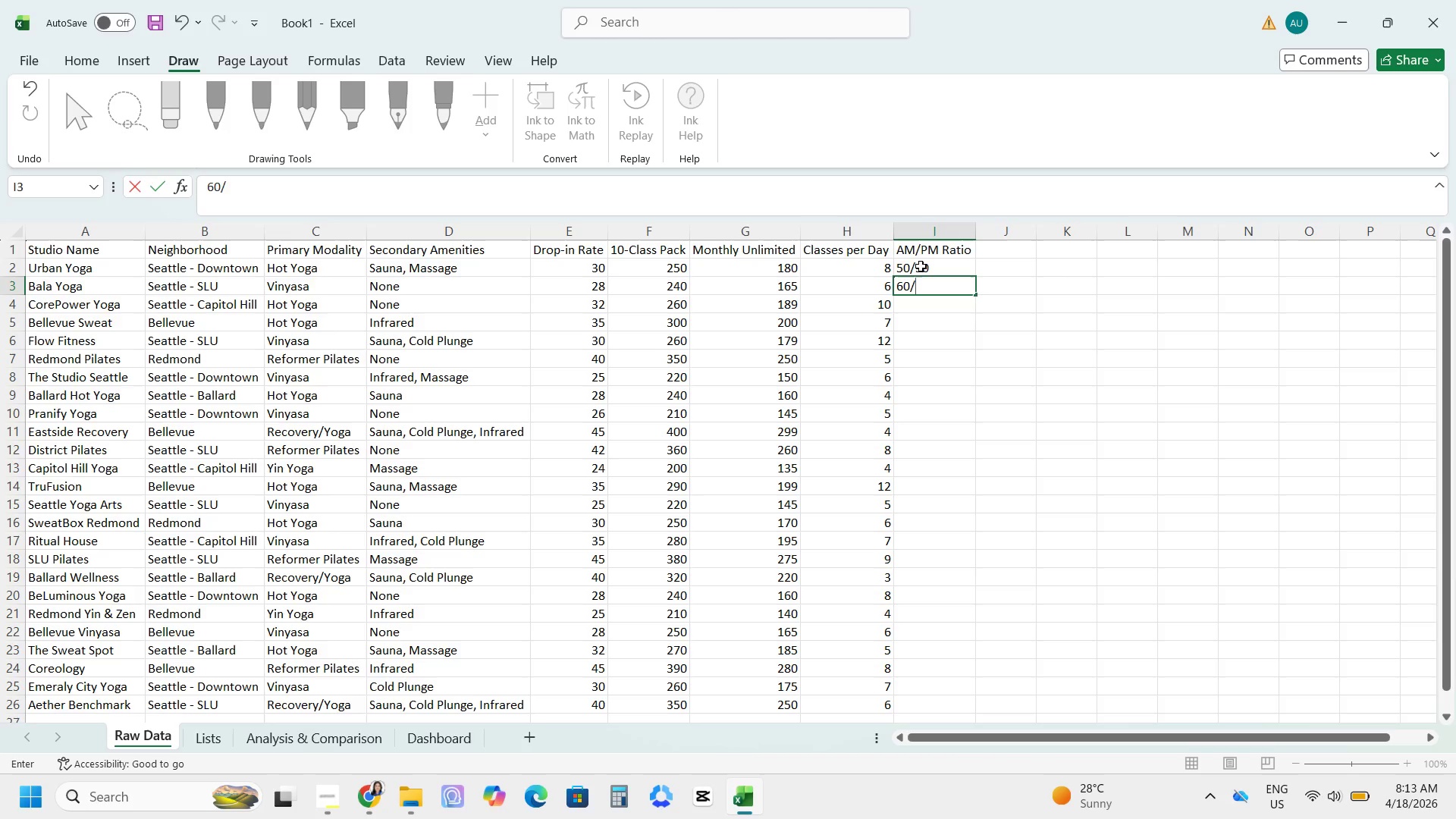 
key(Numpad4)
 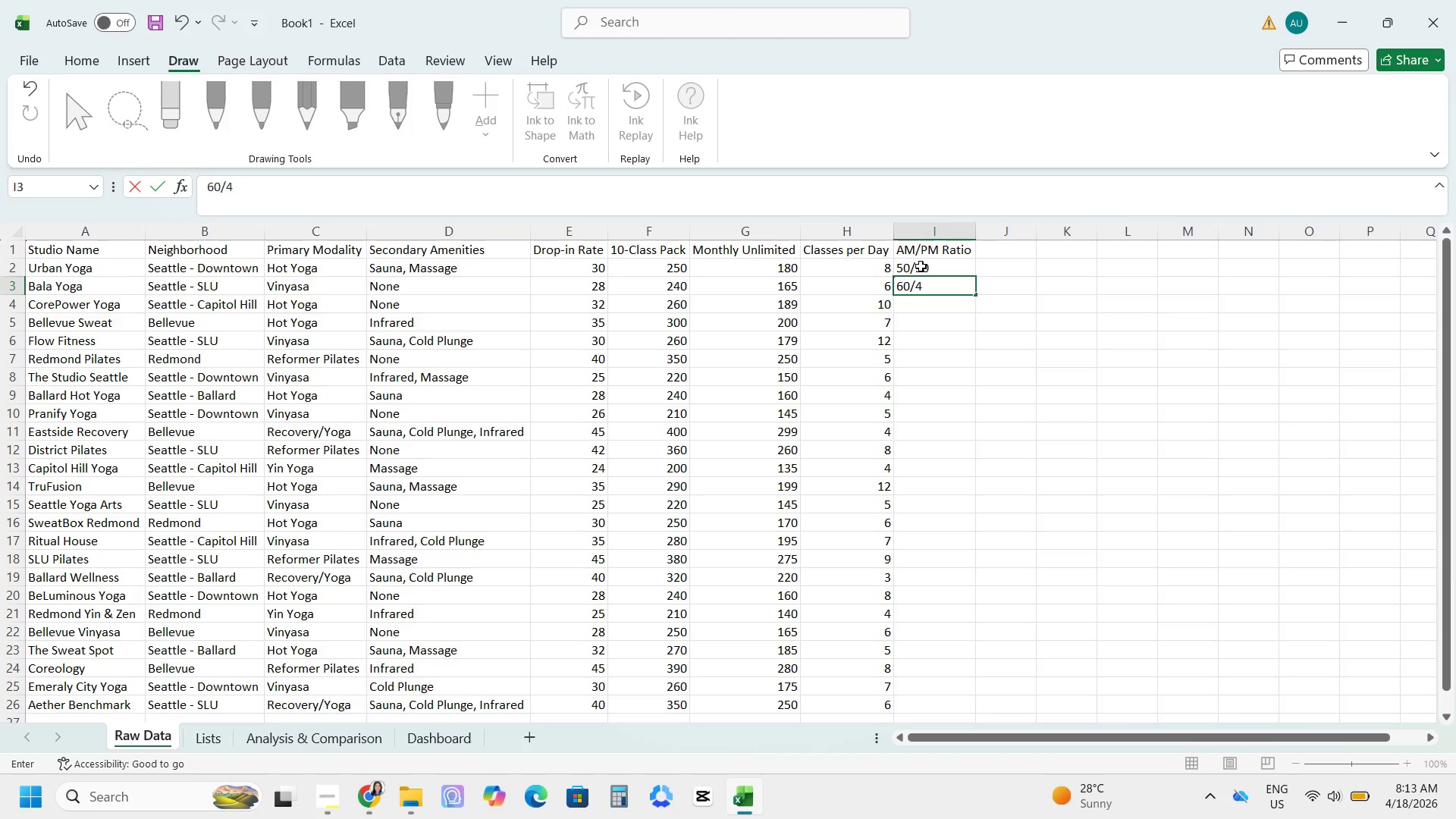 
key(Numpad0)
 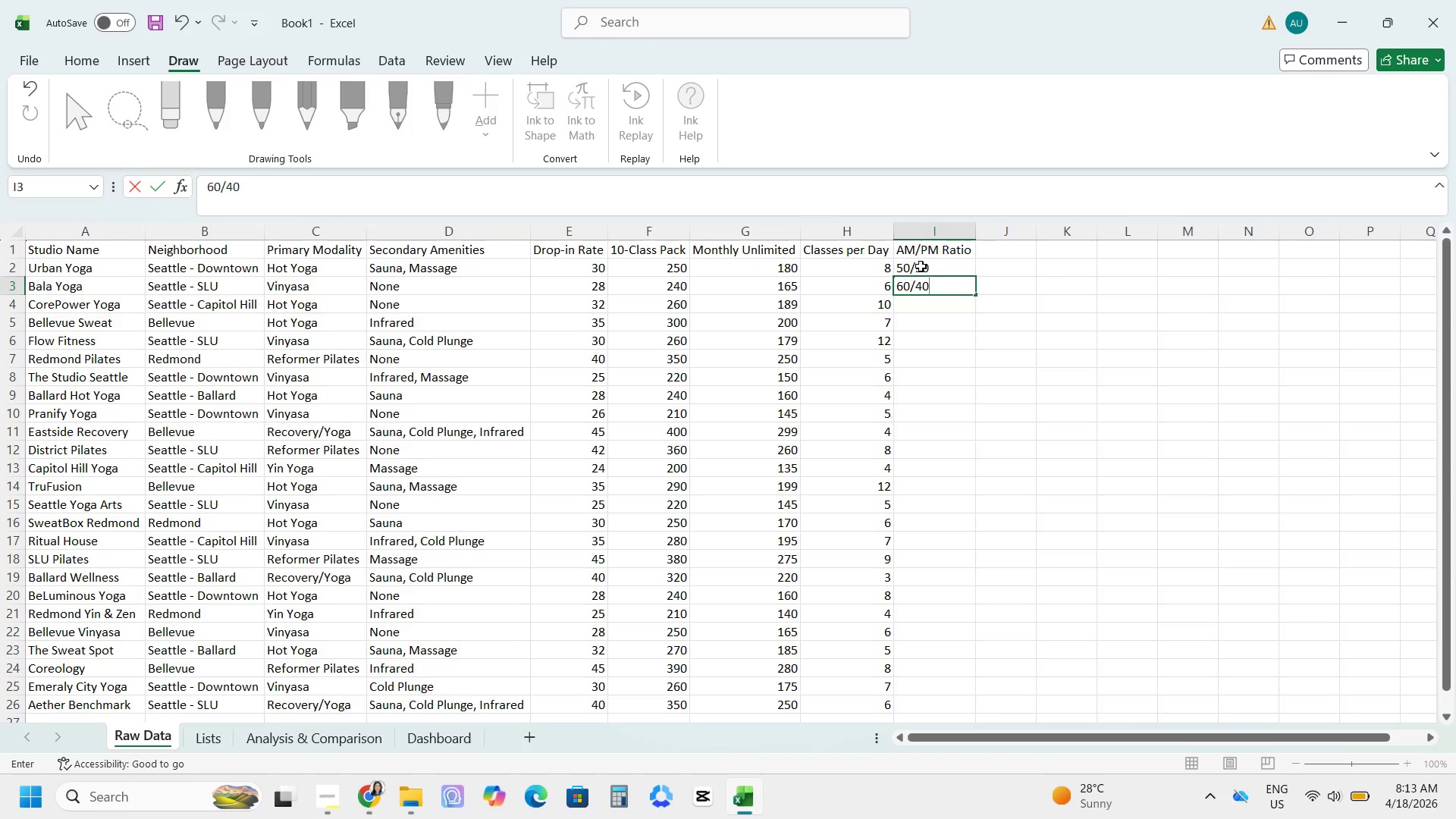 
key(NumpadEnter)
 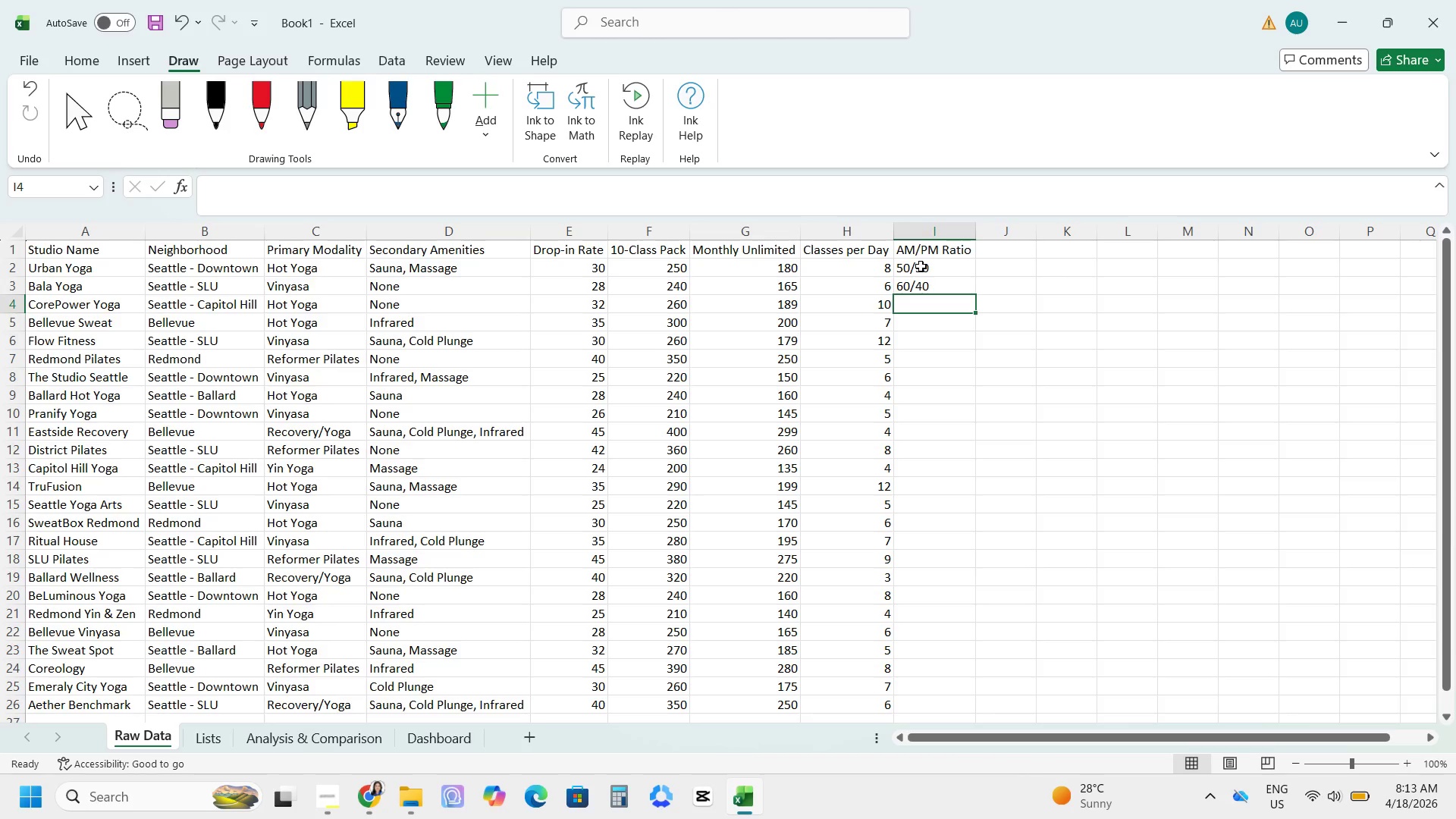 
key(Numpad5)
 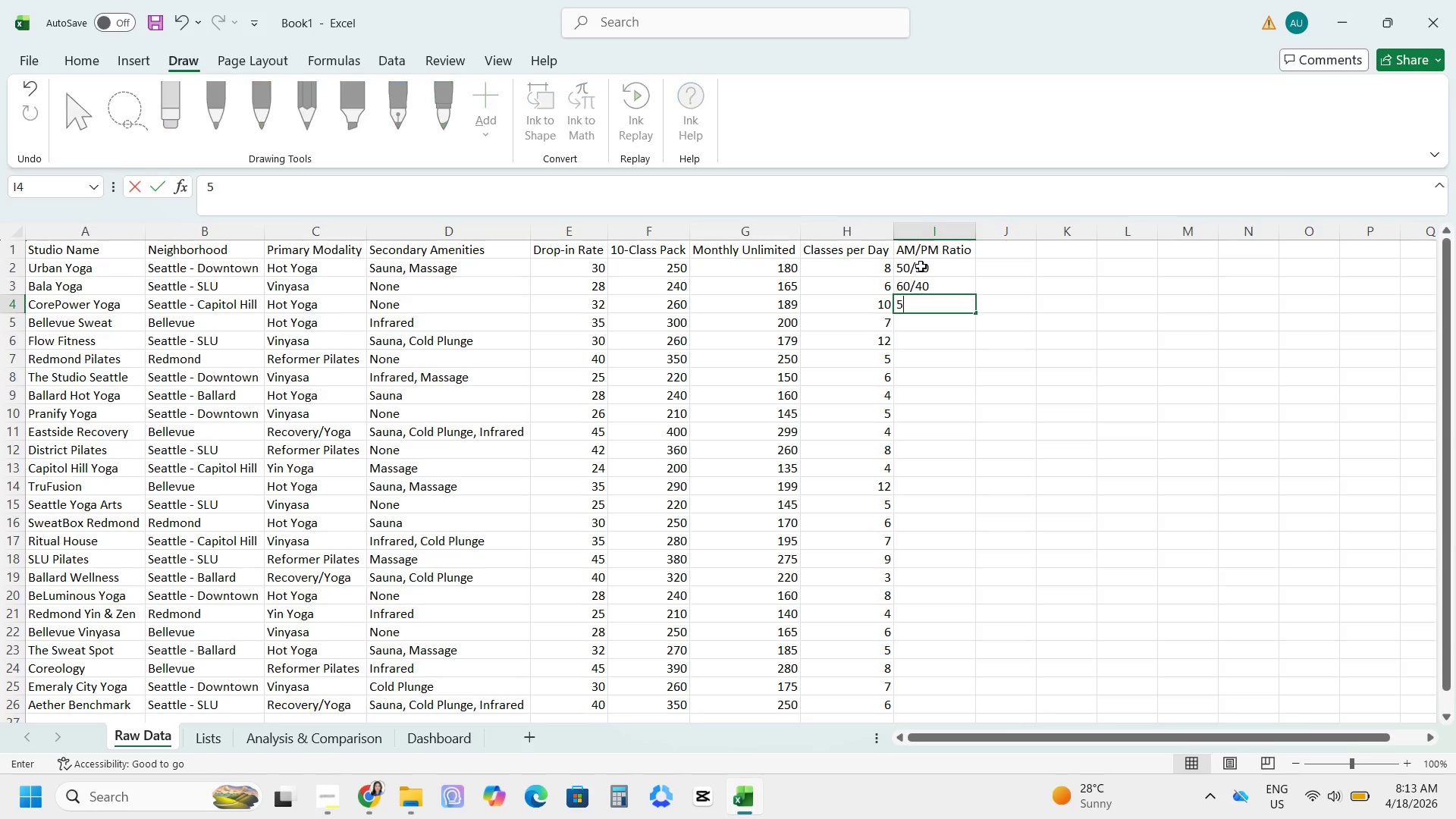 
key(Numpad0)
 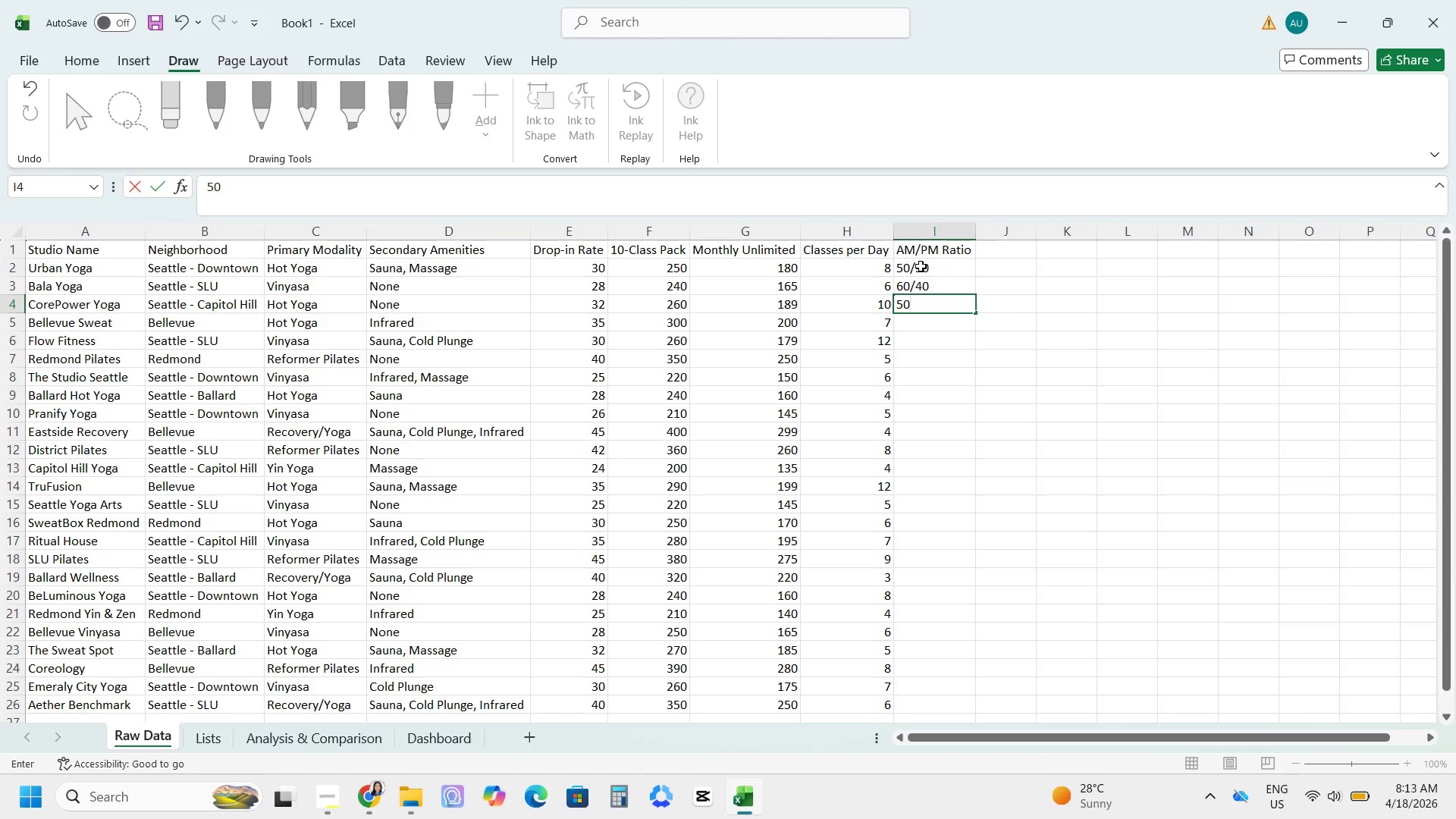 
key(NumpadDivide)
 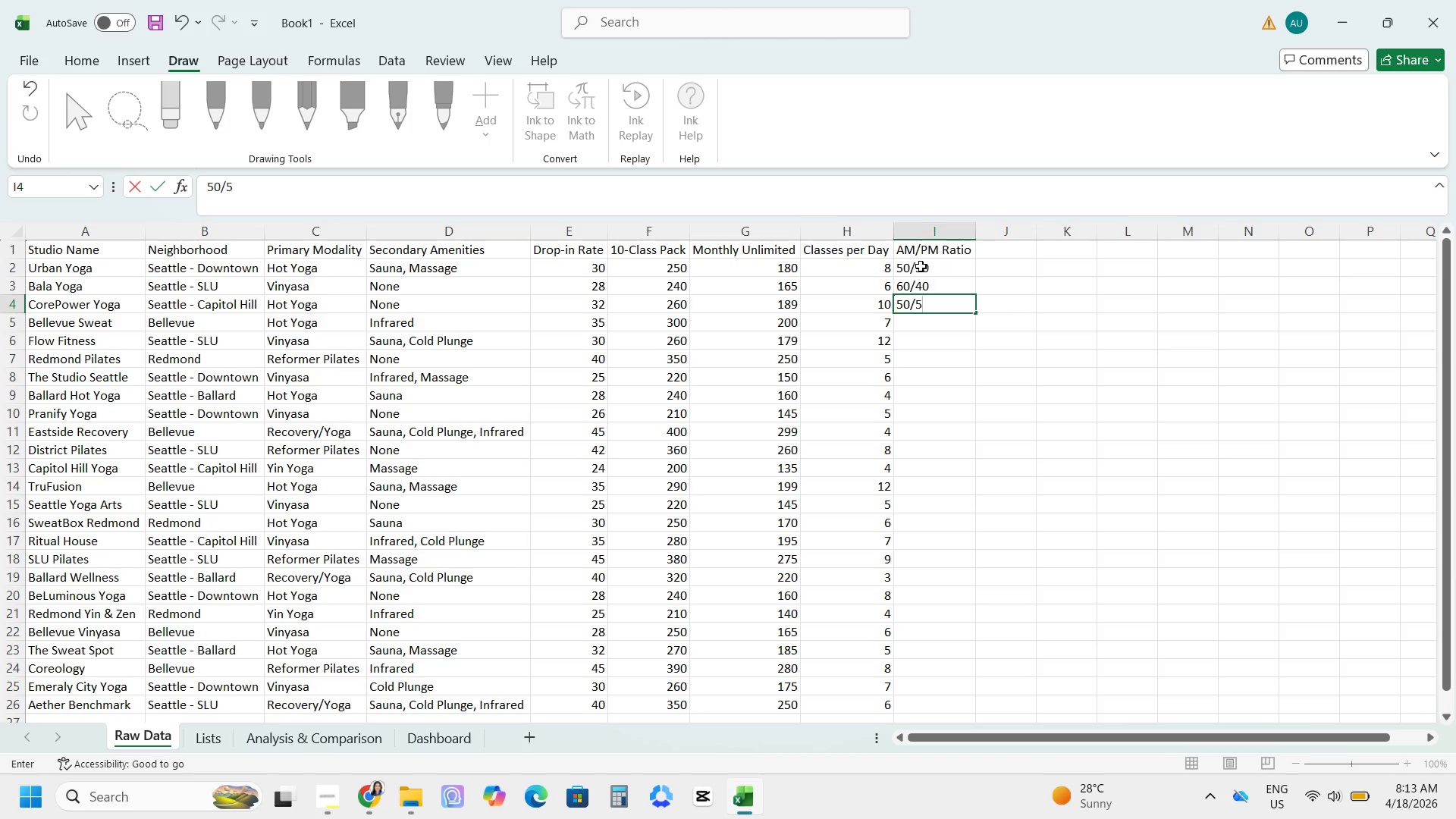 
key(Numpad5)
 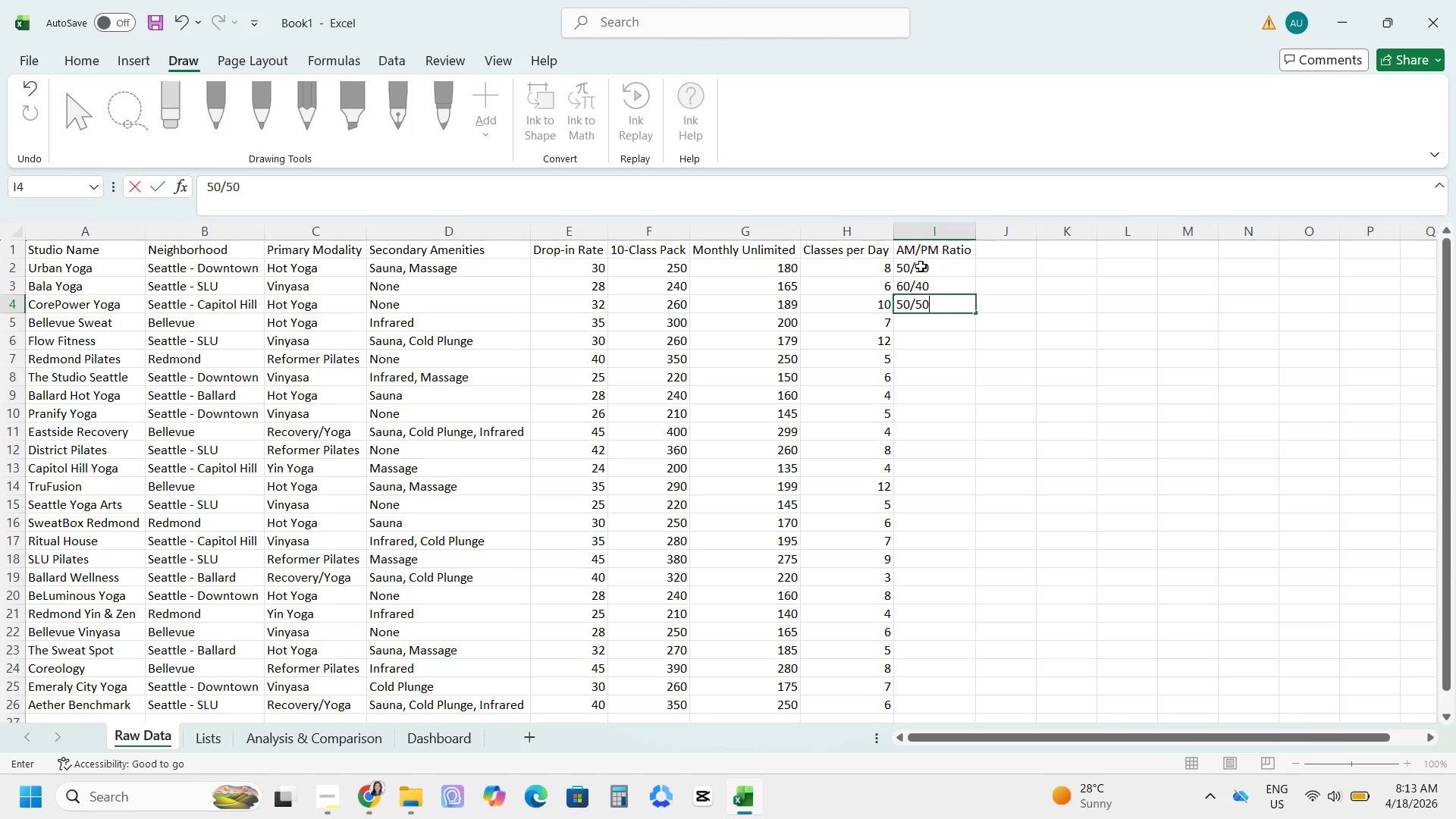 
key(Numpad0)
 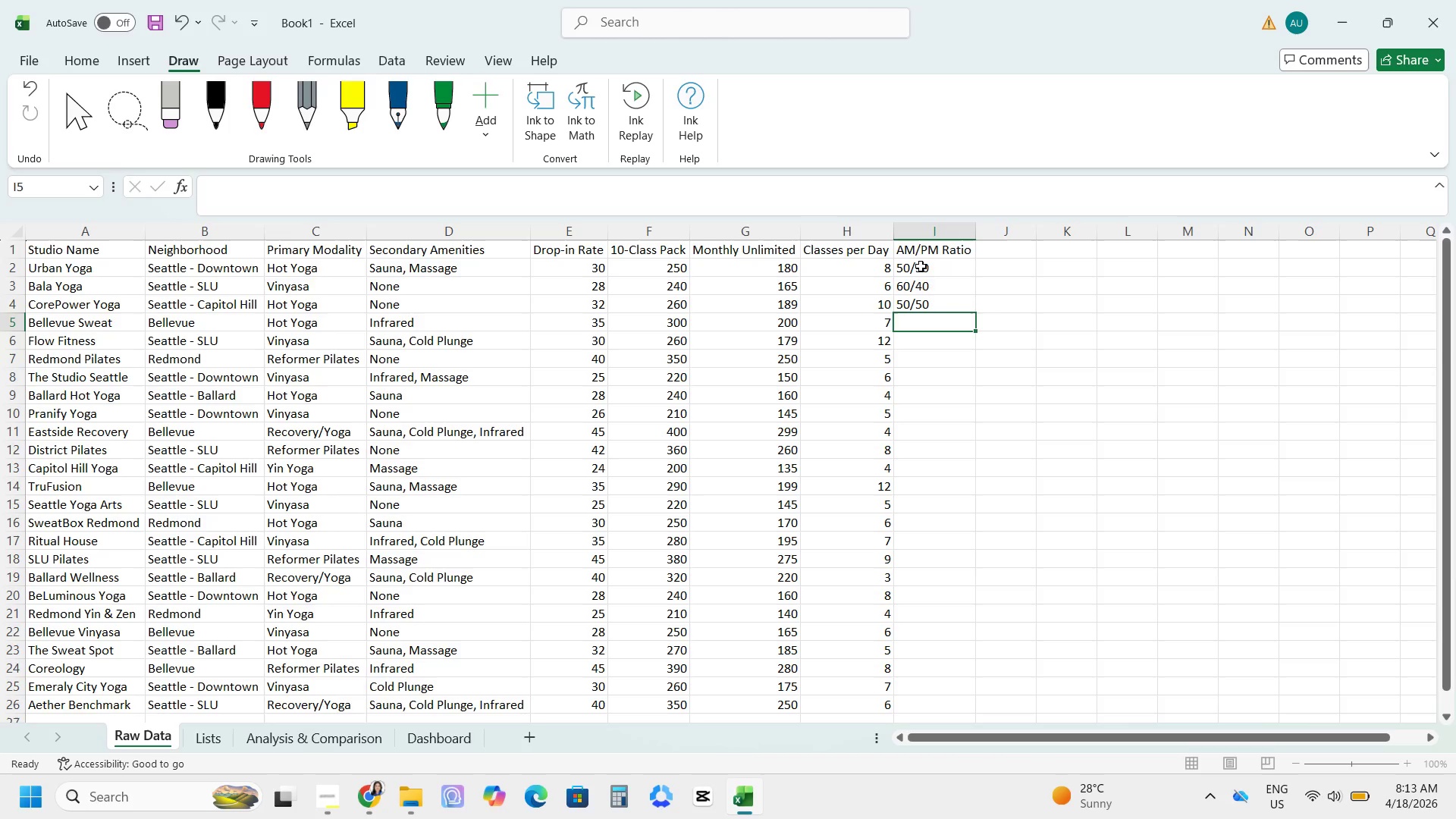 
key(NumpadEnter)
 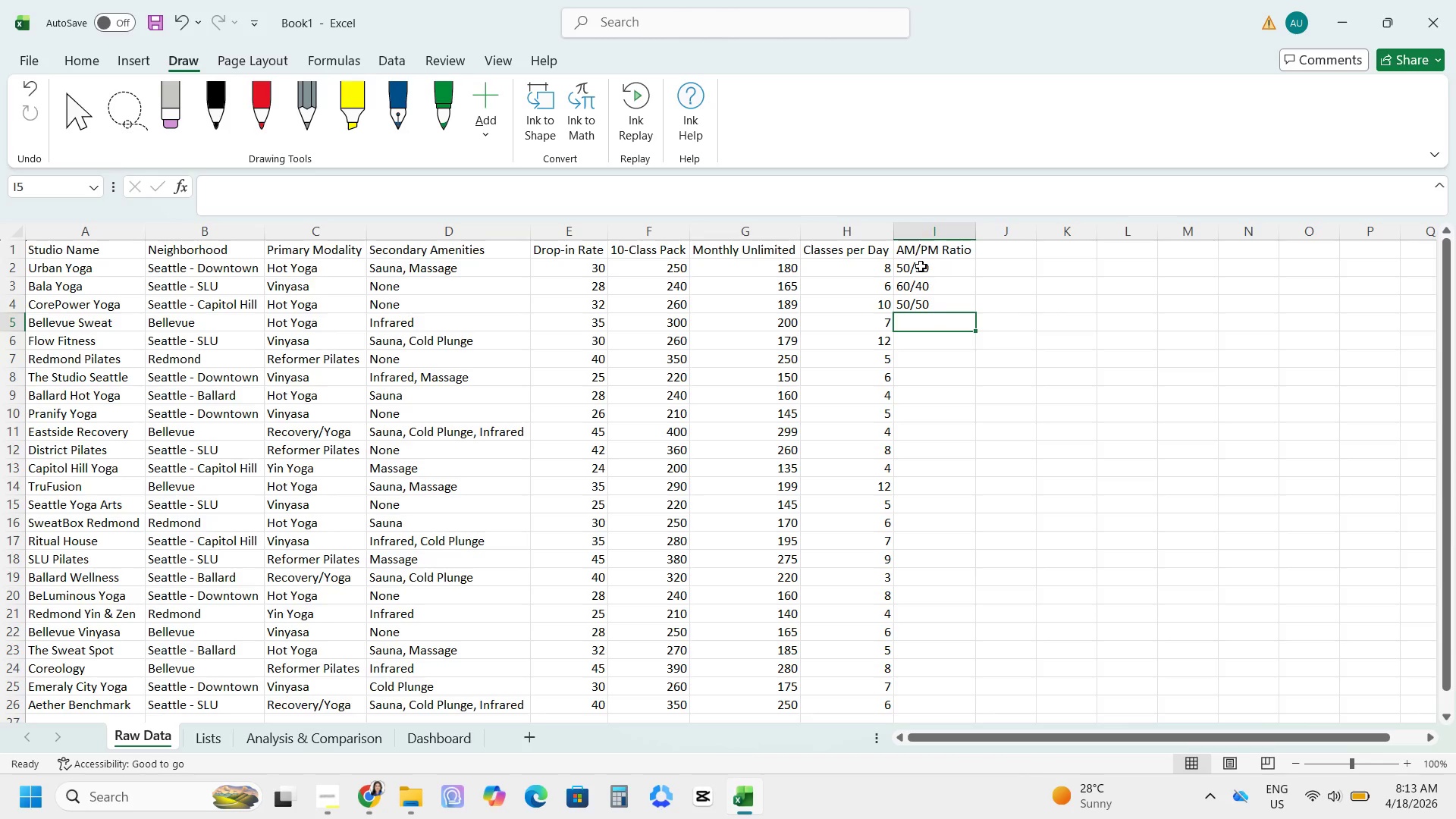 
key(Numpad4)
 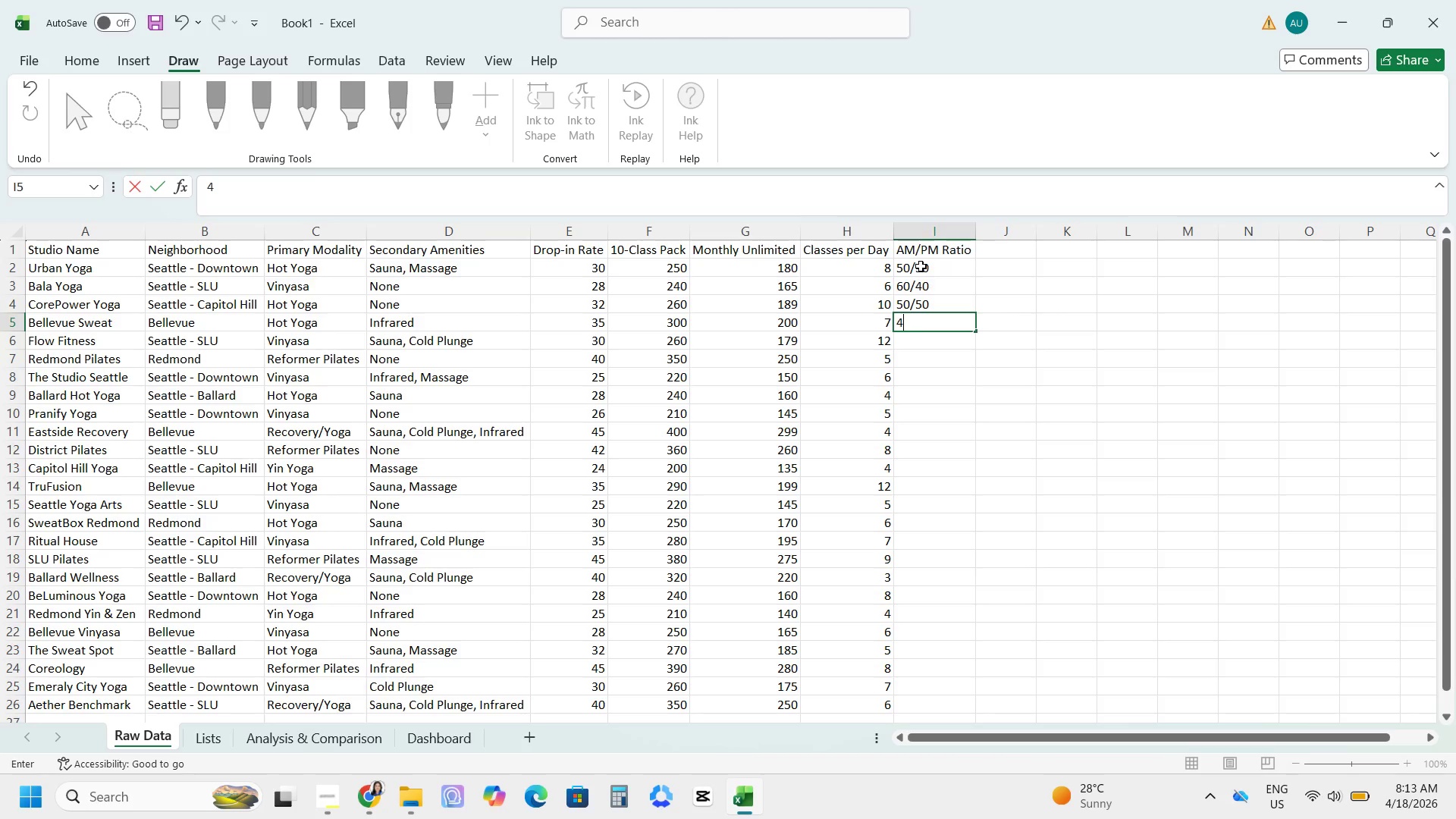 
key(Numpad0)
 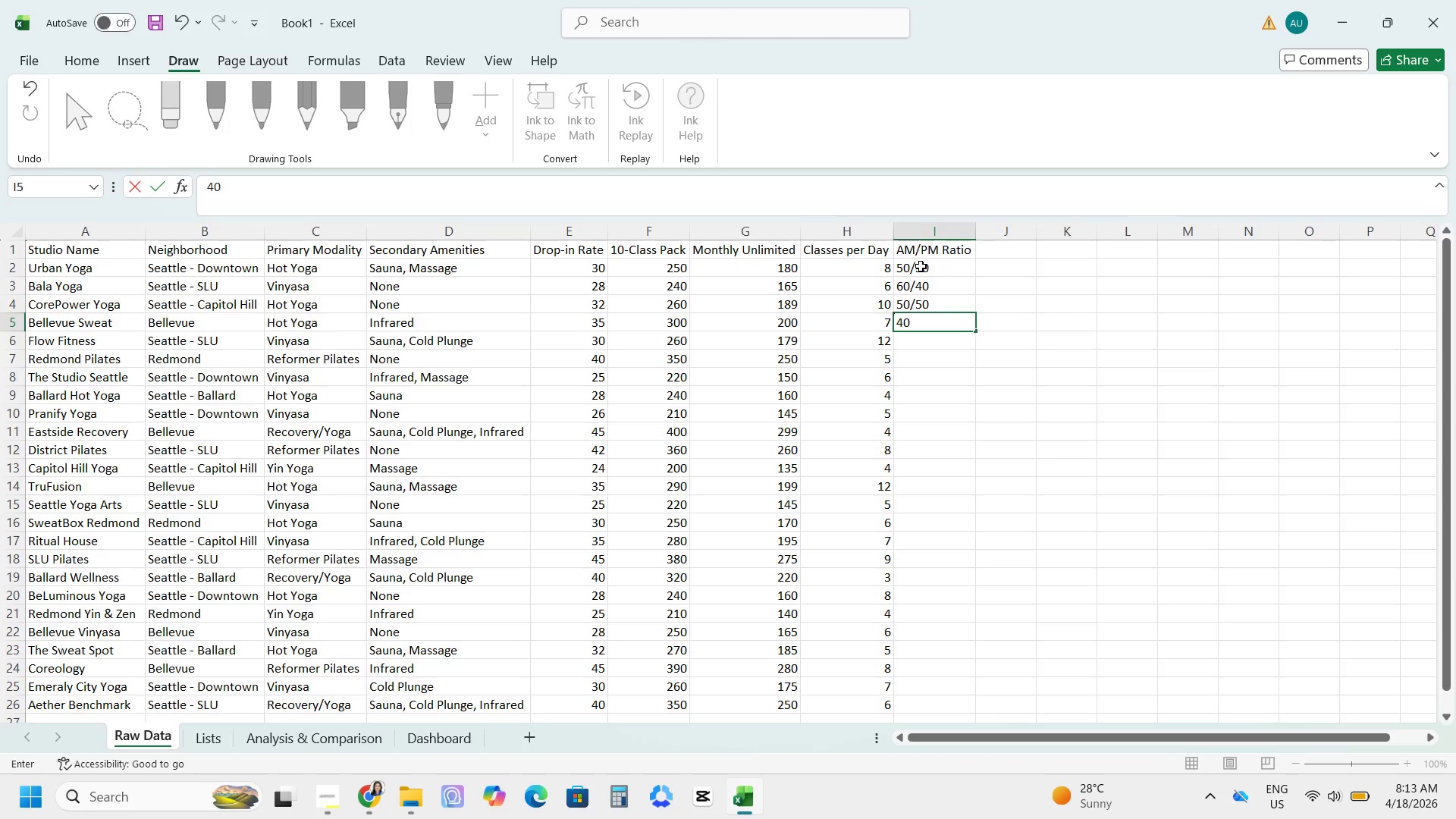 
key(NumpadDivide)
 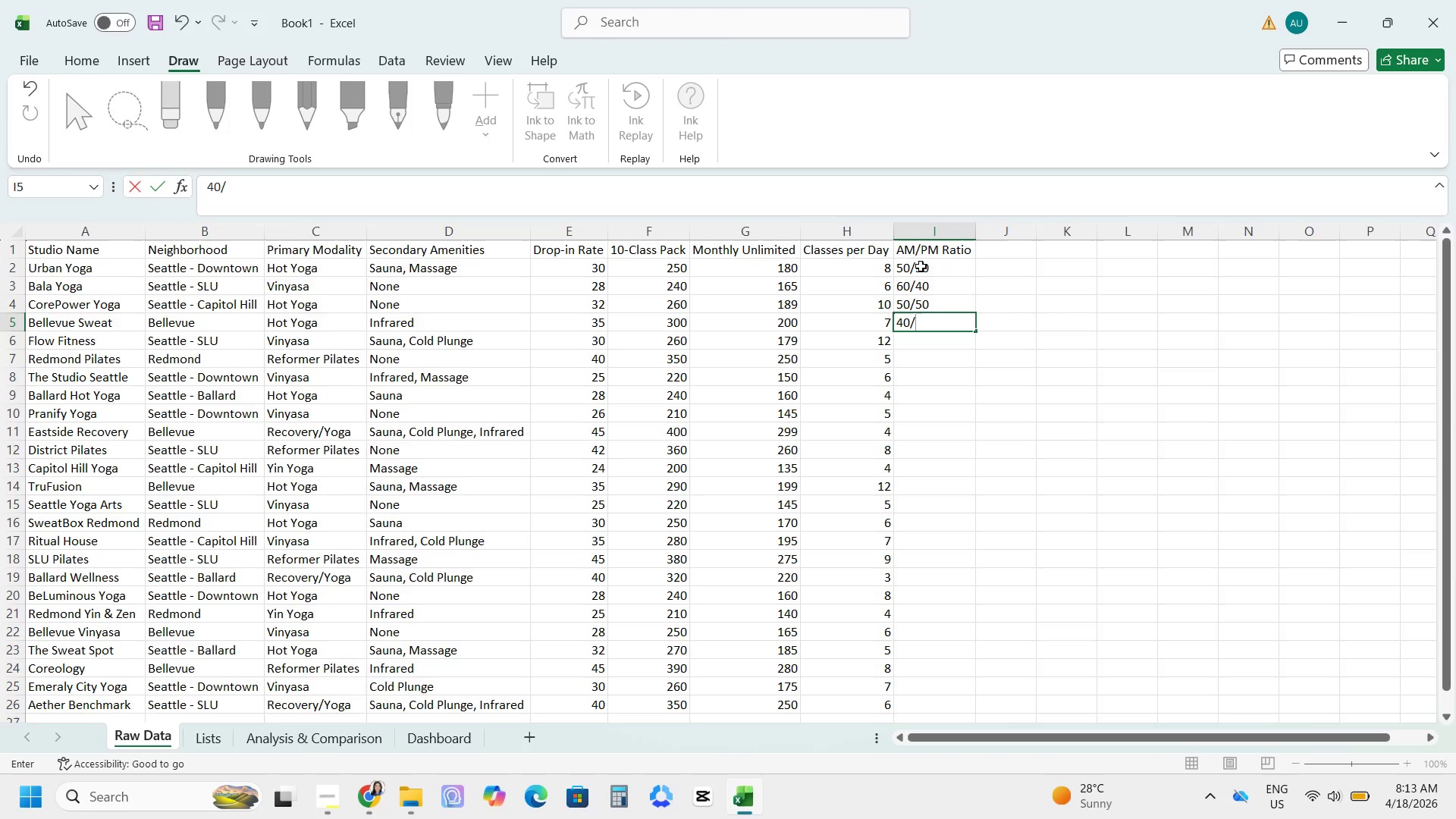 
key(Numpad6)
 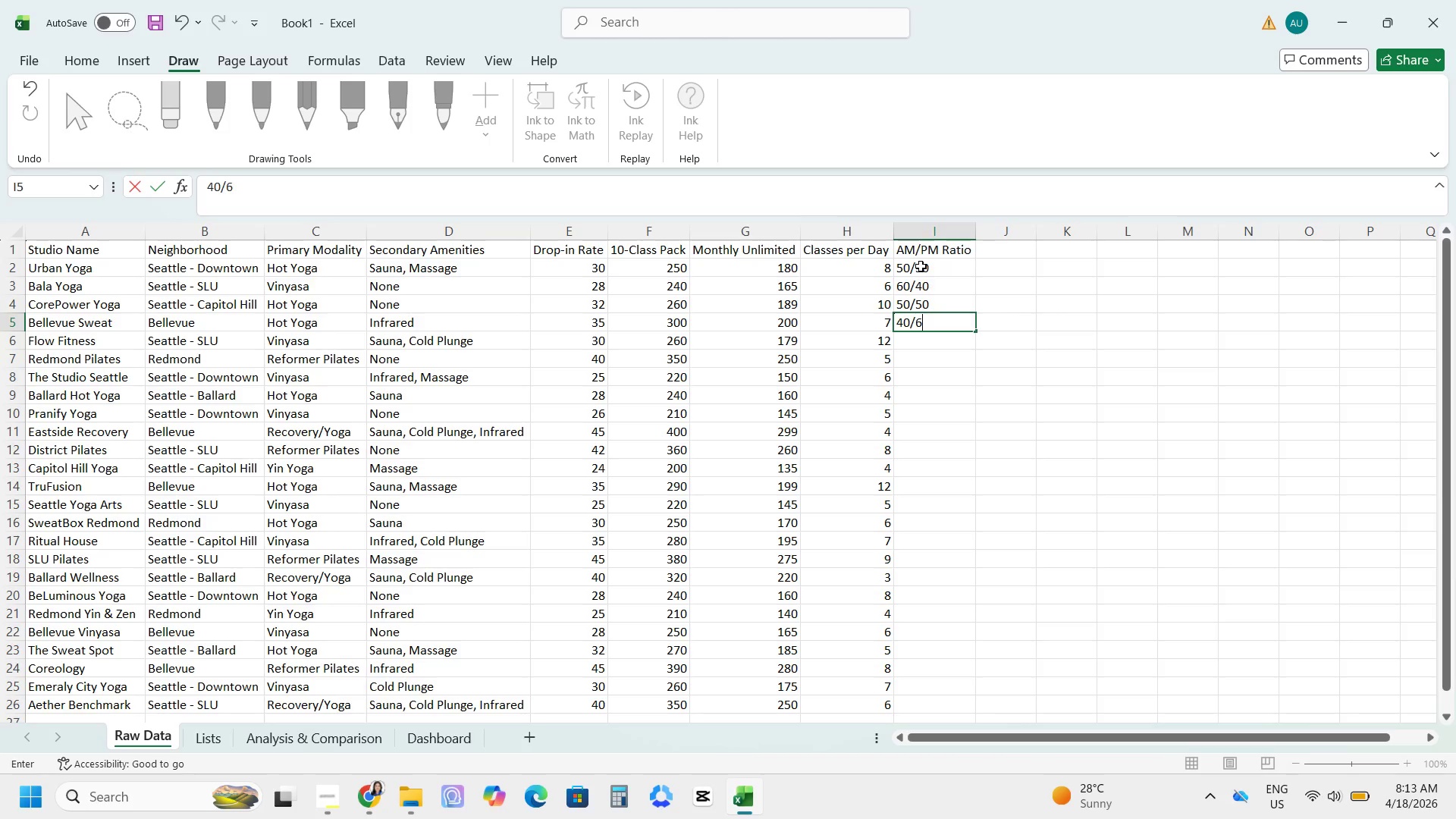 
key(Numpad0)
 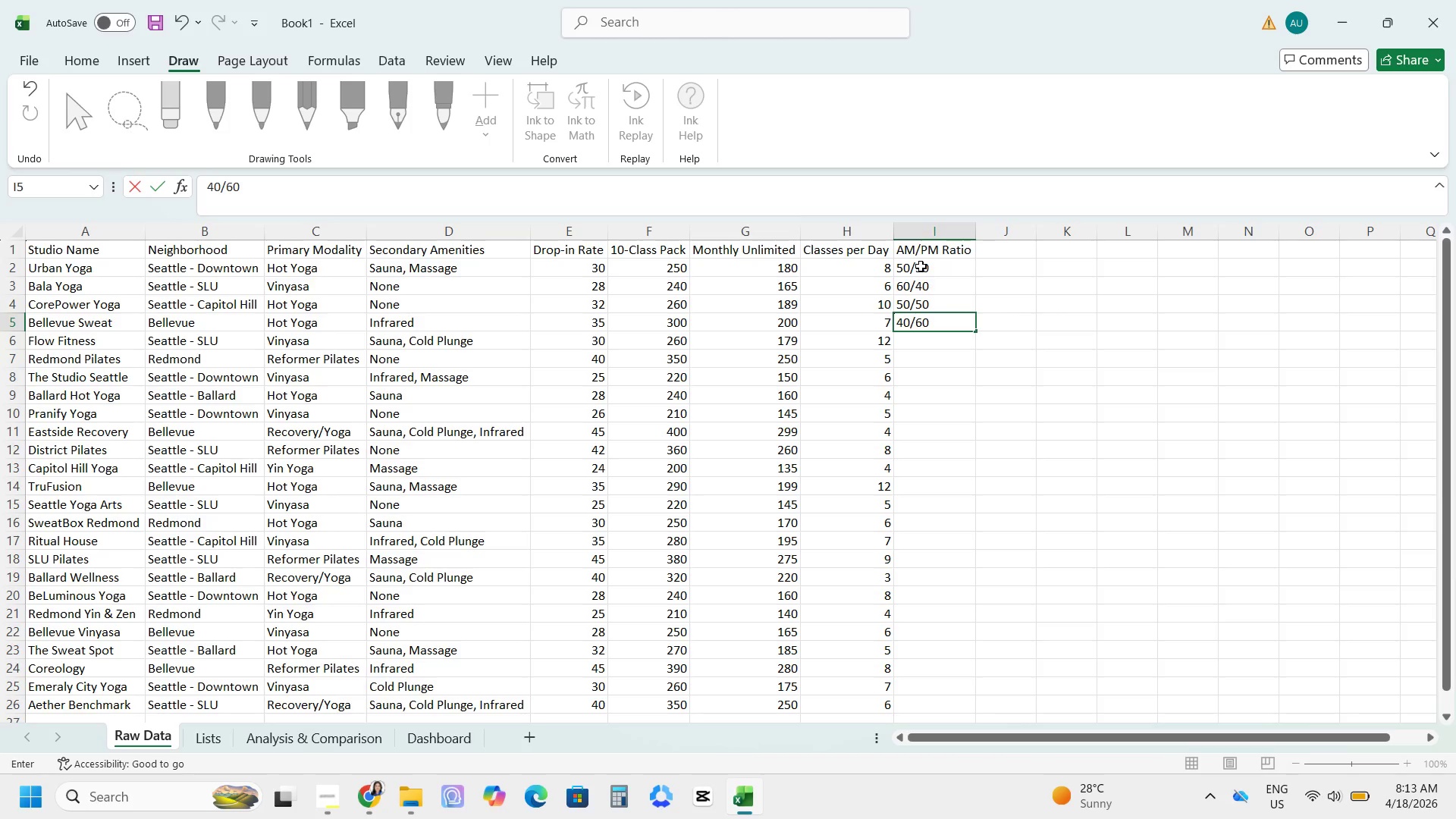 
key(NumpadEnter)
 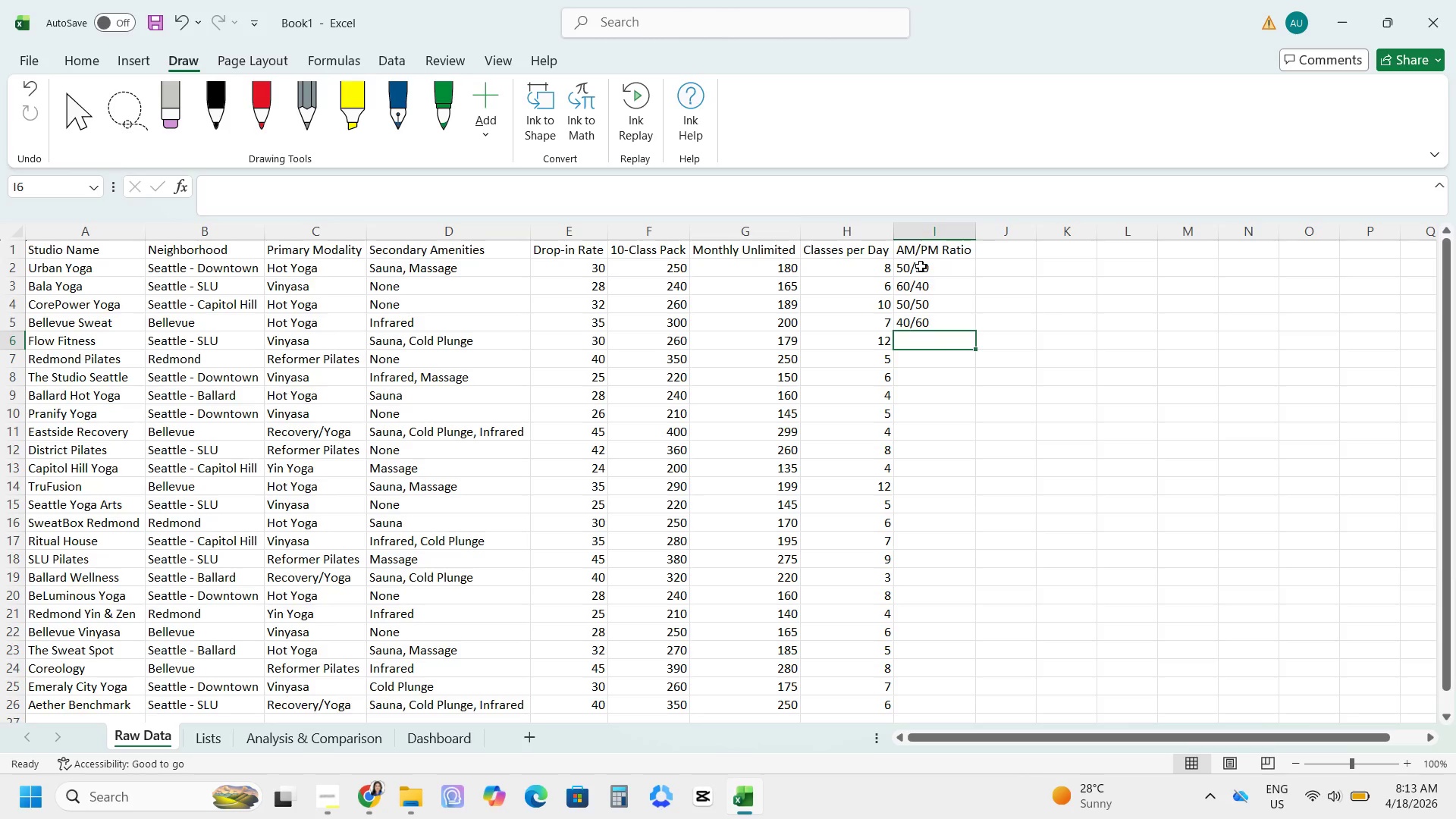 
key(Numpad7)
 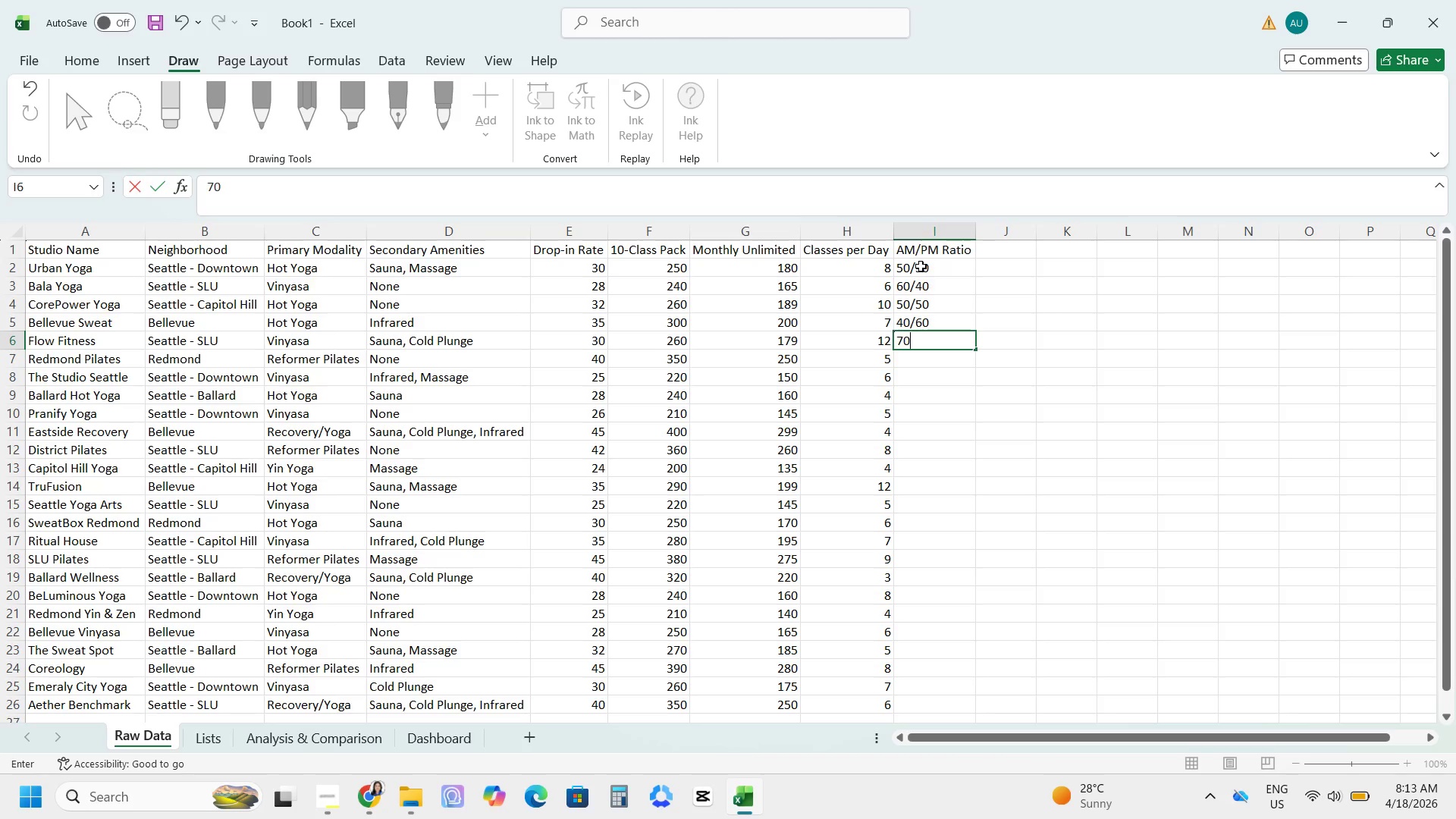 
key(Numpad0)
 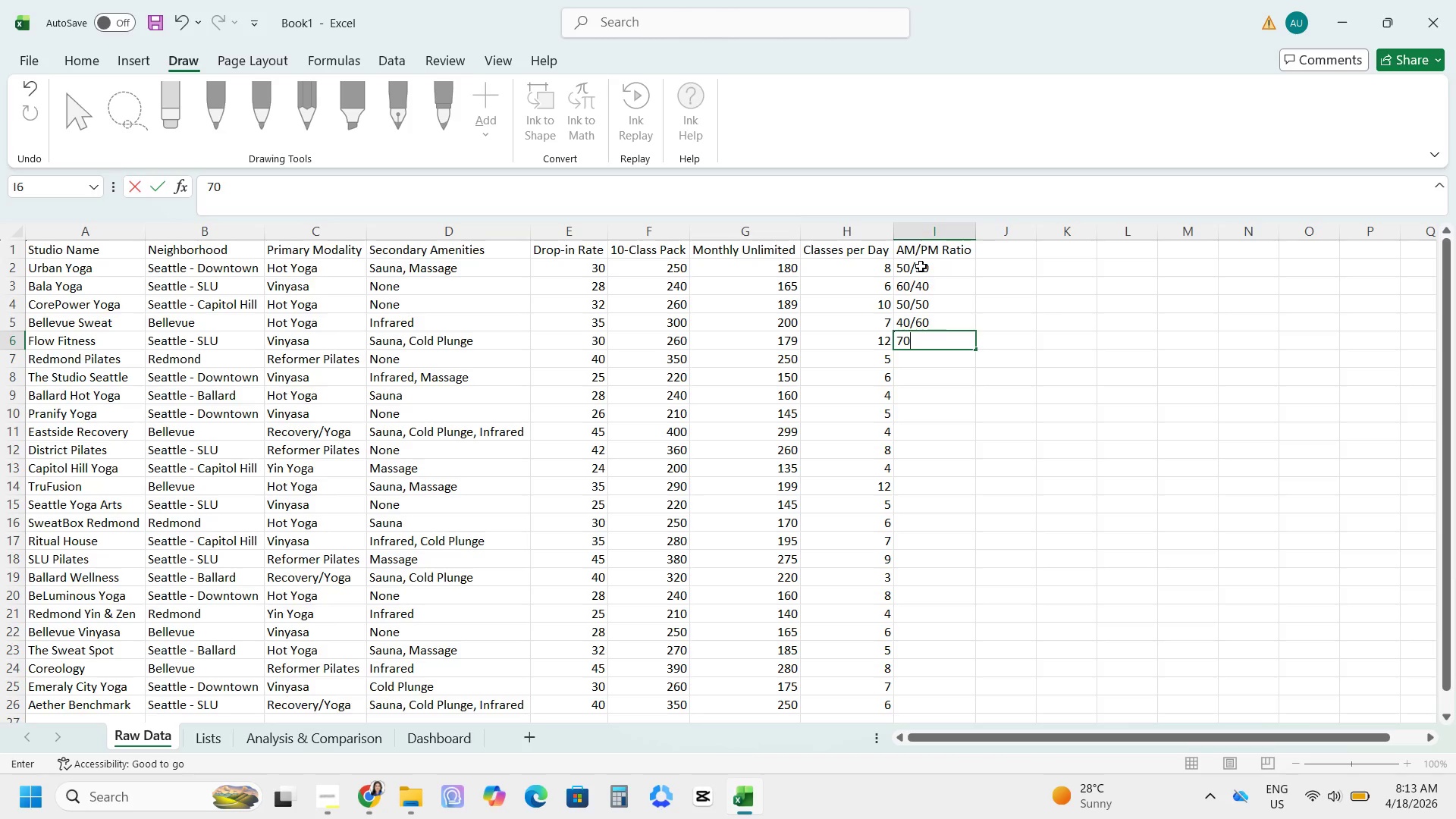 
key(NumpadDivide)
 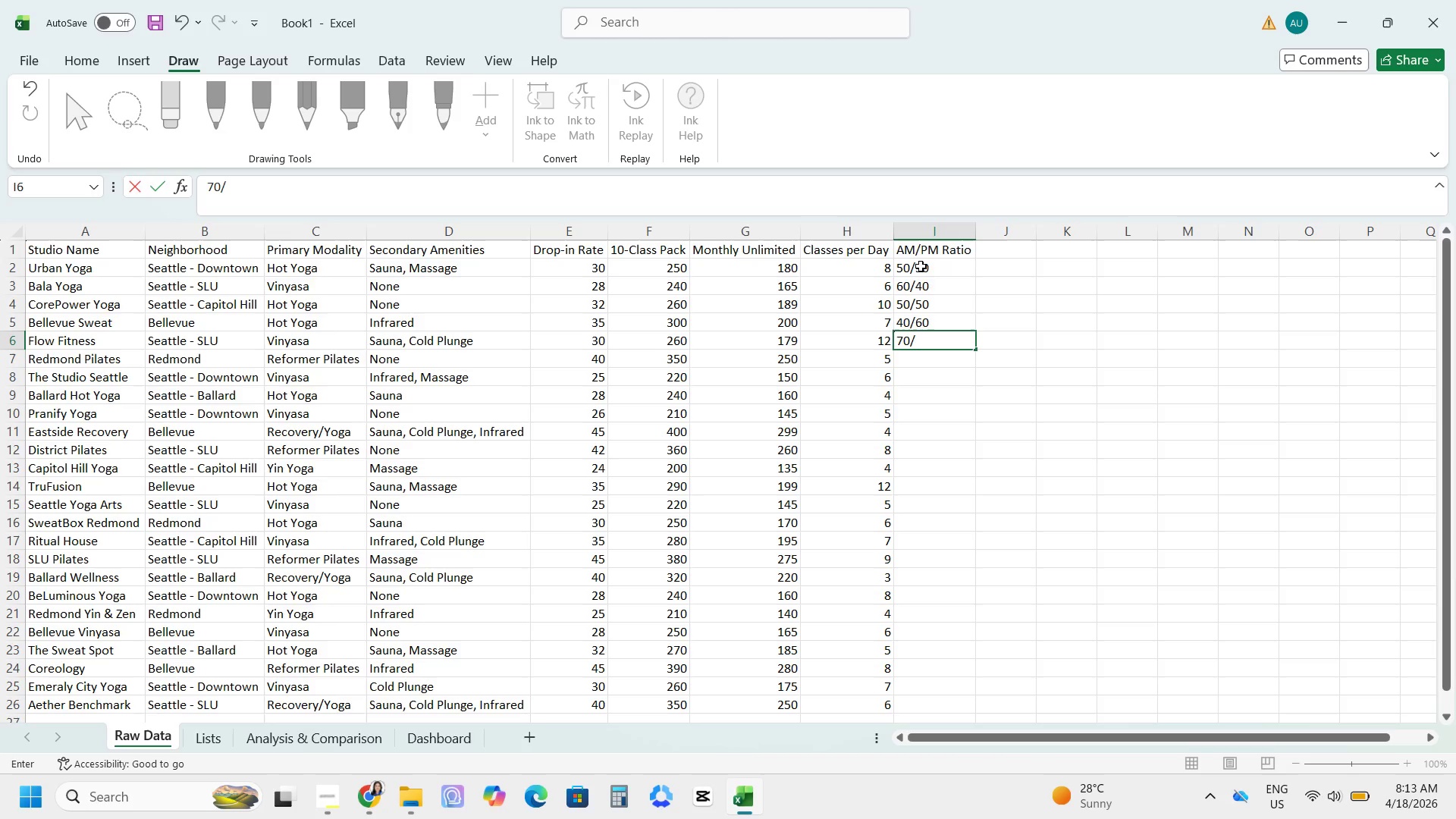 
key(Numpad3)
 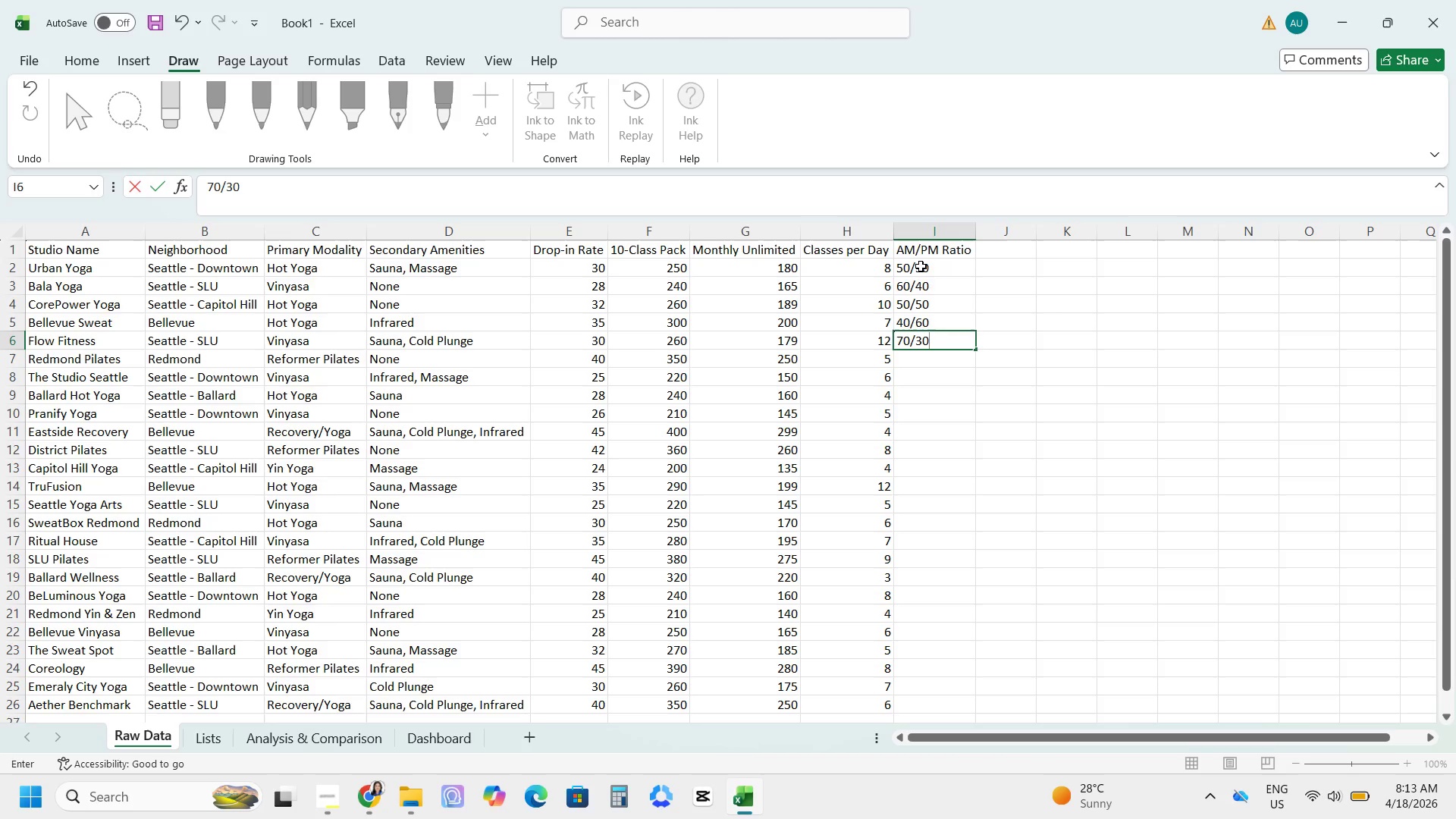 
key(Numpad0)
 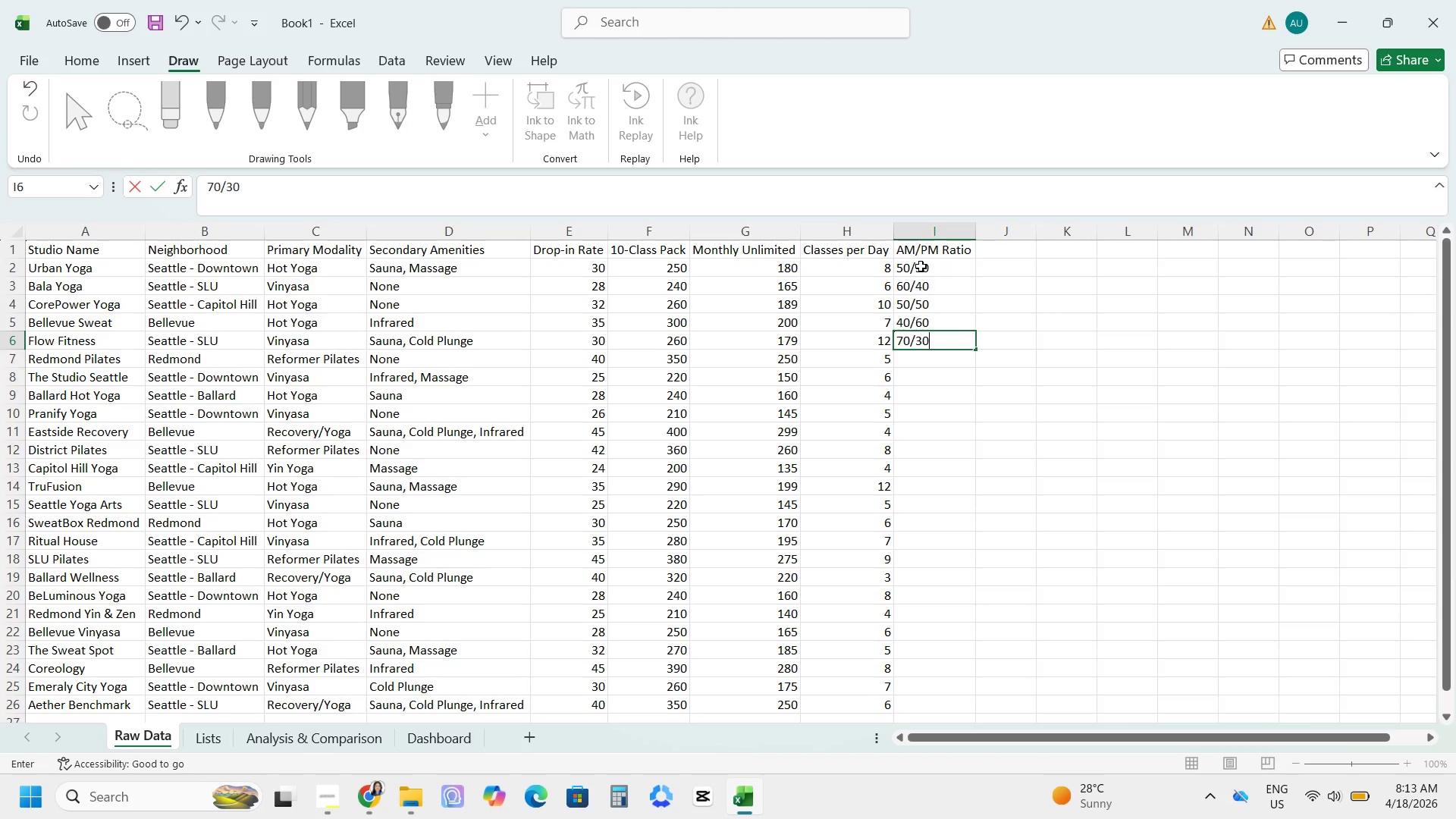 
key(NumpadEnter)
 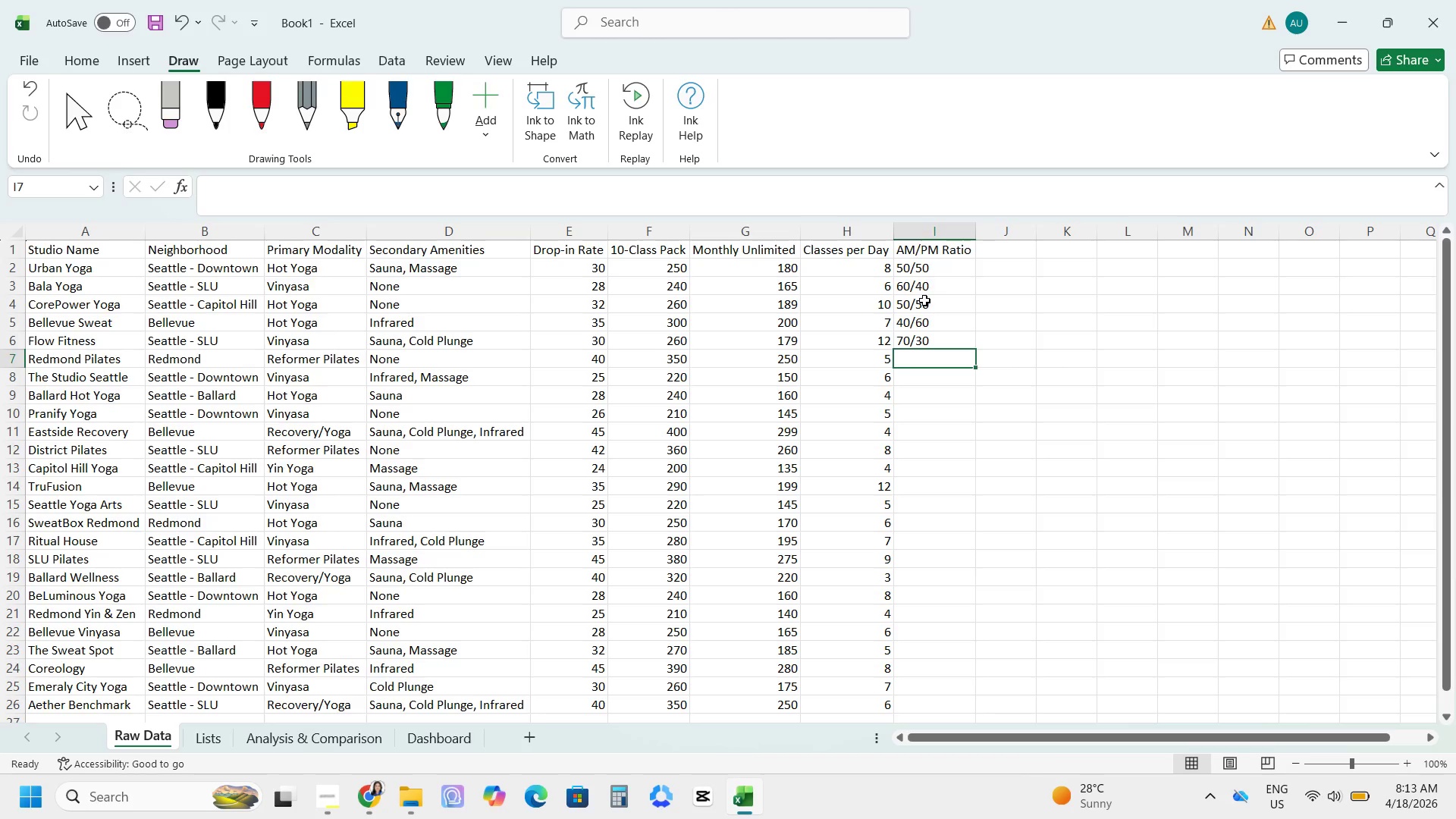 
wait(5.59)
 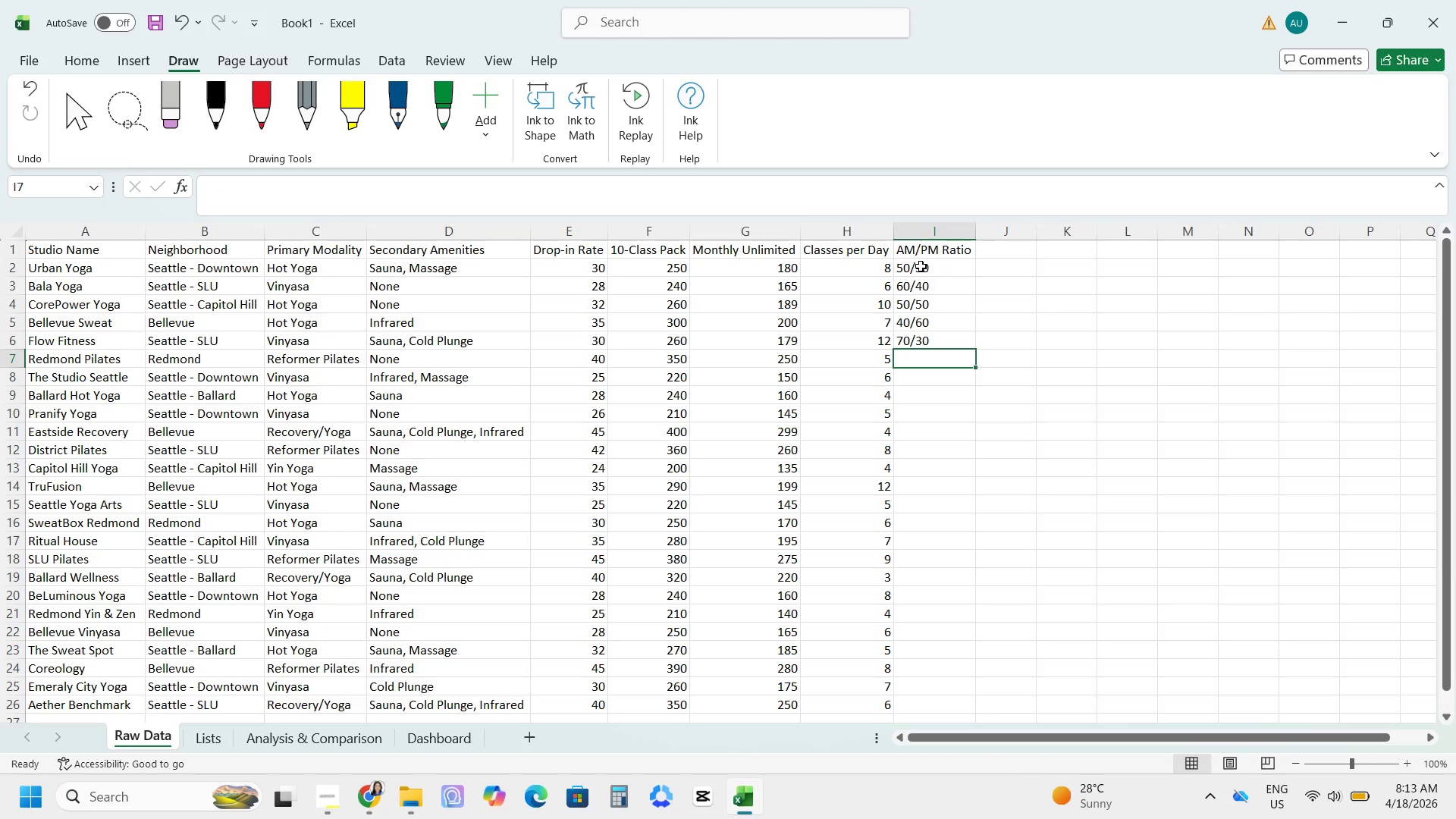 
key(Numpad6)
 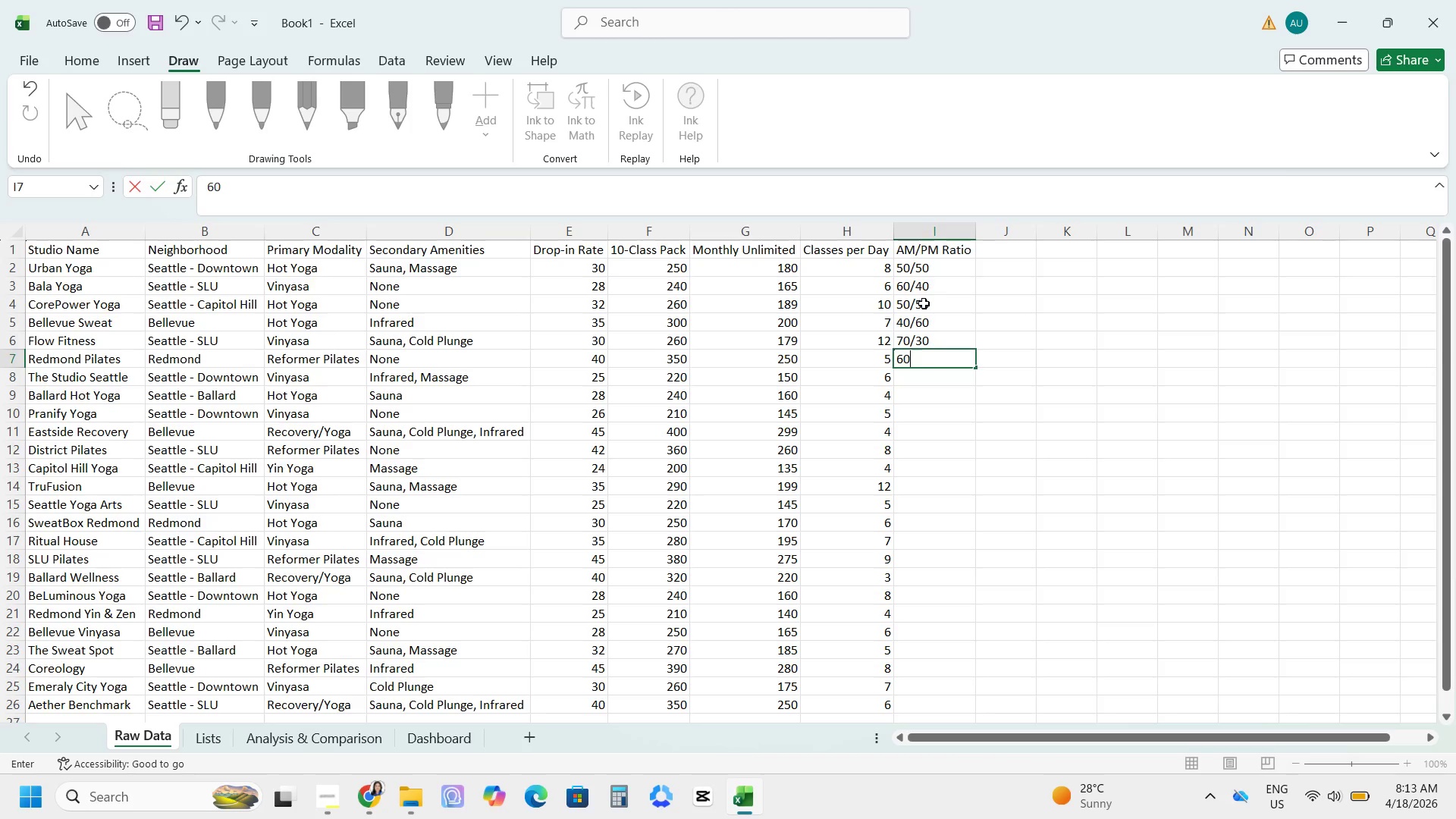 
key(Numpad0)
 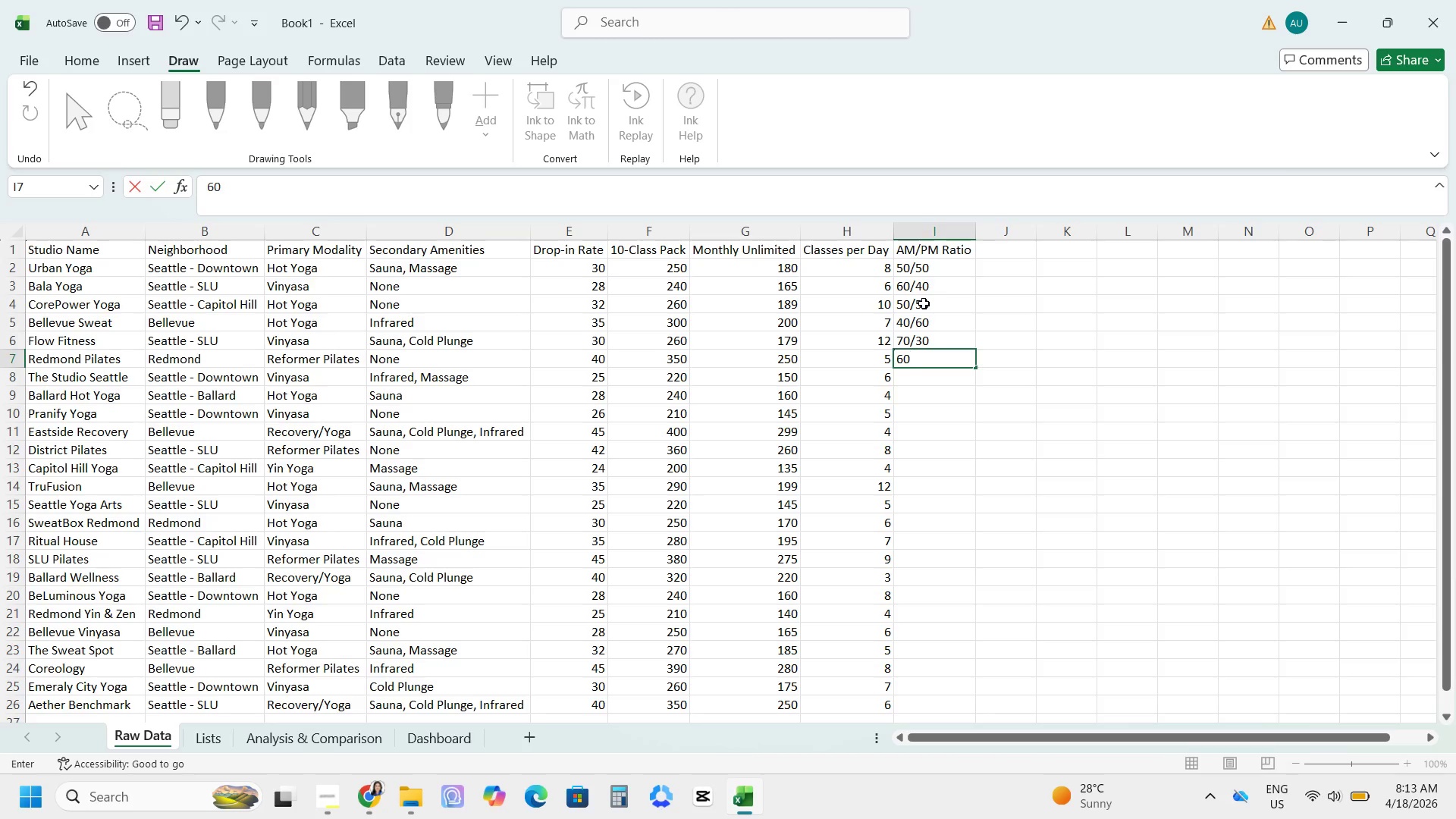 
key(NumpadDivide)
 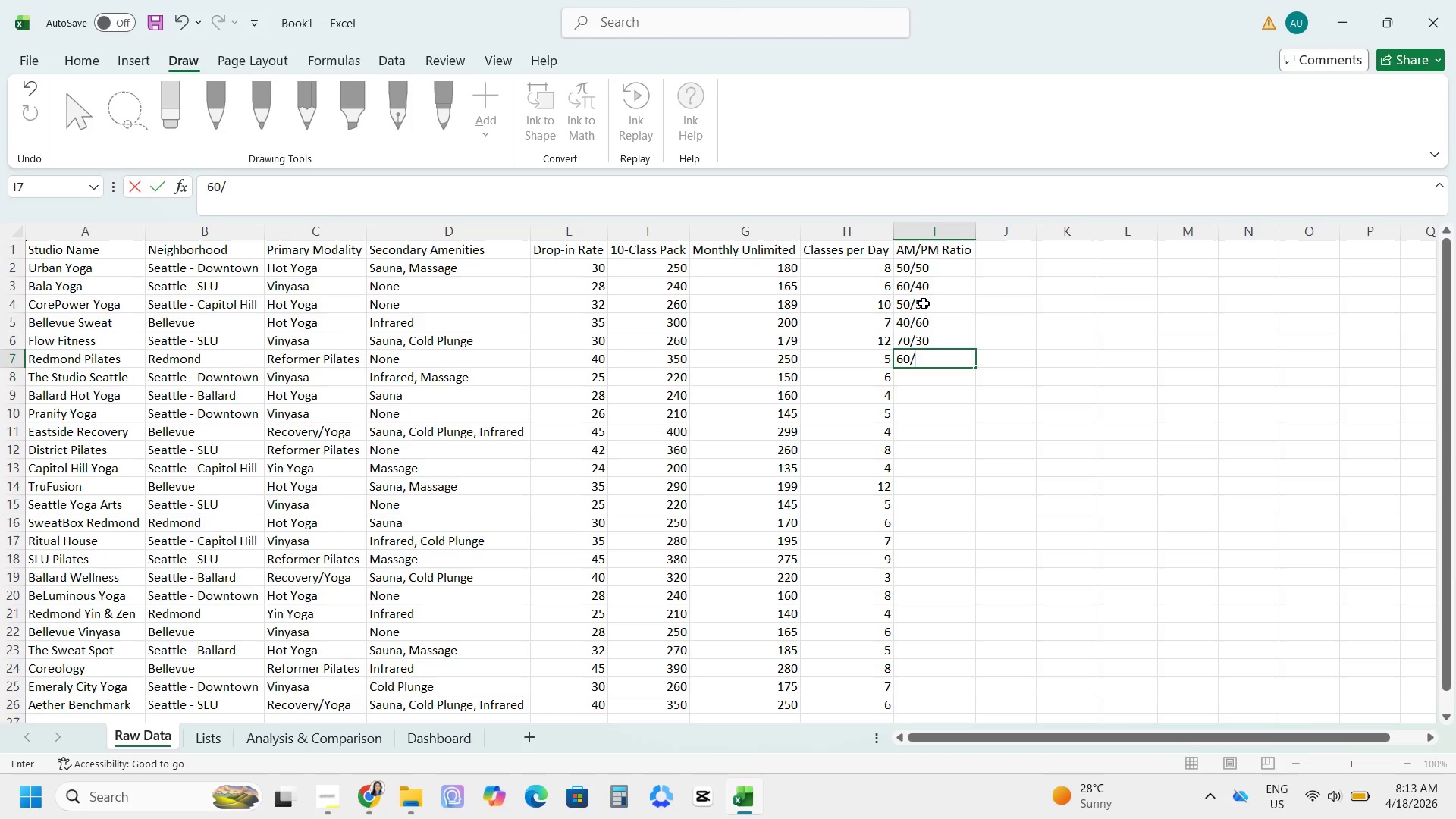 
key(Numpad4)
 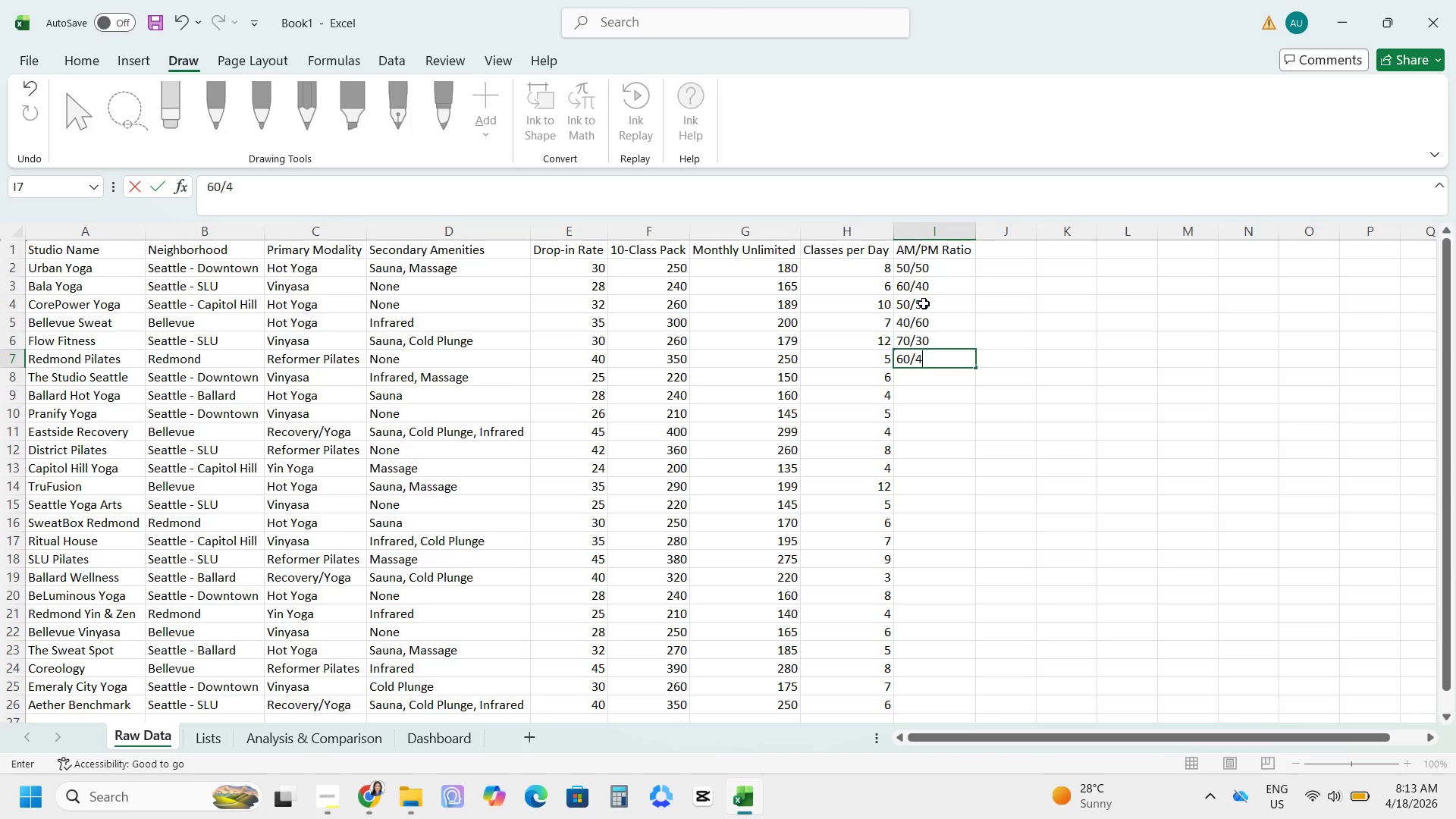 
key(Numpad0)
 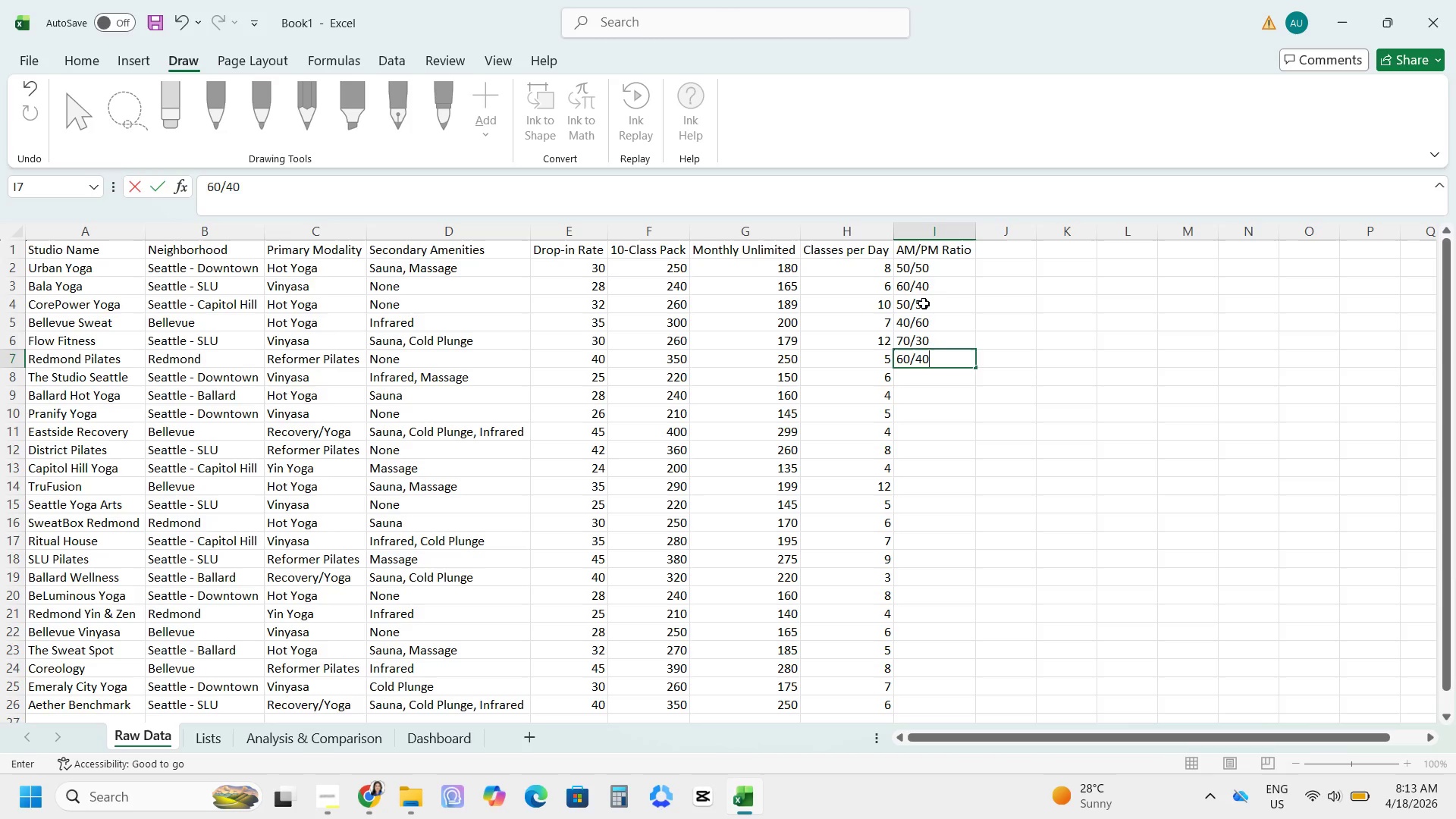 
key(NumpadEnter)
 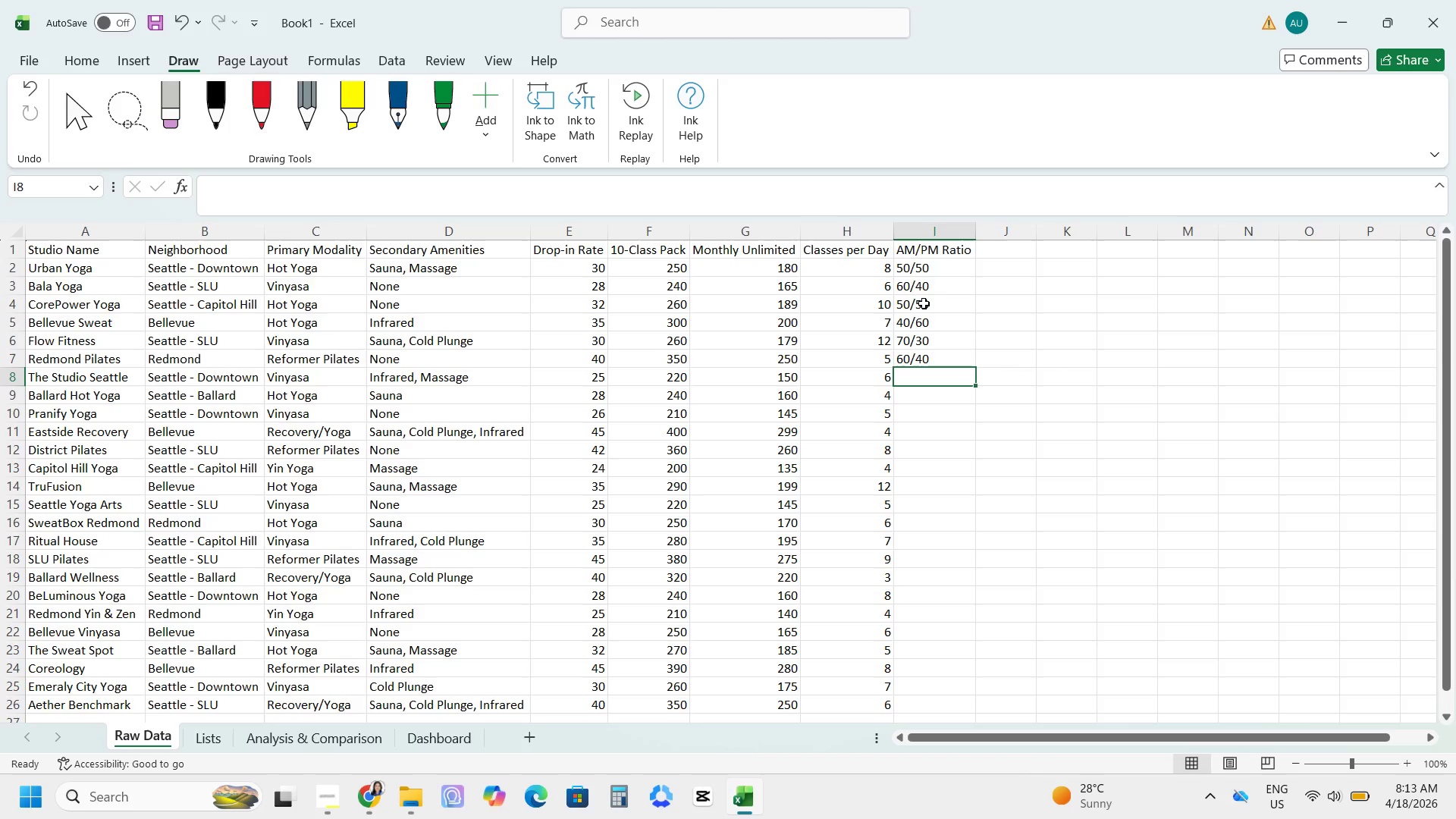 
key(Numpad5)
 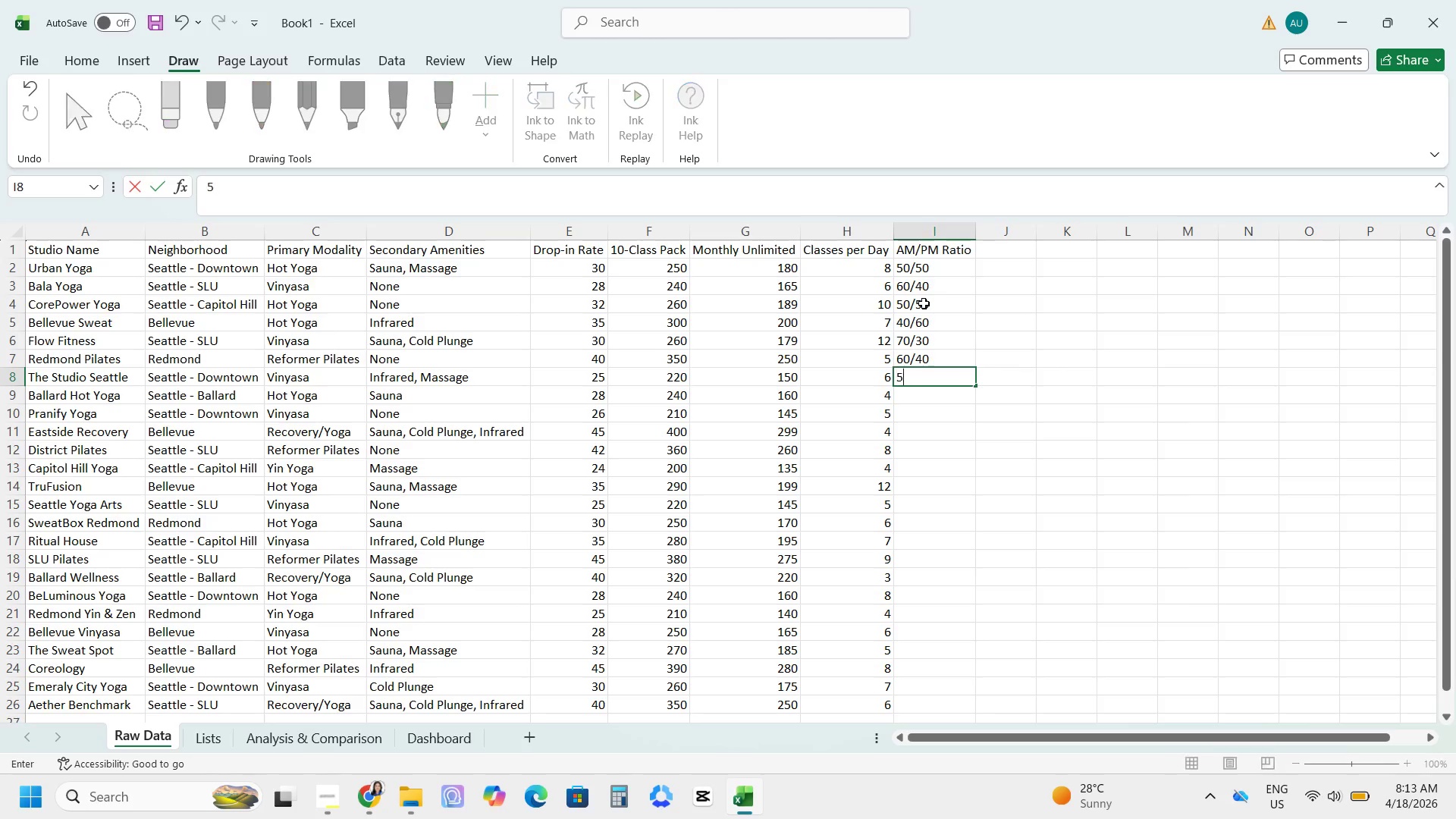 
key(Numpad0)
 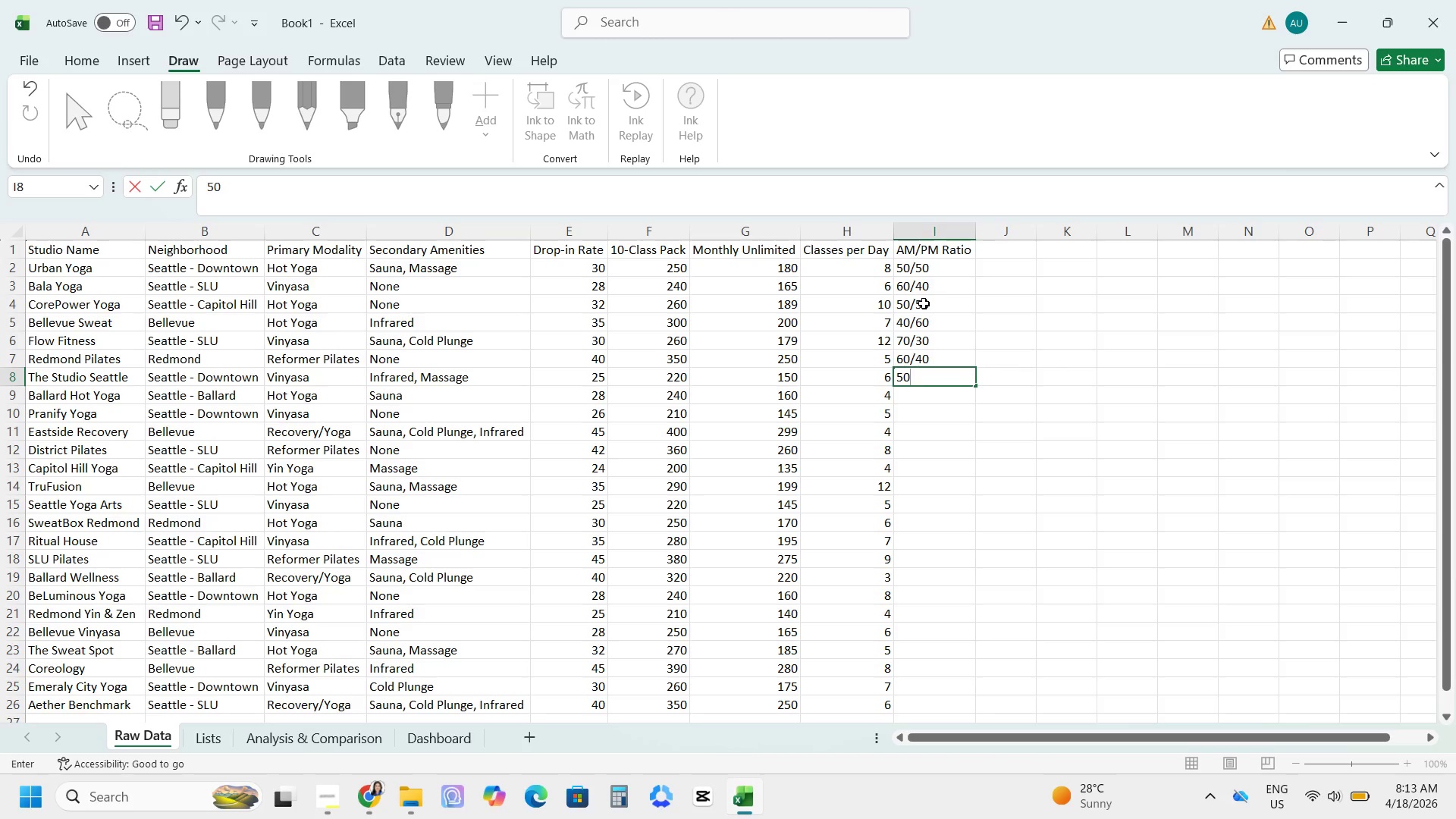 
key(NumpadDivide)
 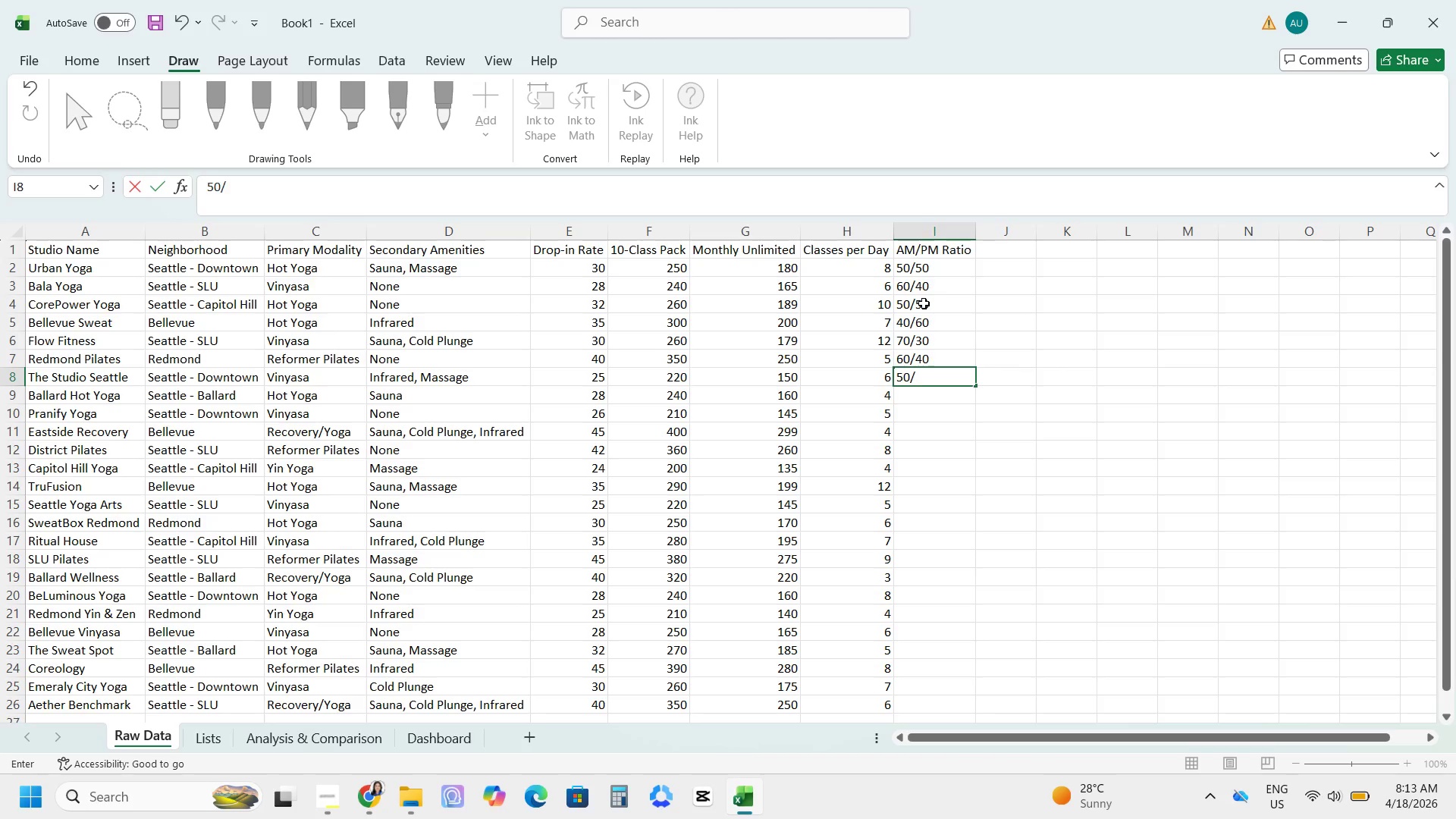 
key(Numpad5)
 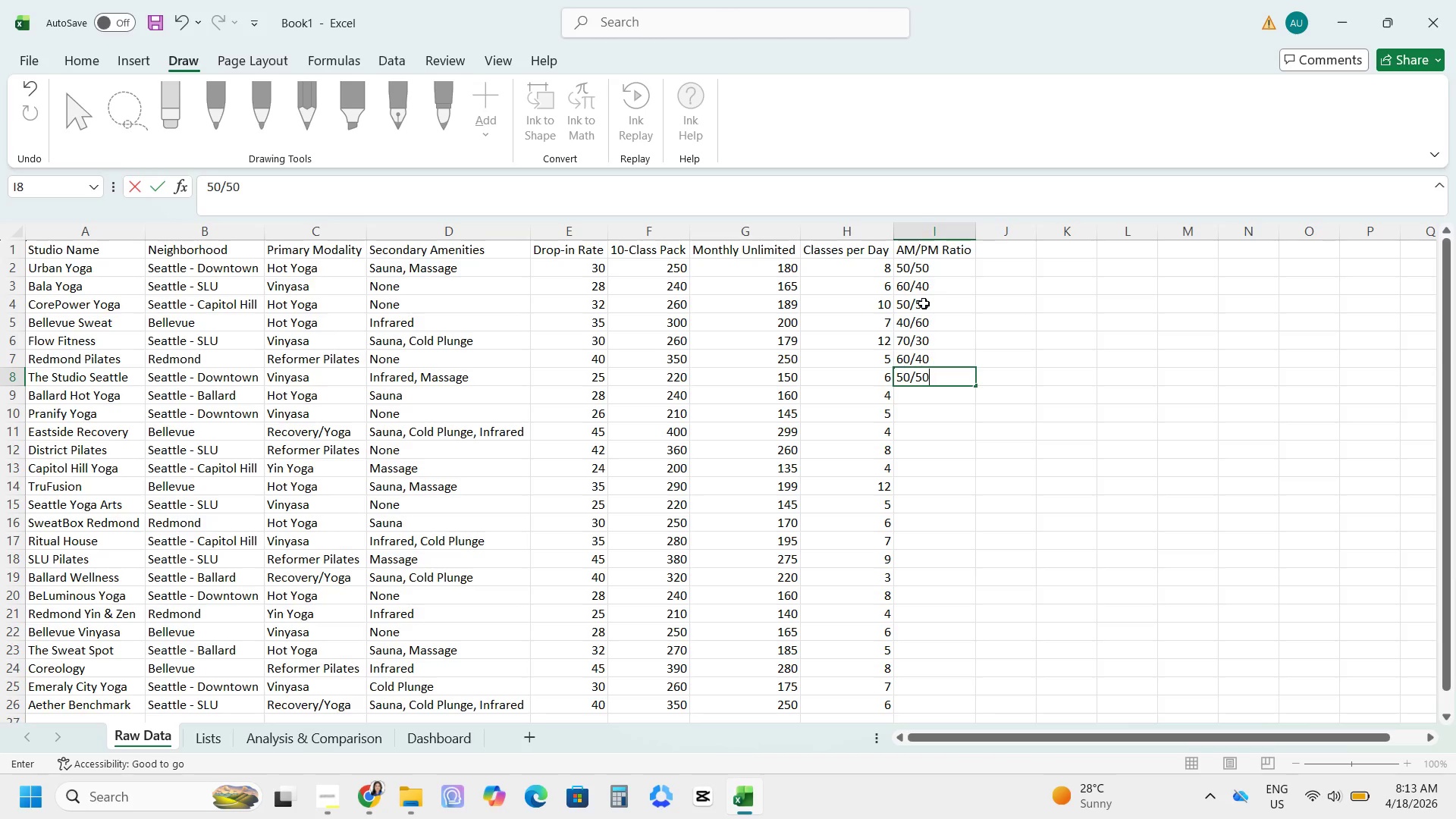 
key(Numpad0)
 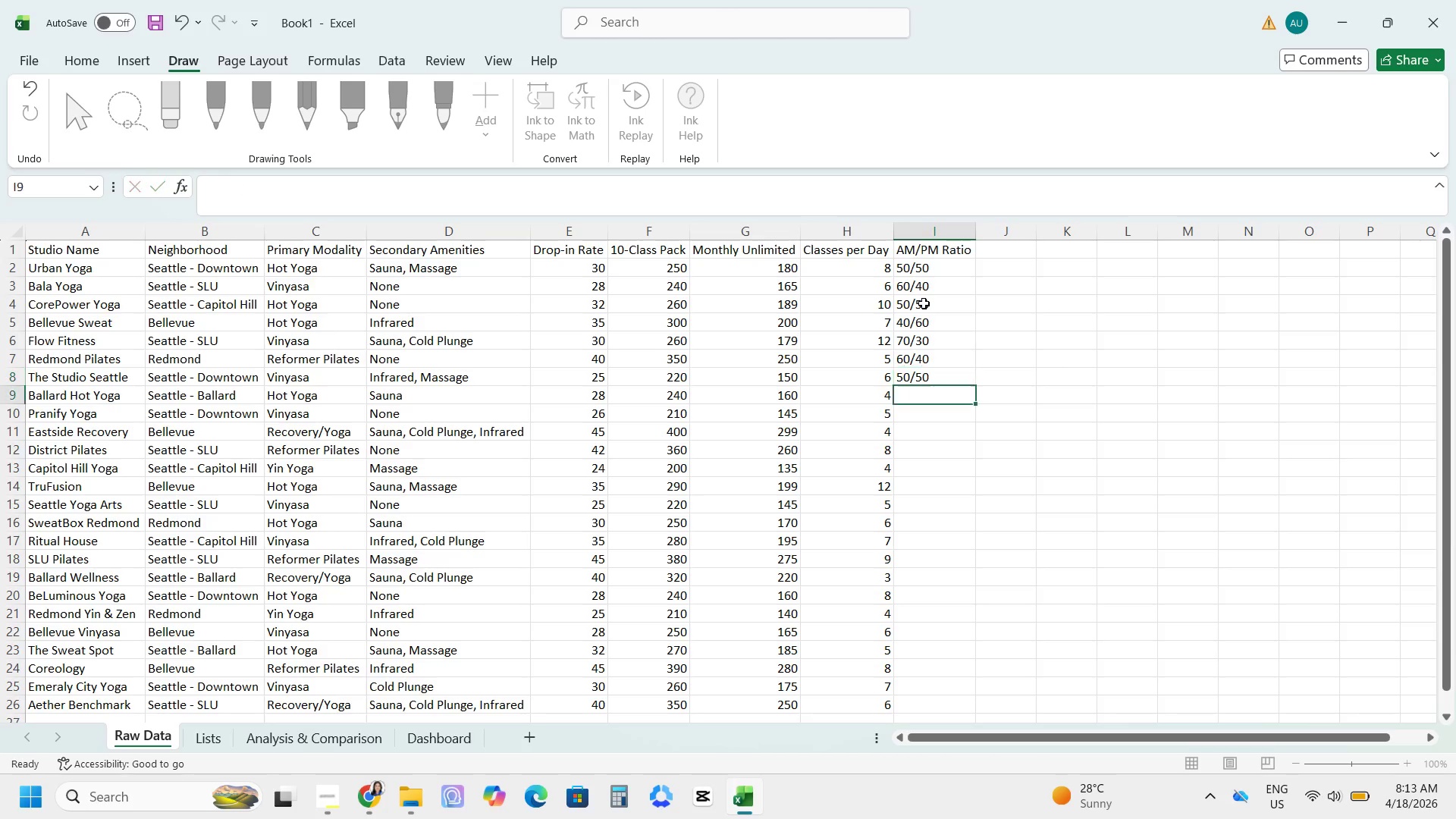 
key(NumpadEnter)
 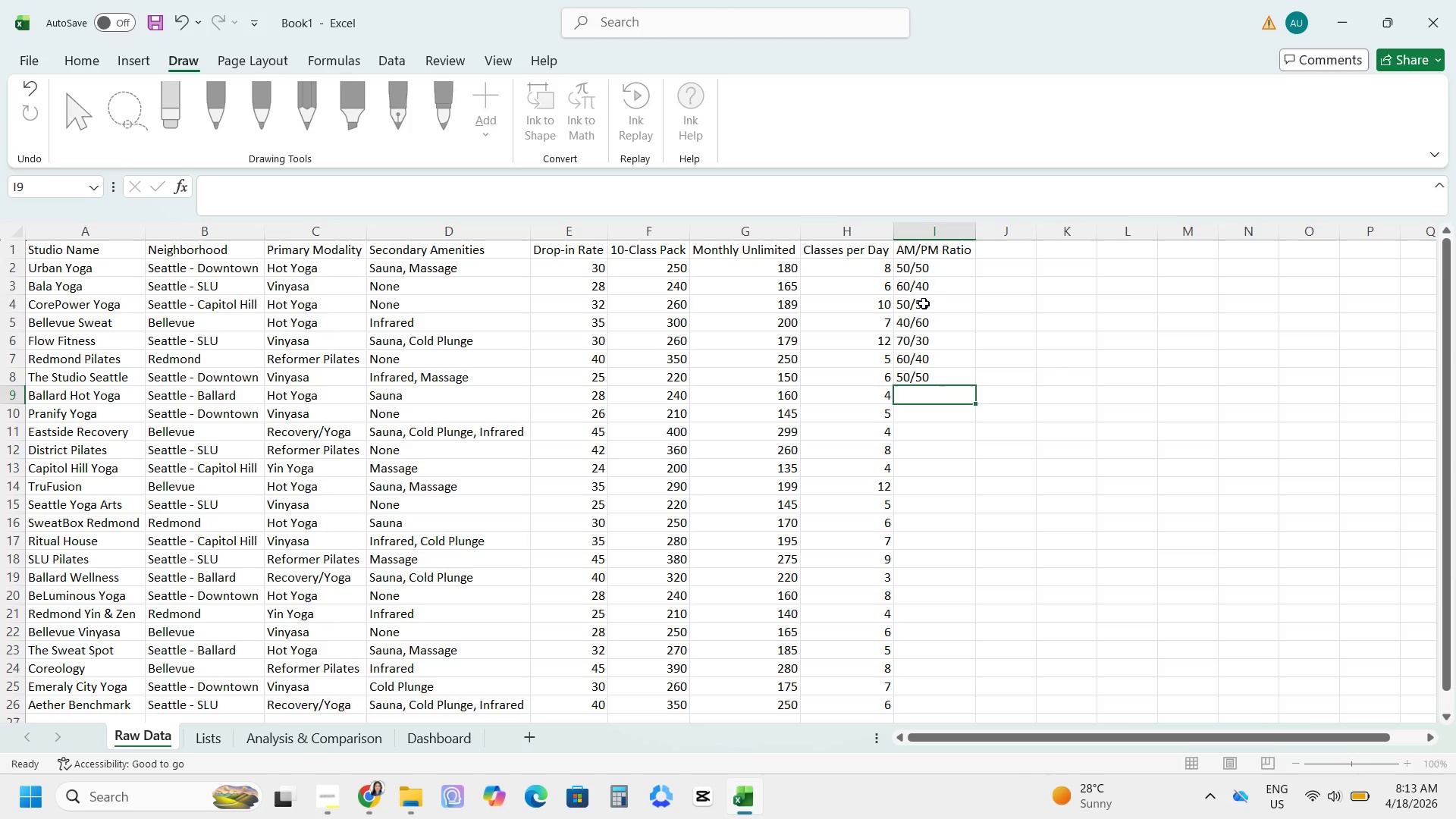 
key(Numpad3)
 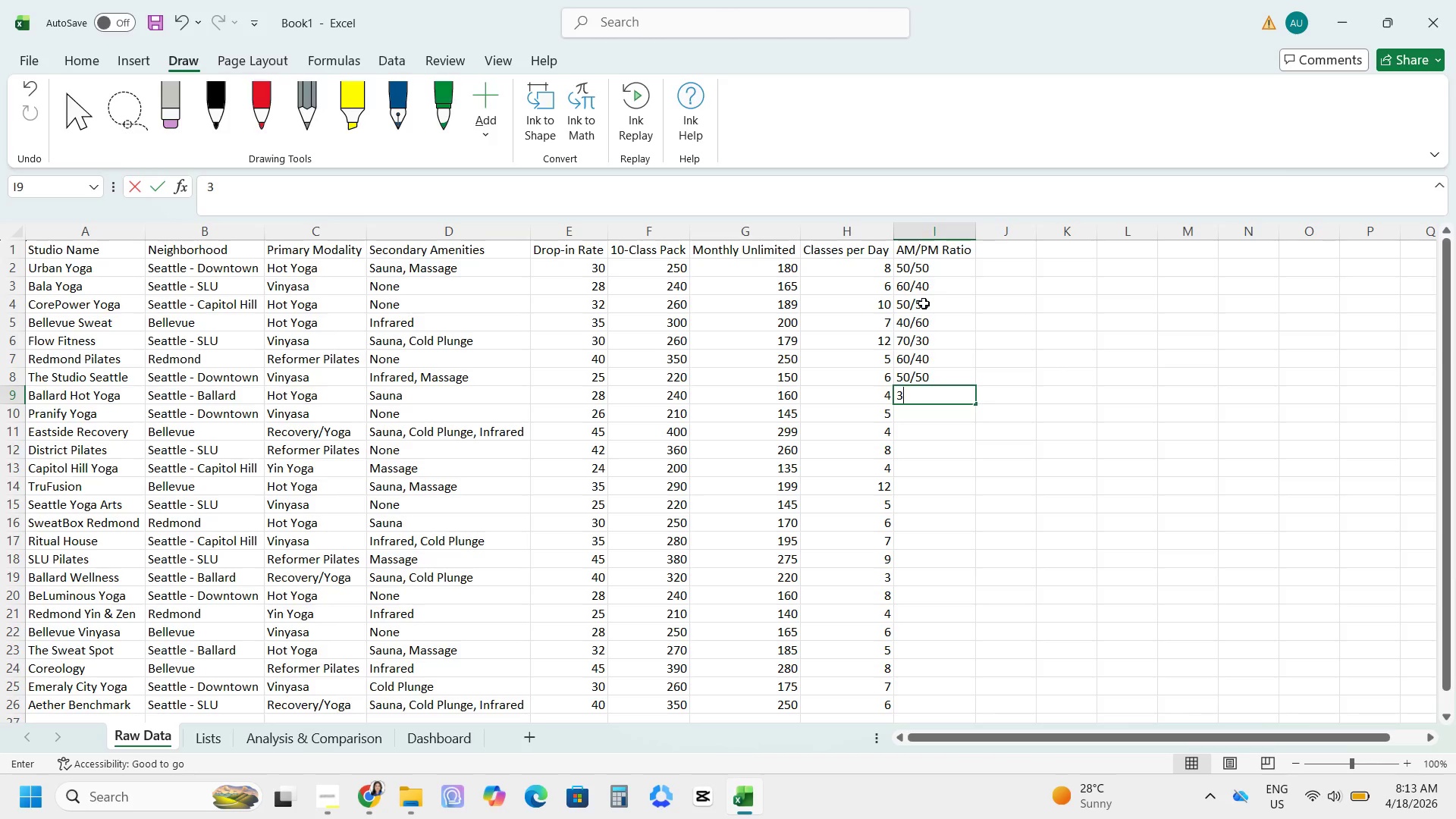 
key(Numpad0)
 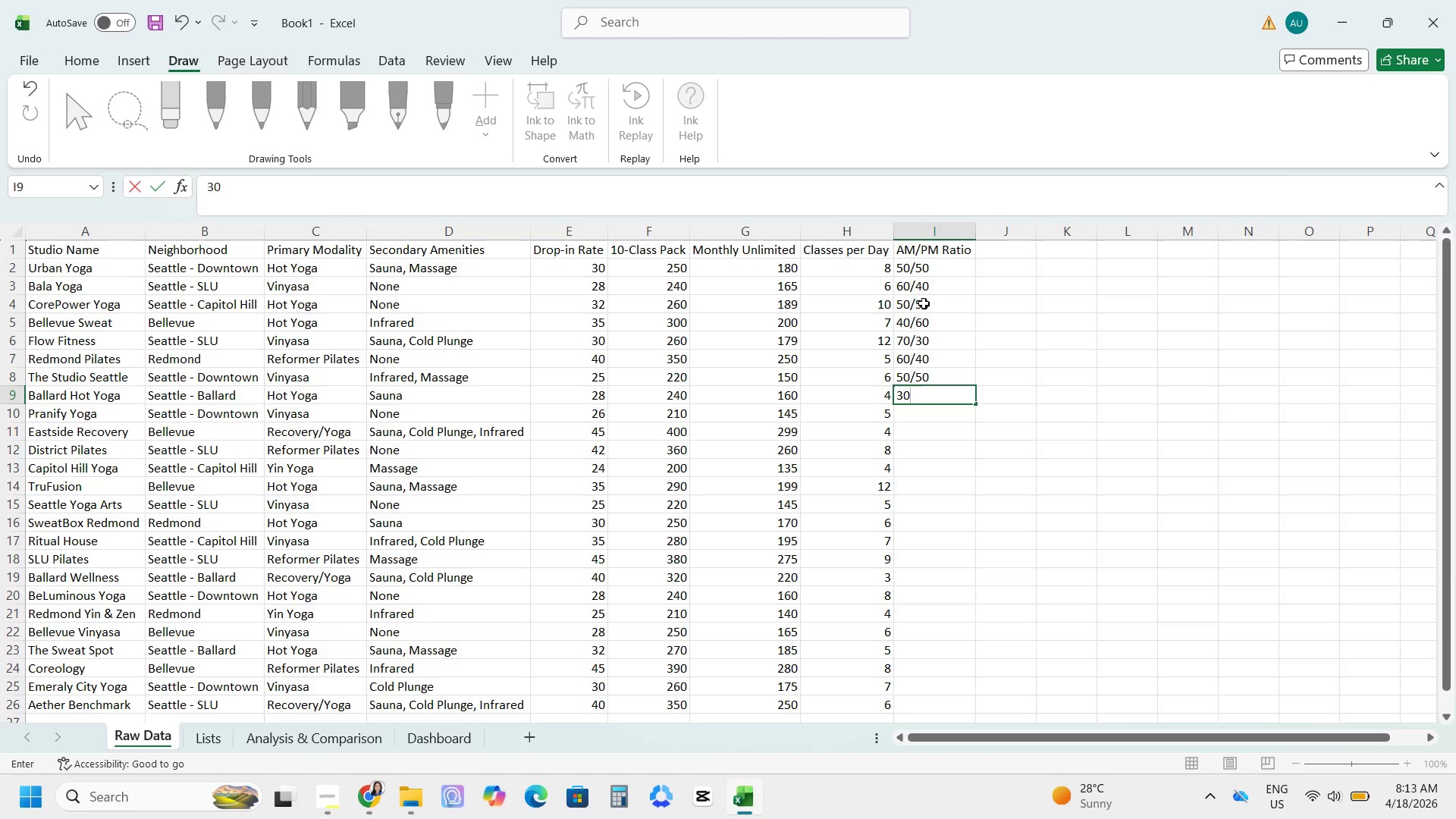 
key(NumpadDivide)
 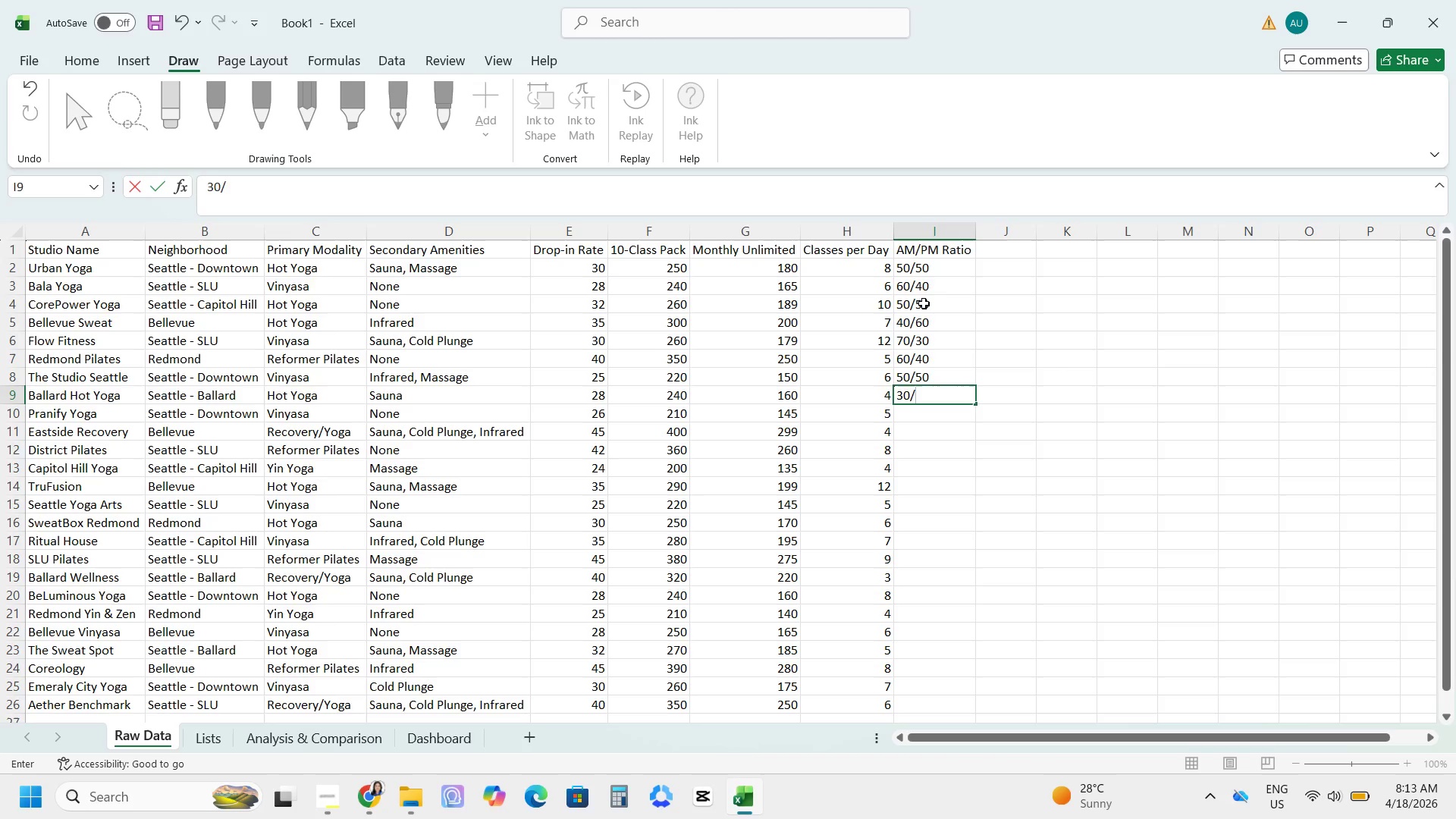 
key(Numpad7)
 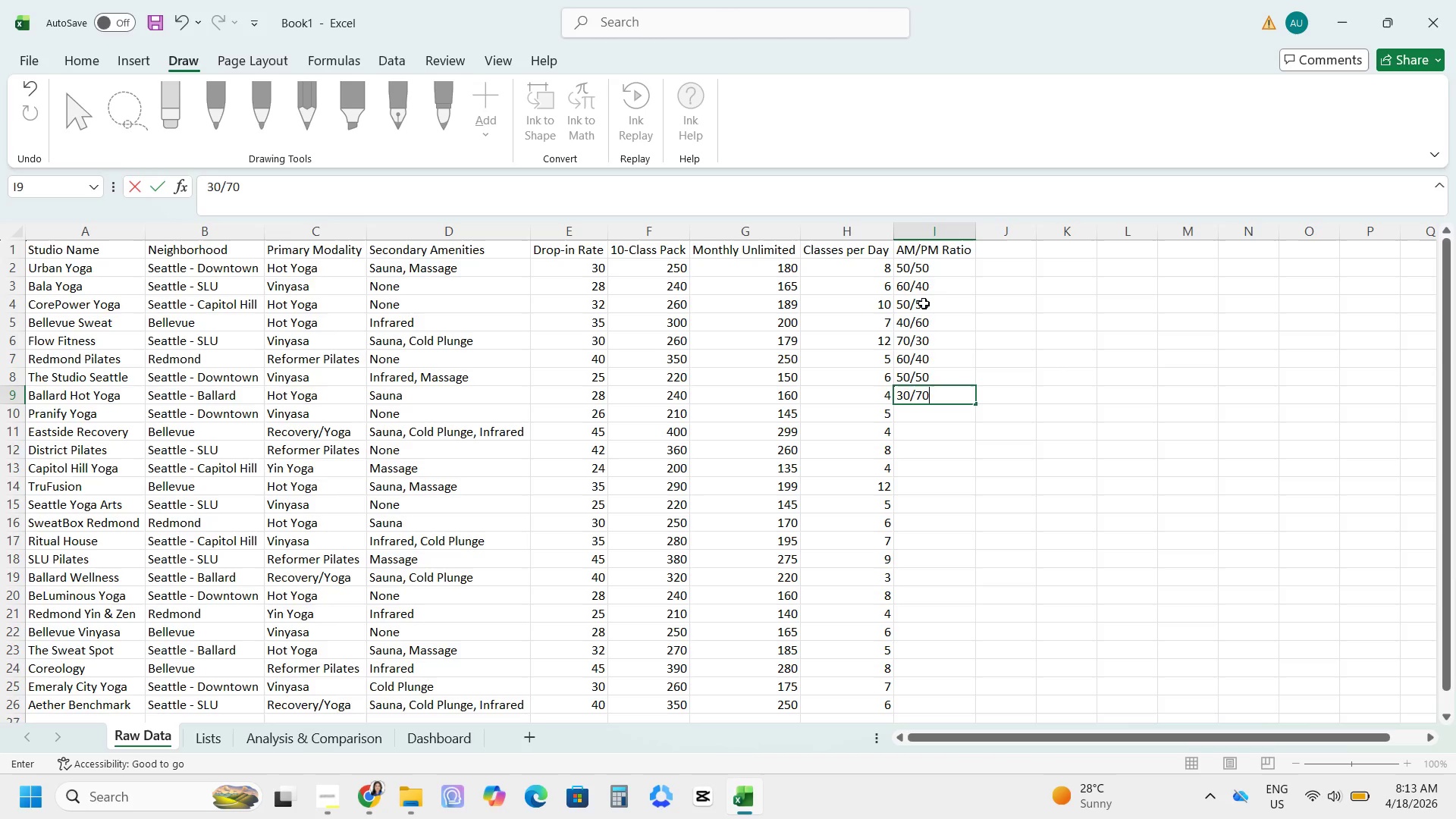 
key(Numpad0)
 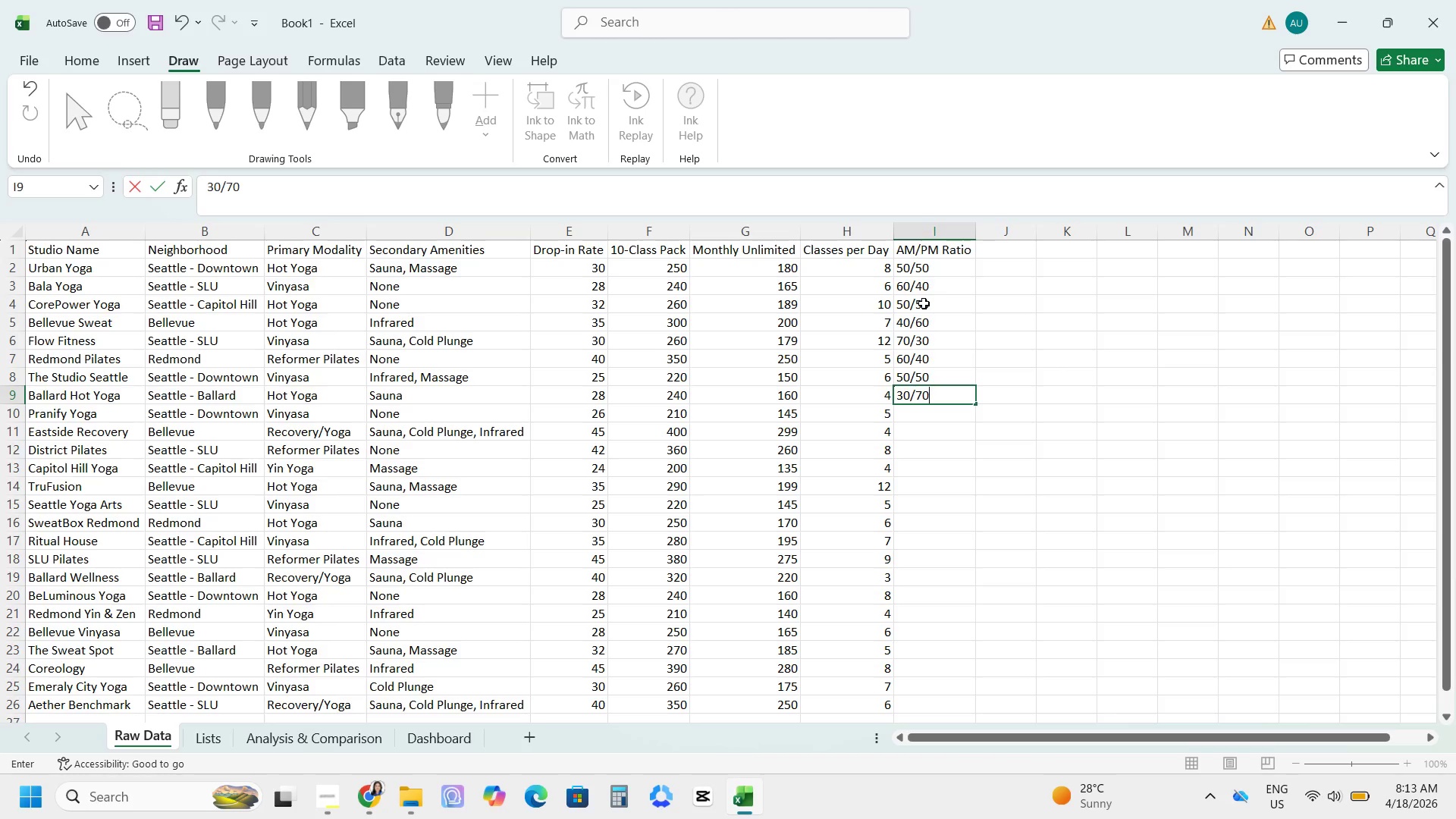 
key(NumpadEnter)
 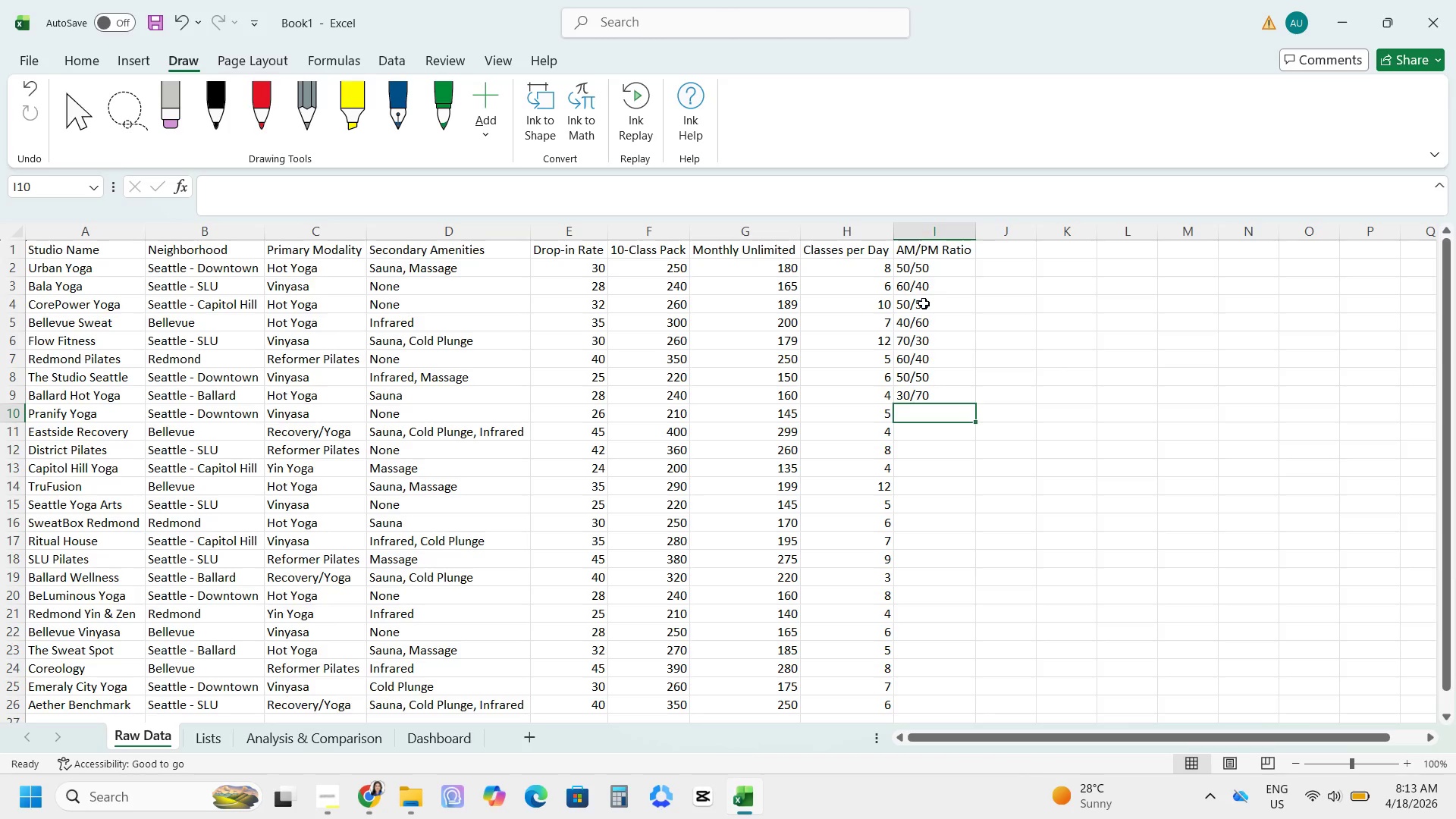 
key(Numpad5)
 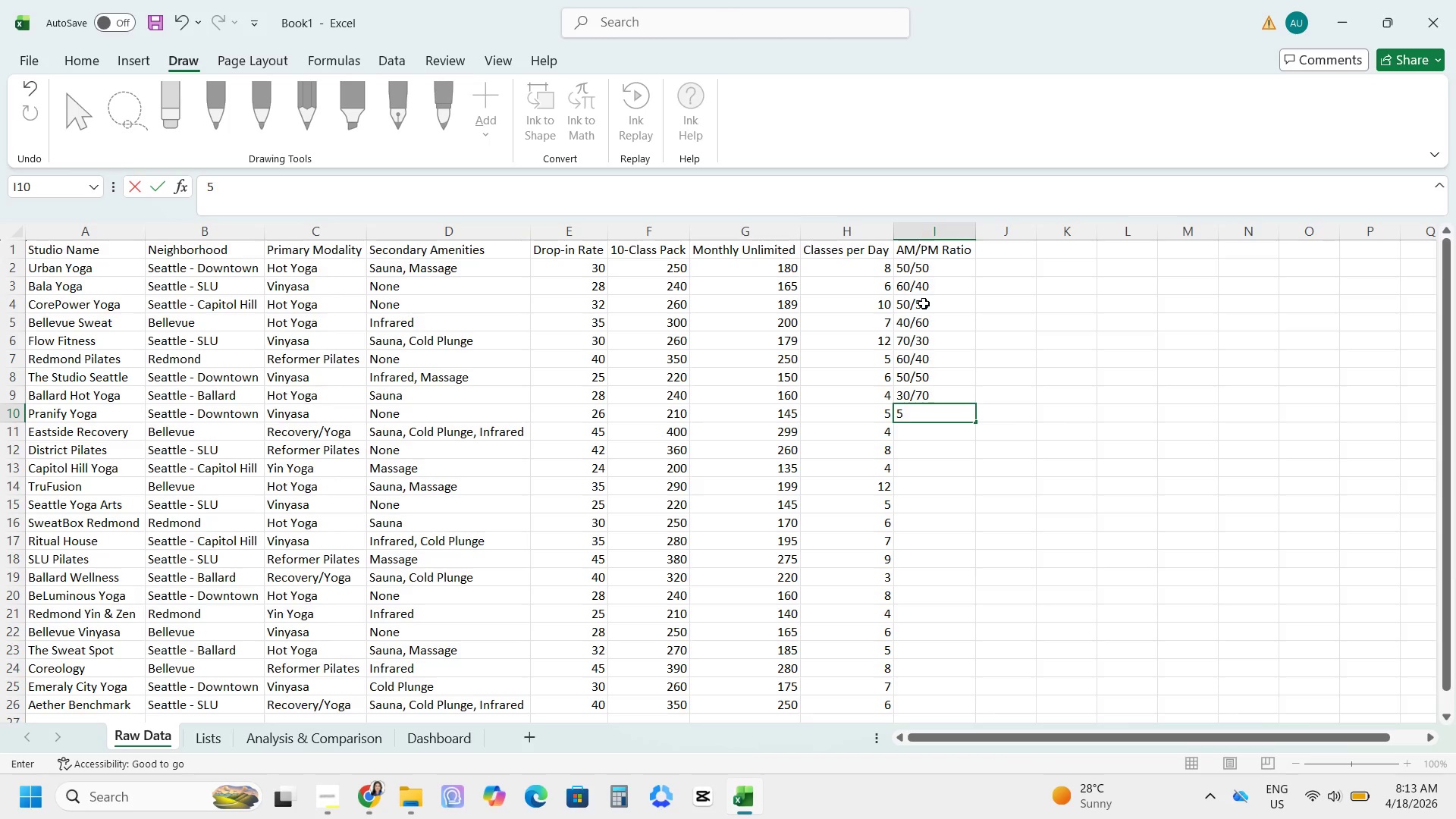 
key(Numpad0)
 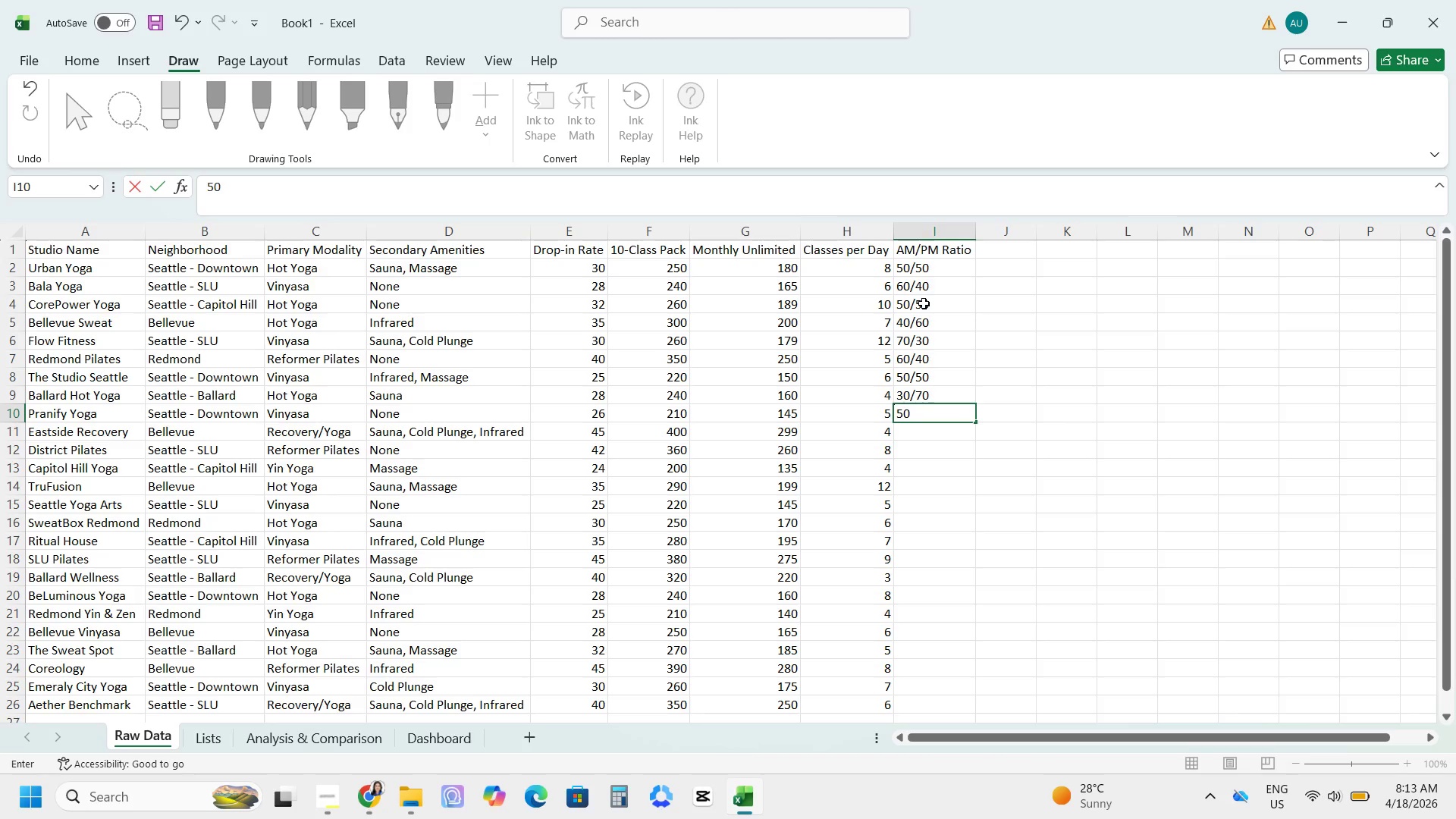 
key(NumpadDivide)
 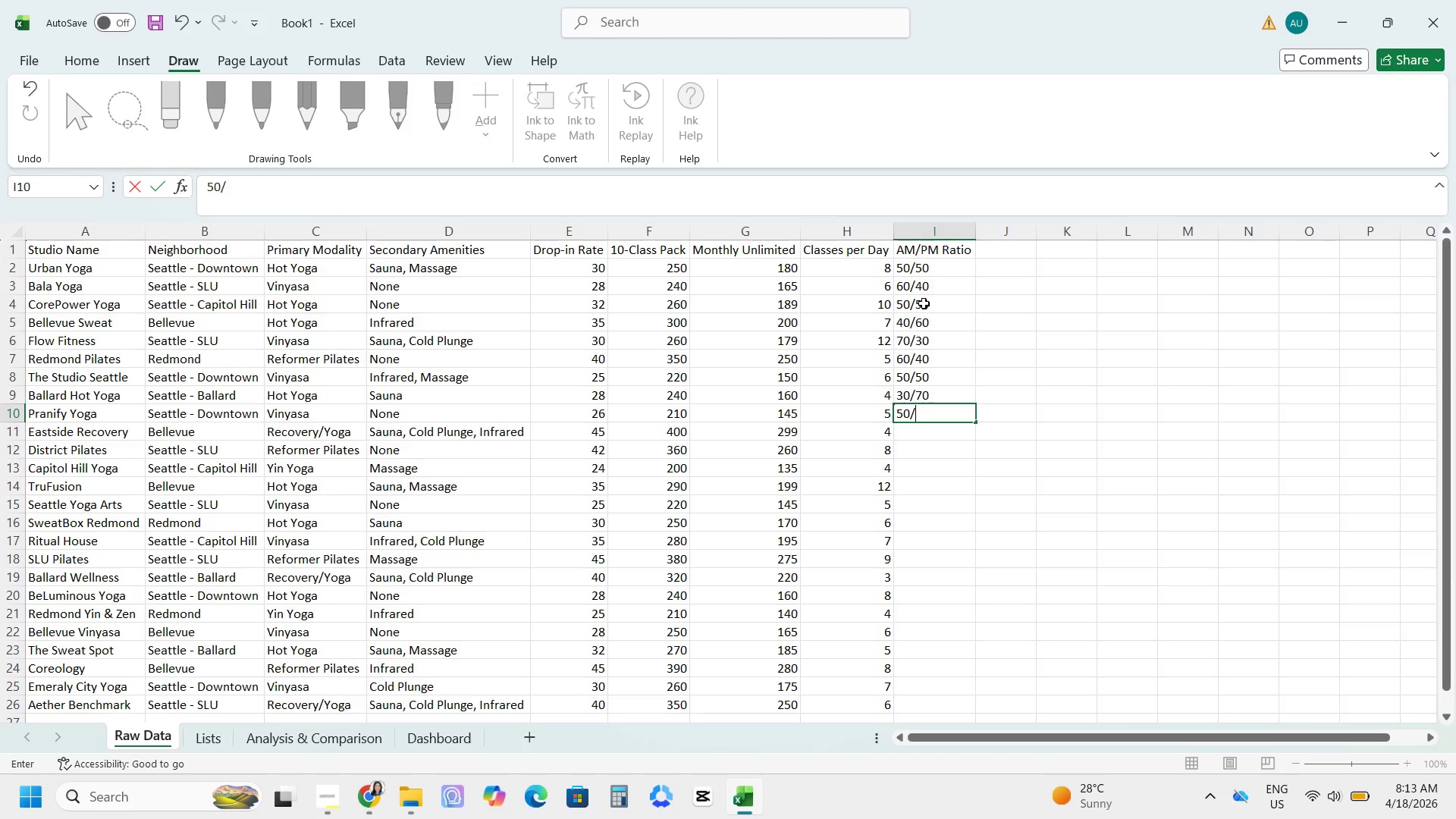 
key(Numpad5)
 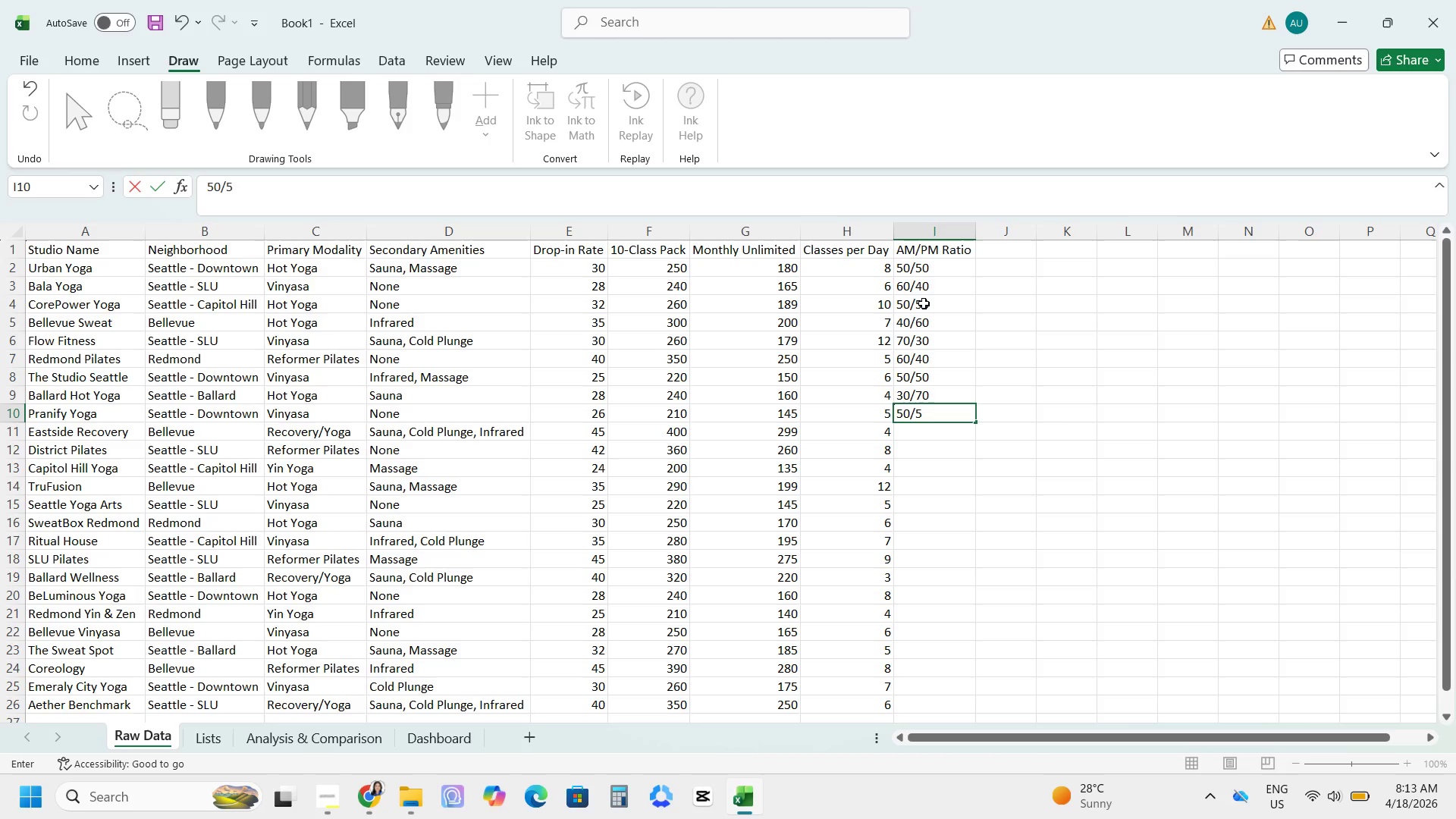 
key(Numpad0)
 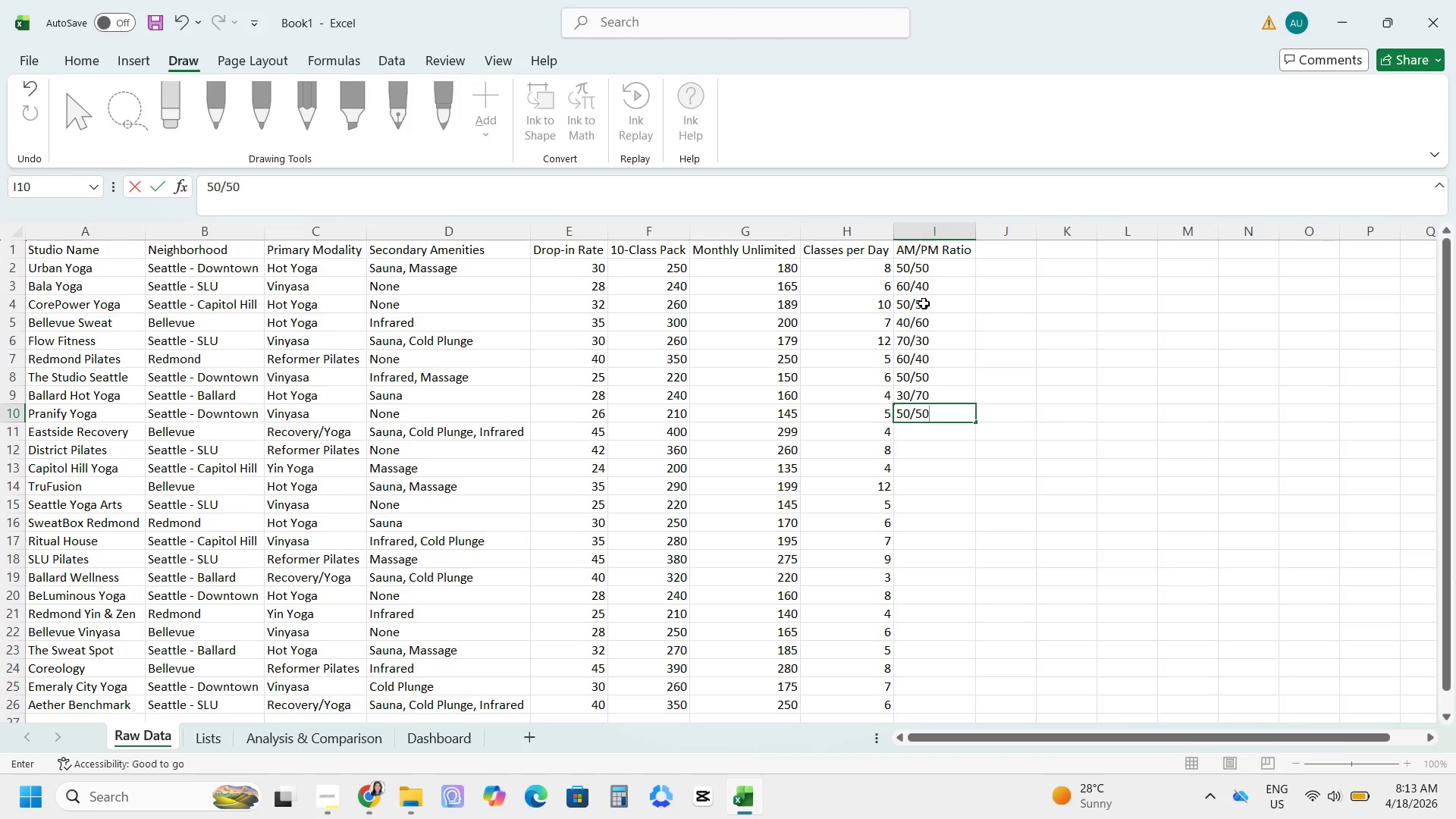 
key(NumpadEnter)
 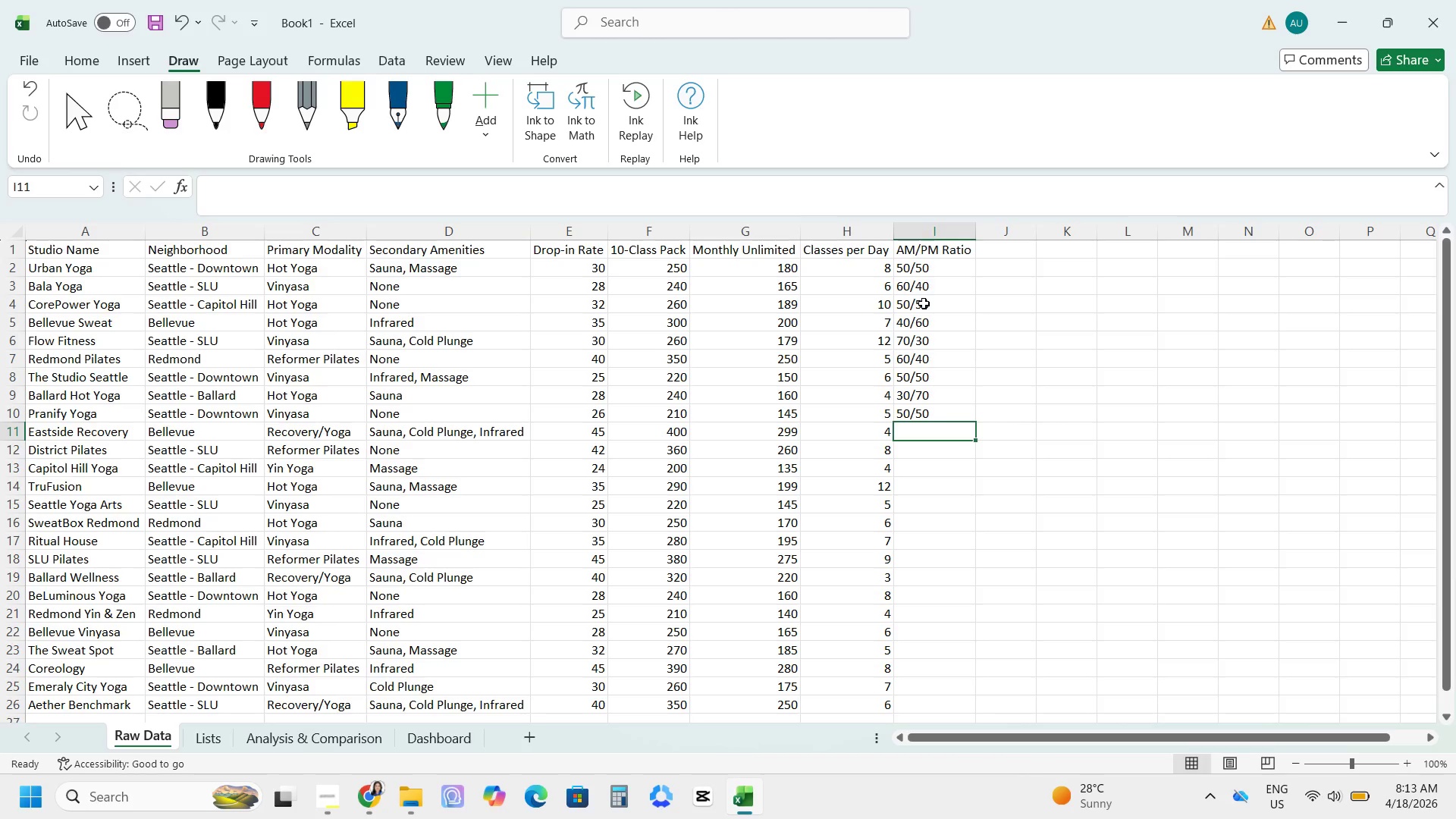 
key(Numpad2)
 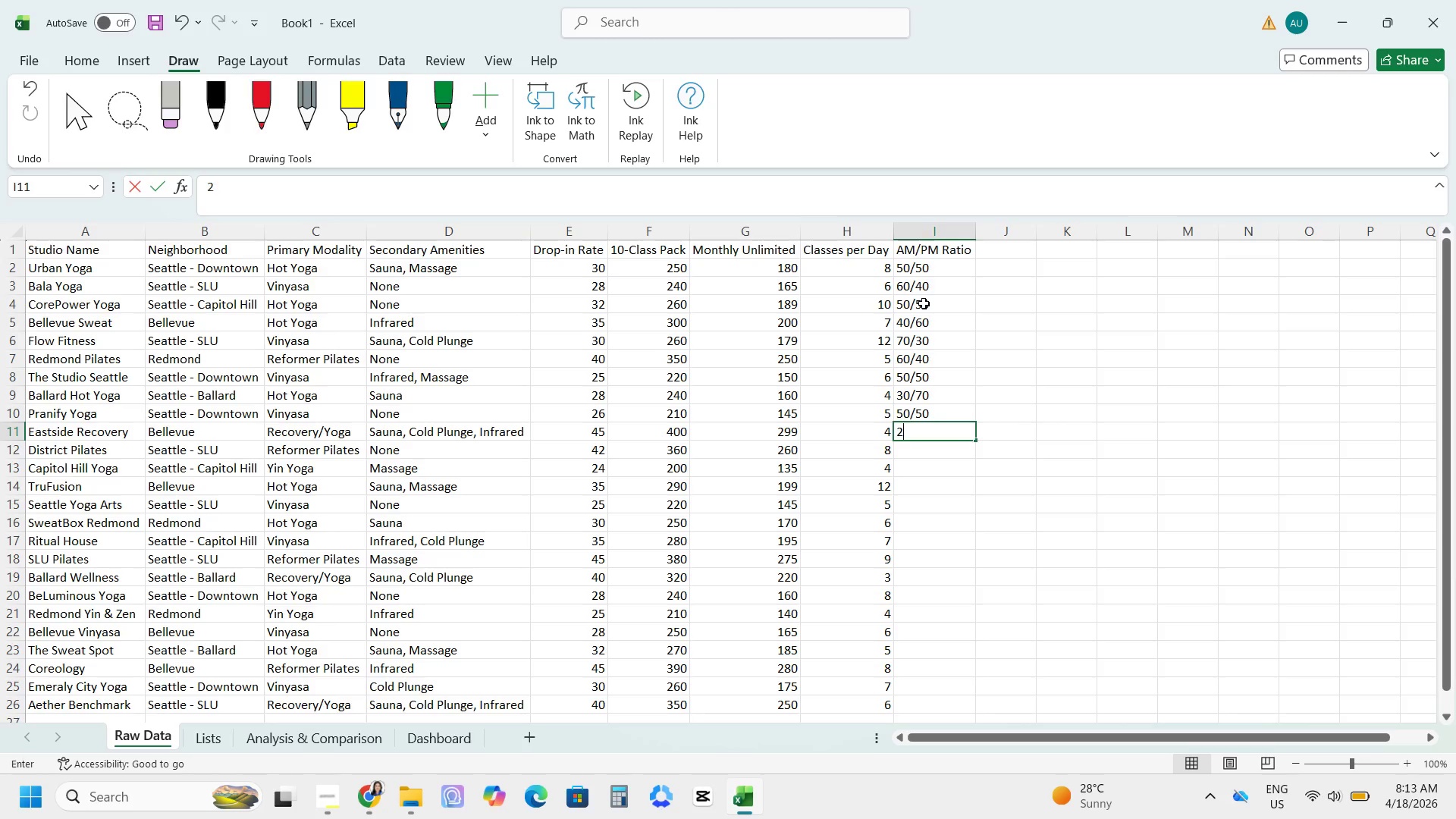 
key(Numpad0)
 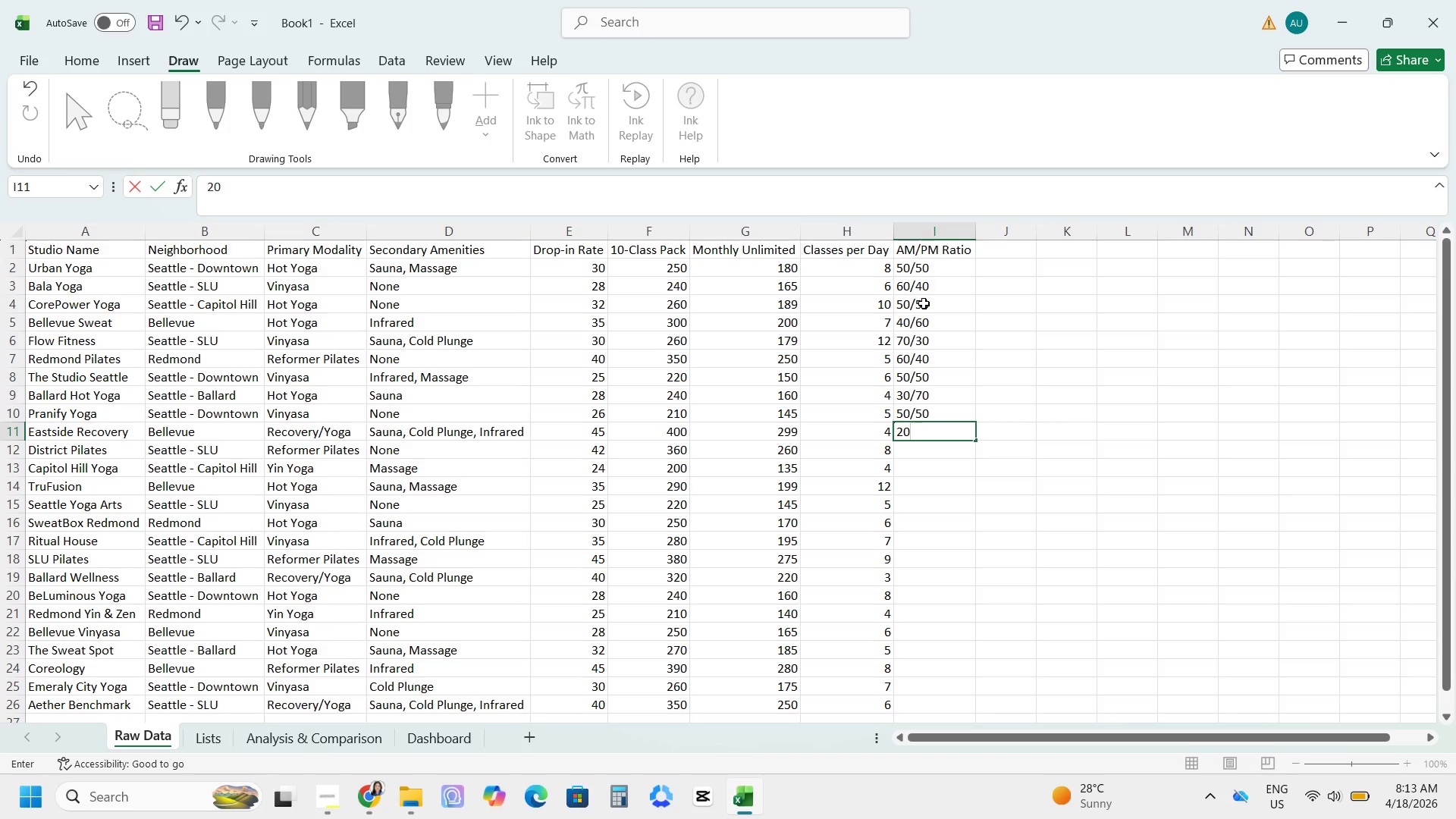 
key(NumpadDivide)
 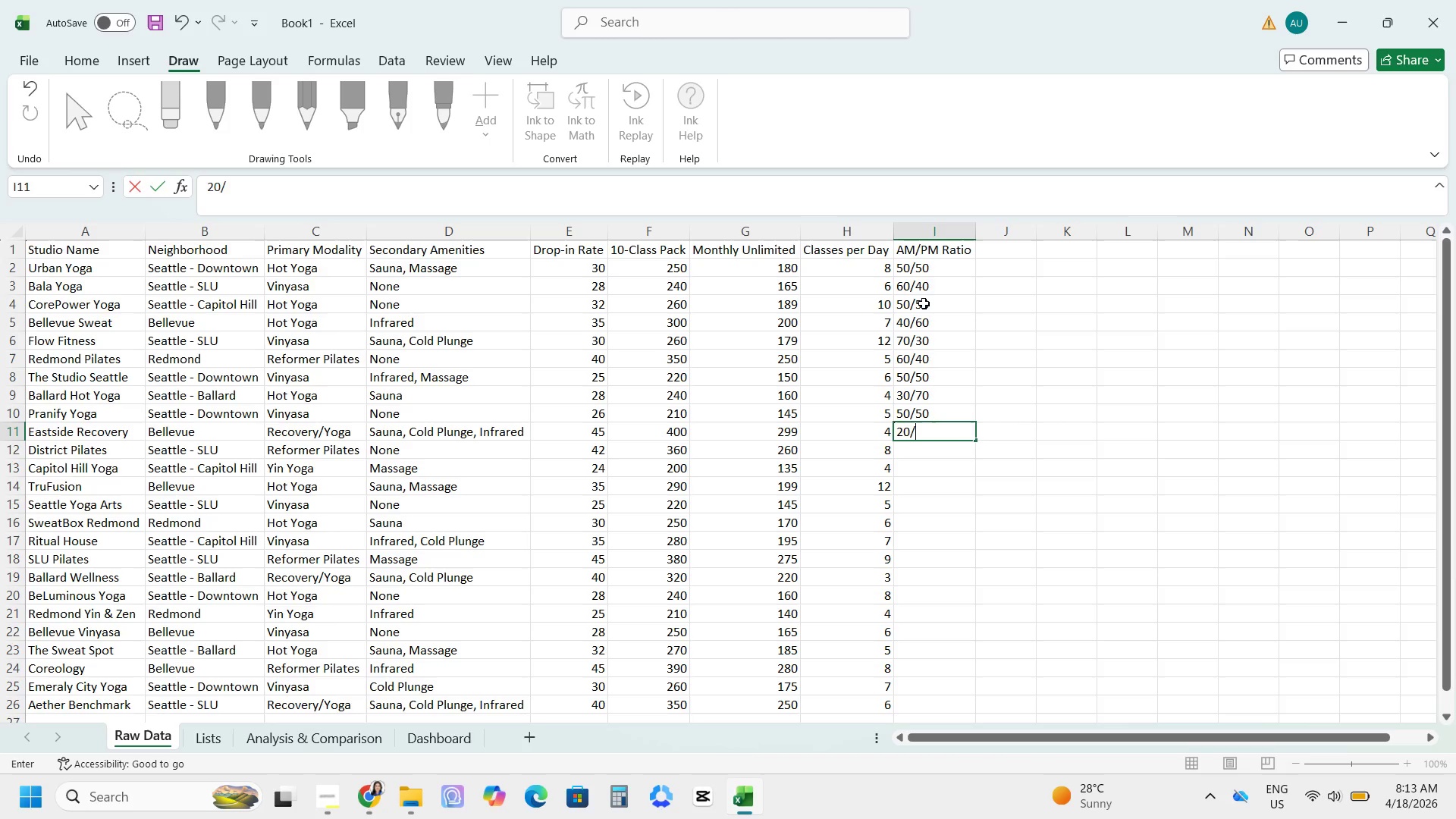 
key(Numpad8)
 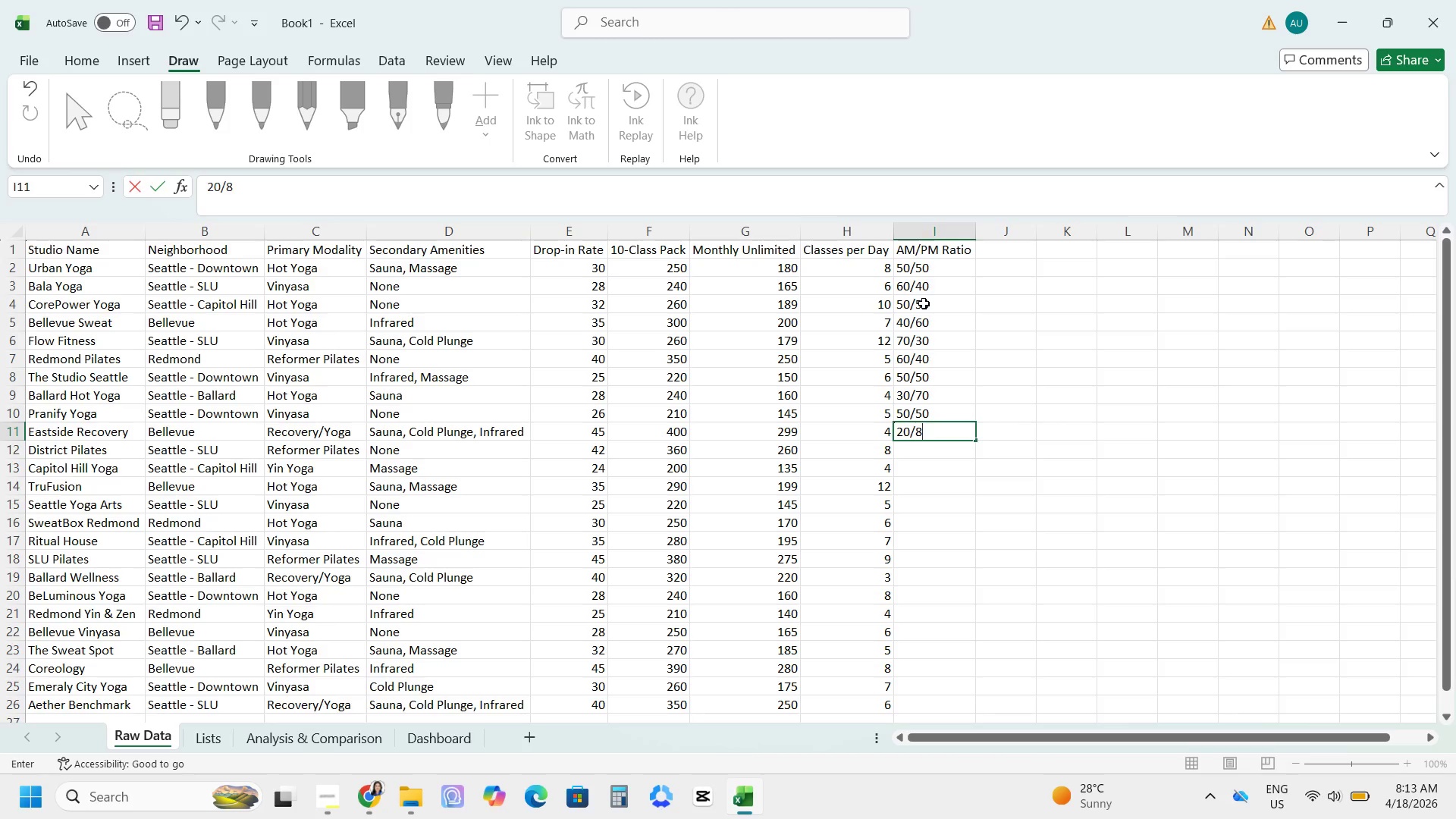 
key(Numpad0)
 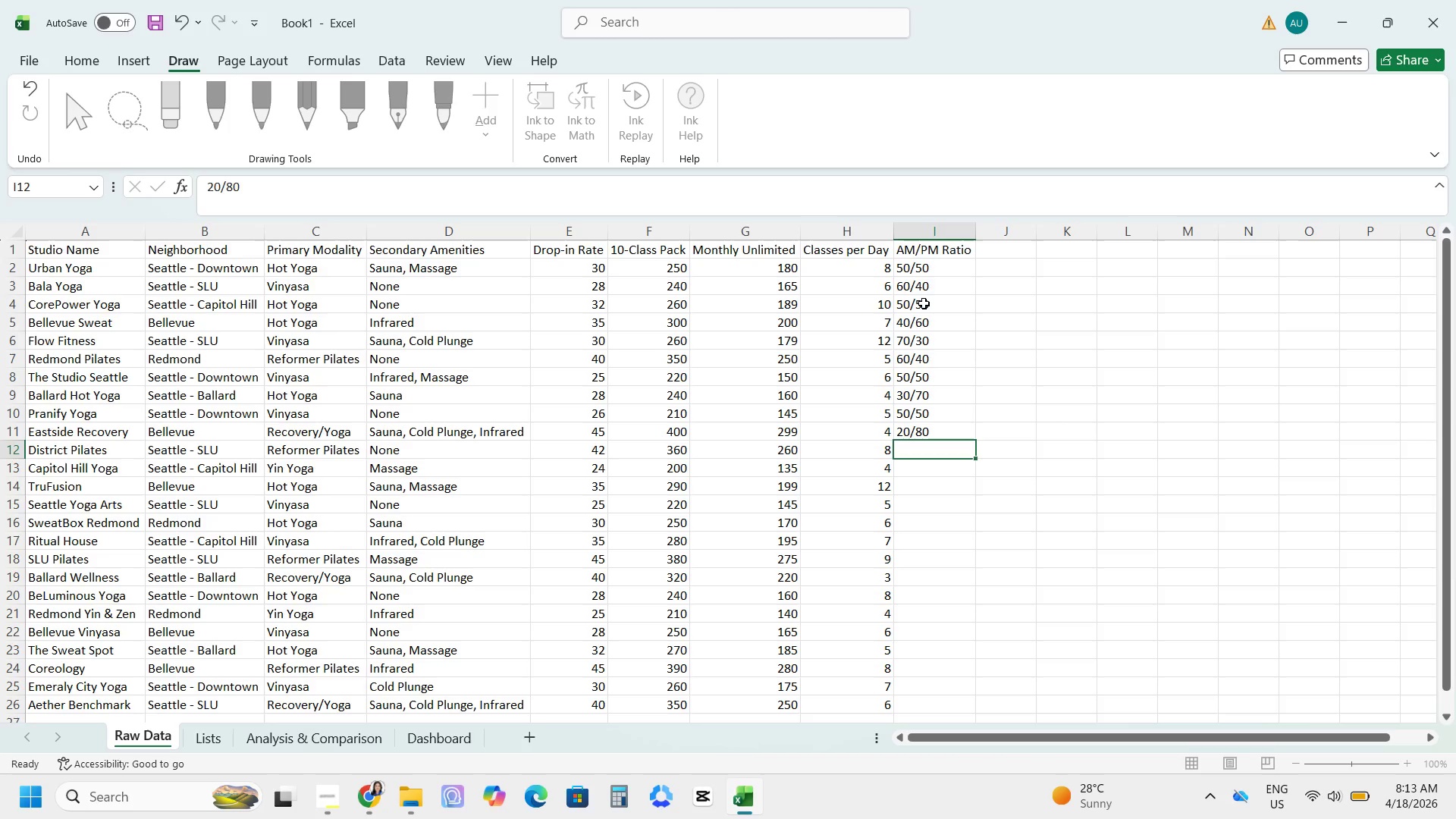 
key(NumpadEnter)
 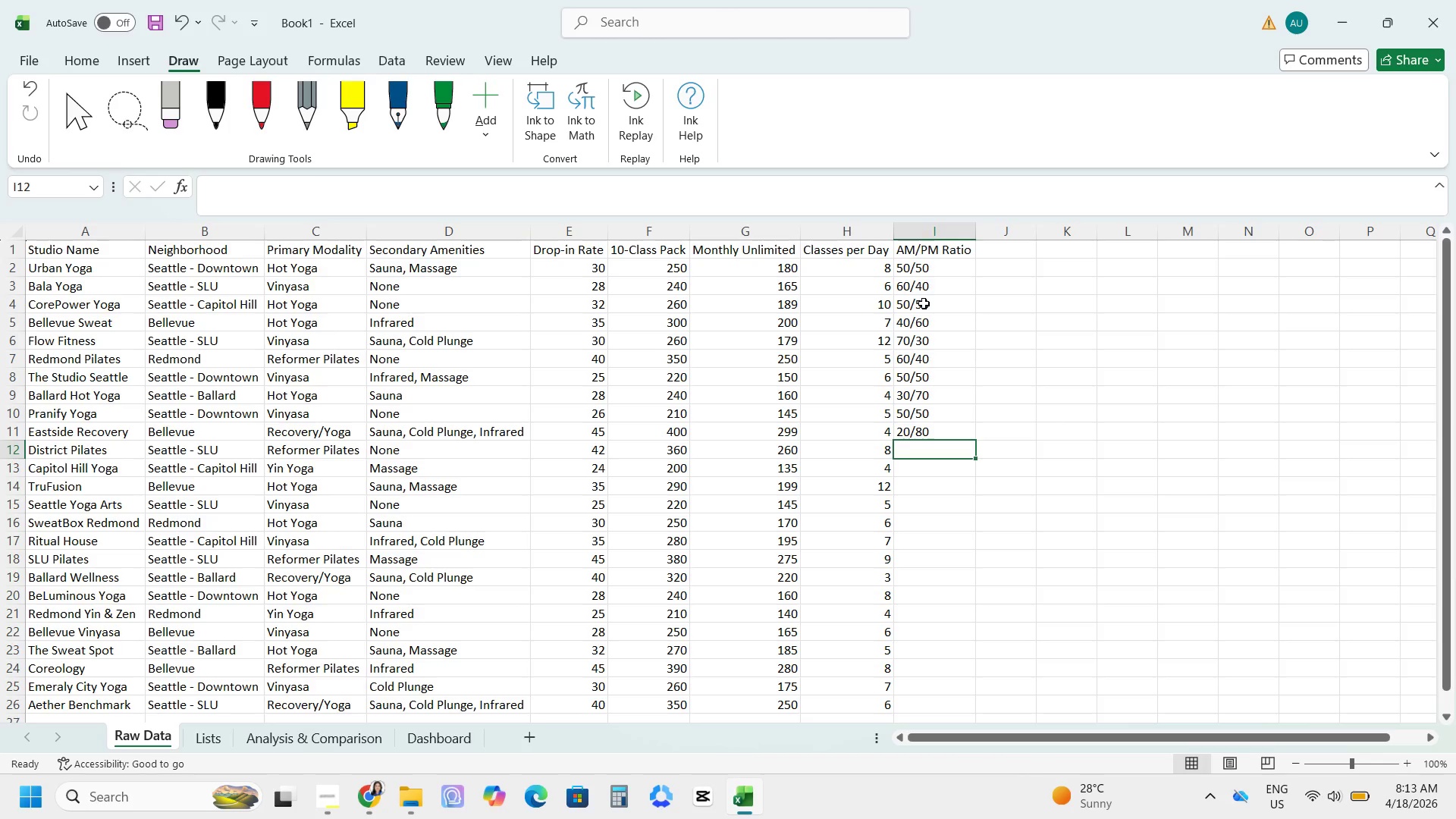 
key(Numpad5)
 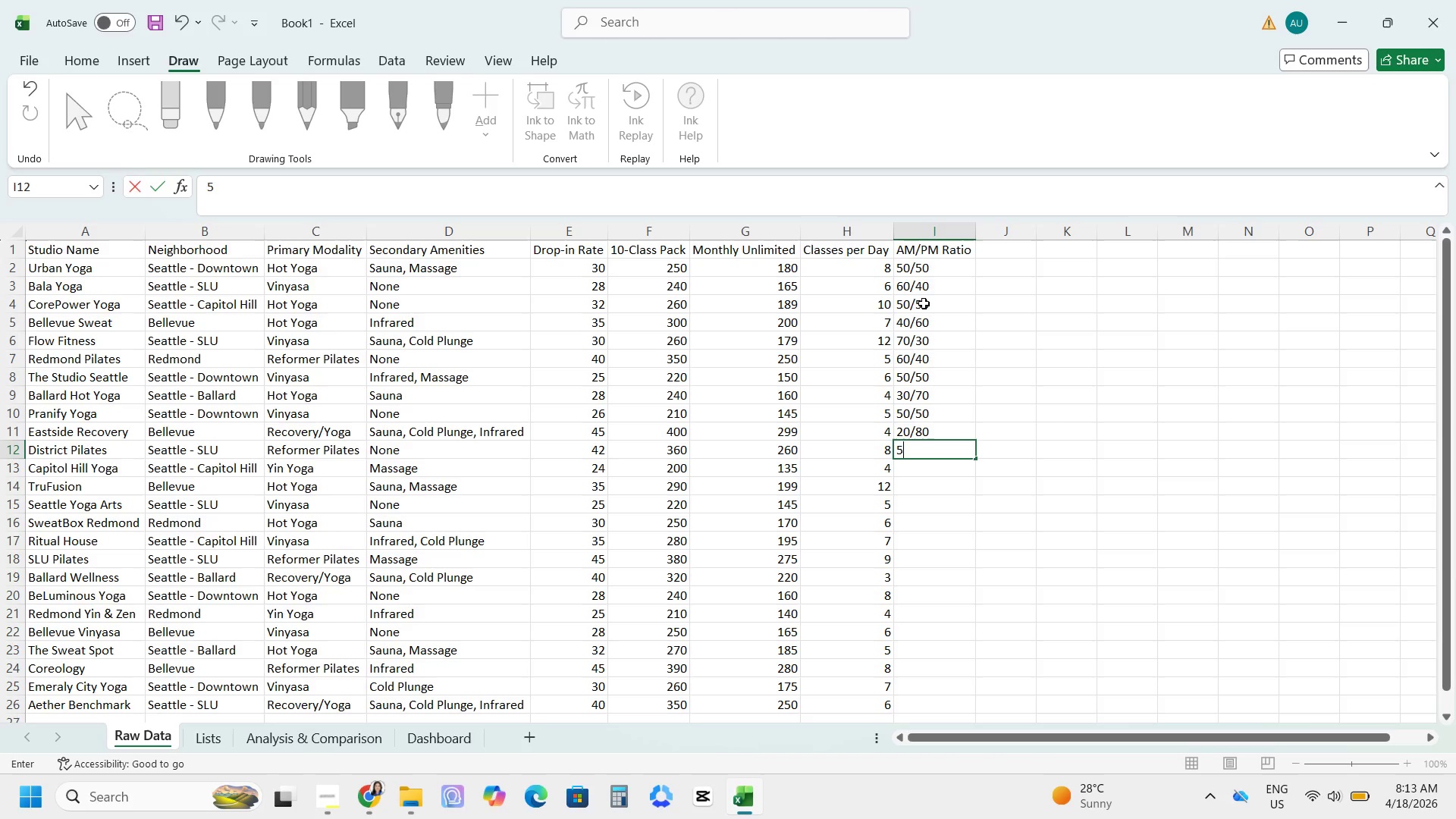 
key(Numpad0)
 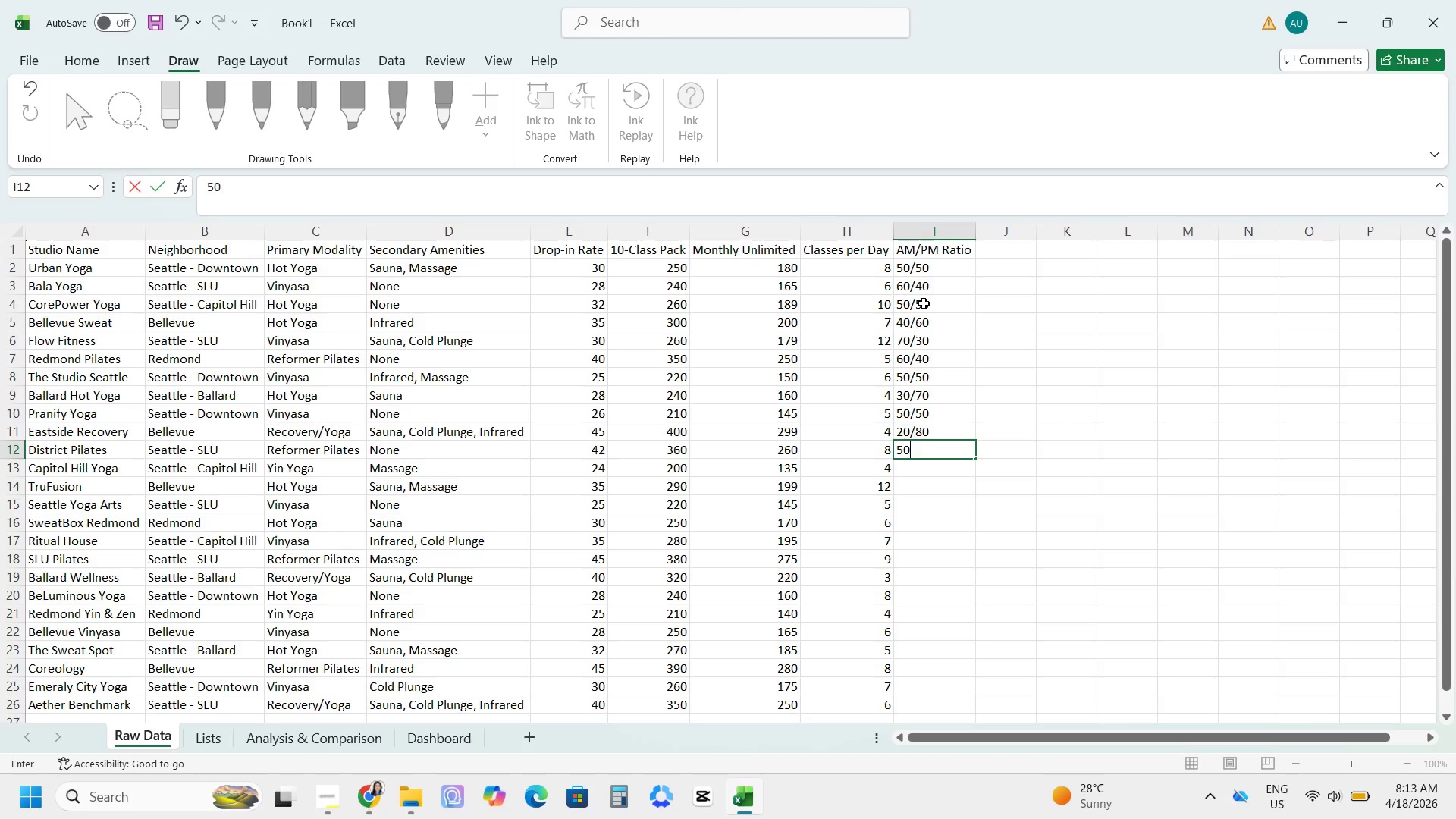 
key(NumpadEnter)
 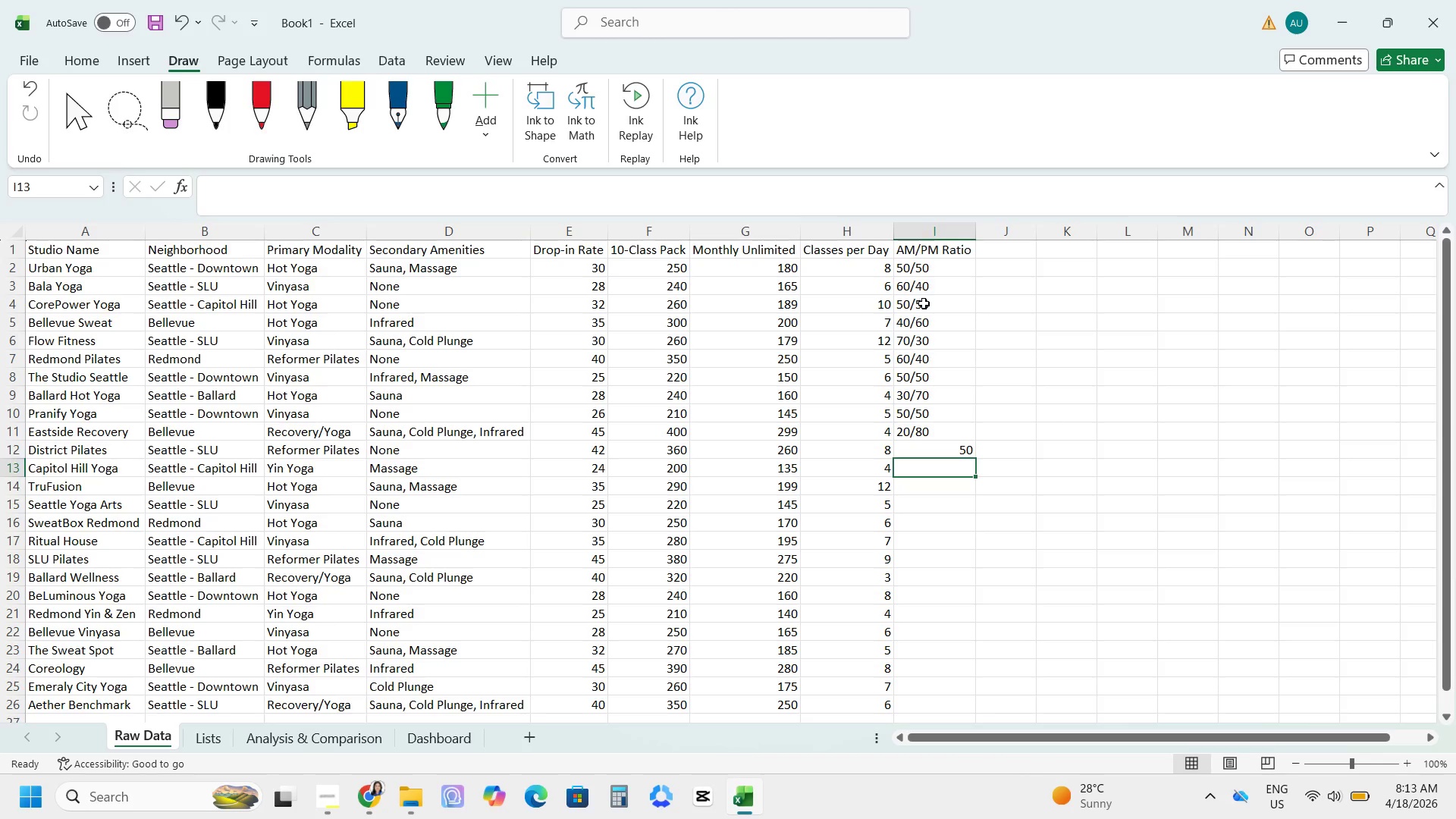 
key(ArrowUp)
 